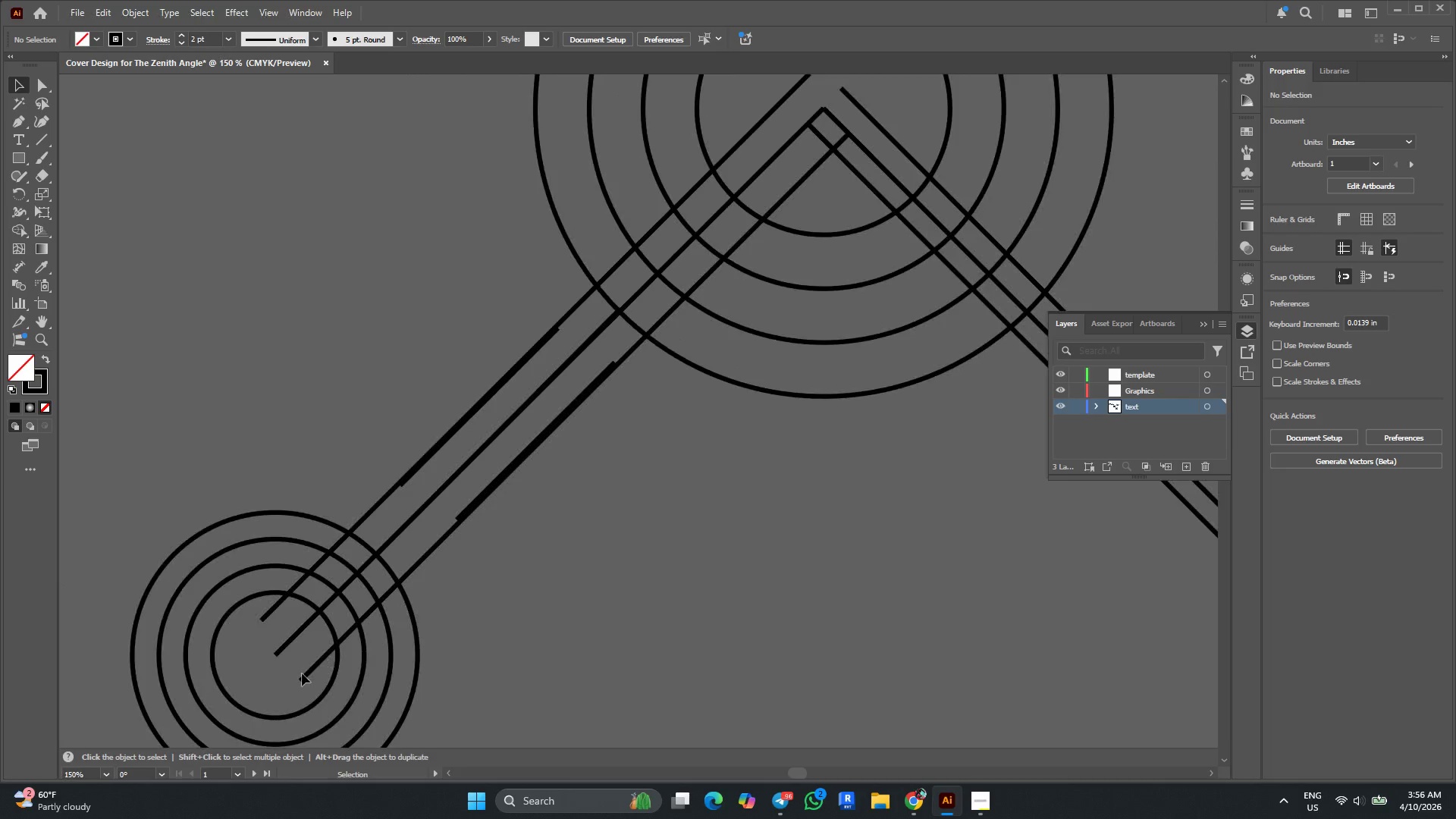 
left_click_drag(start_coordinate=[315, 694], to_coordinate=[259, 610])
 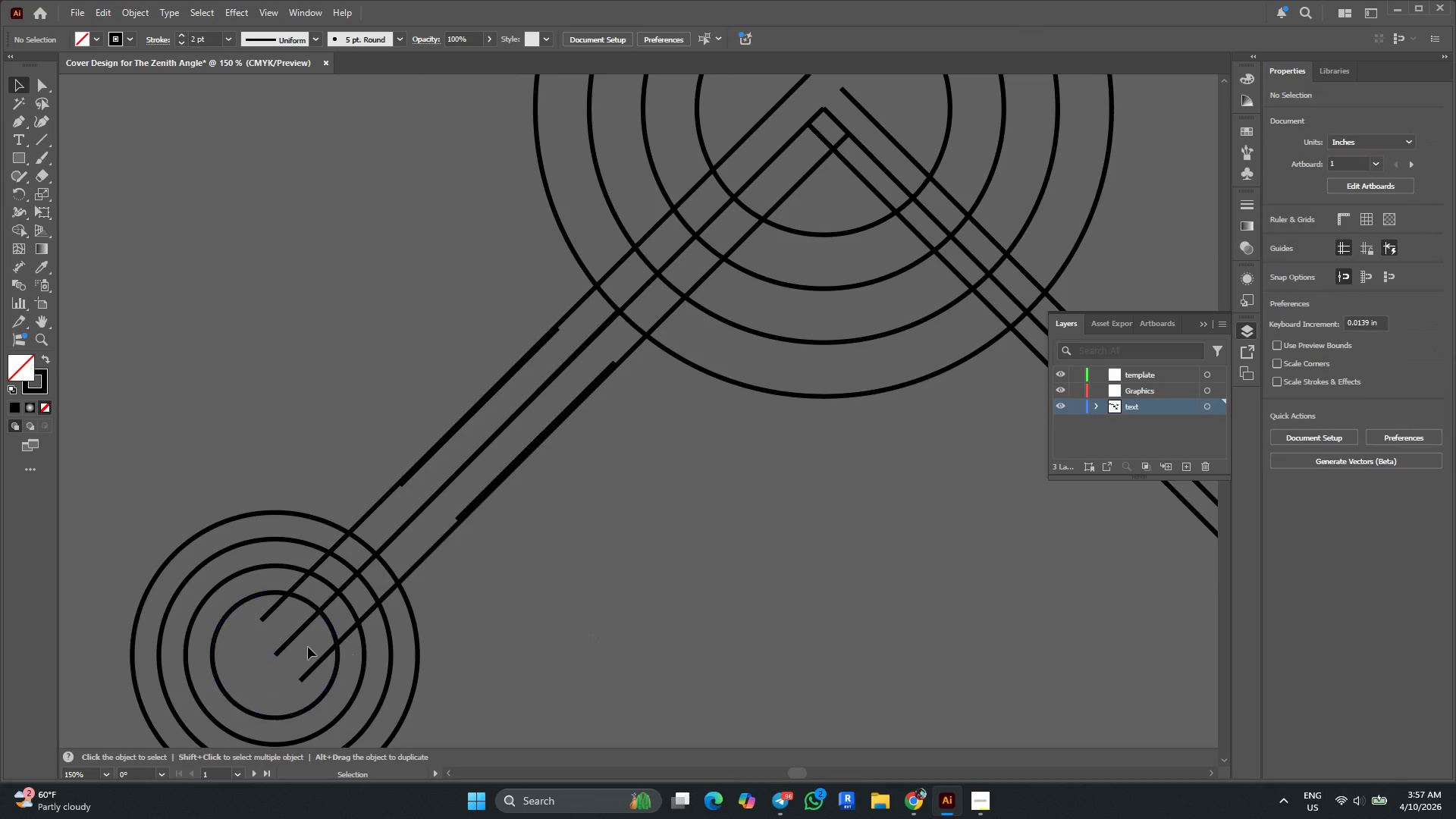 
left_click([291, 639])
 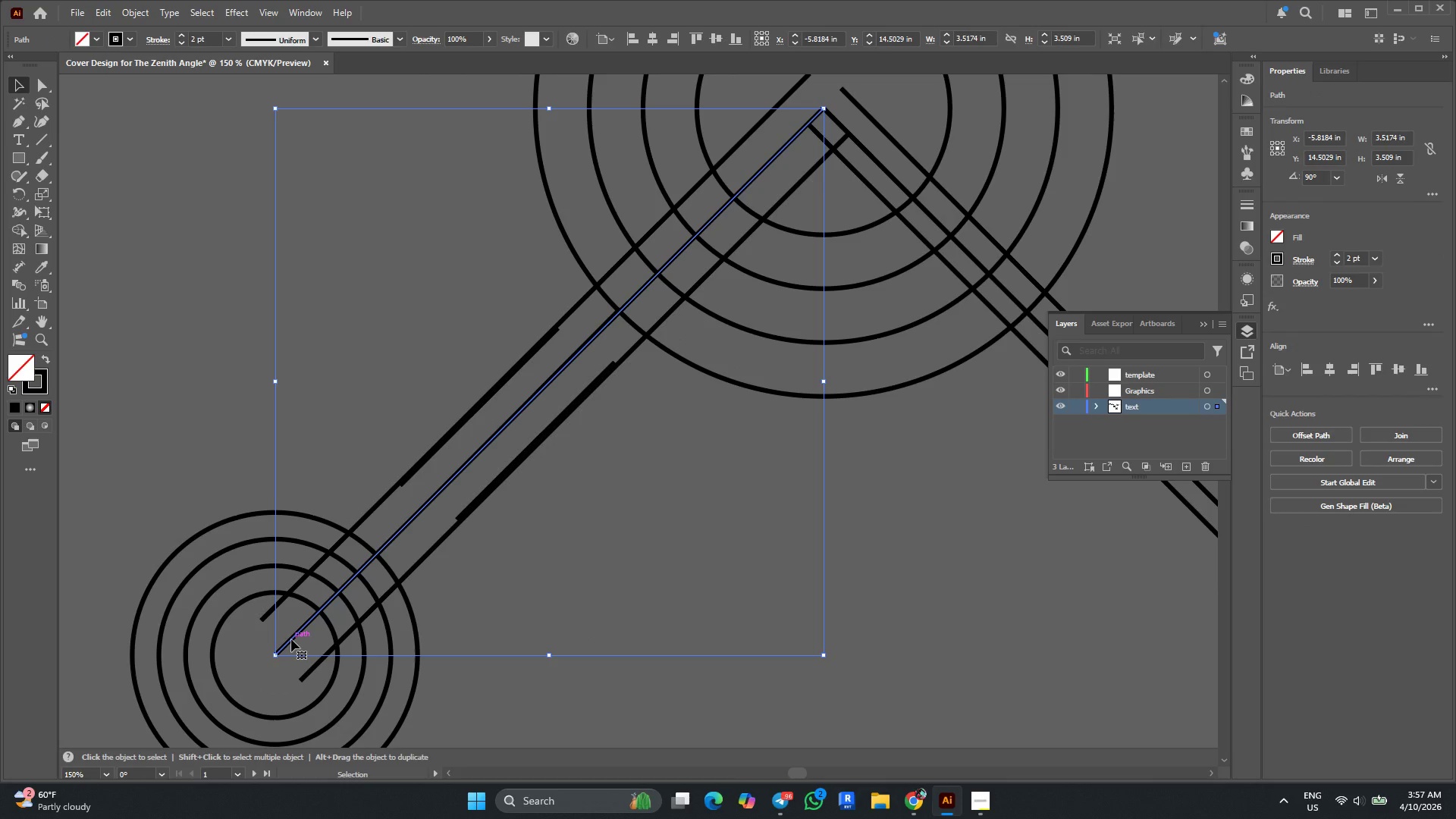 
key(Delete)
 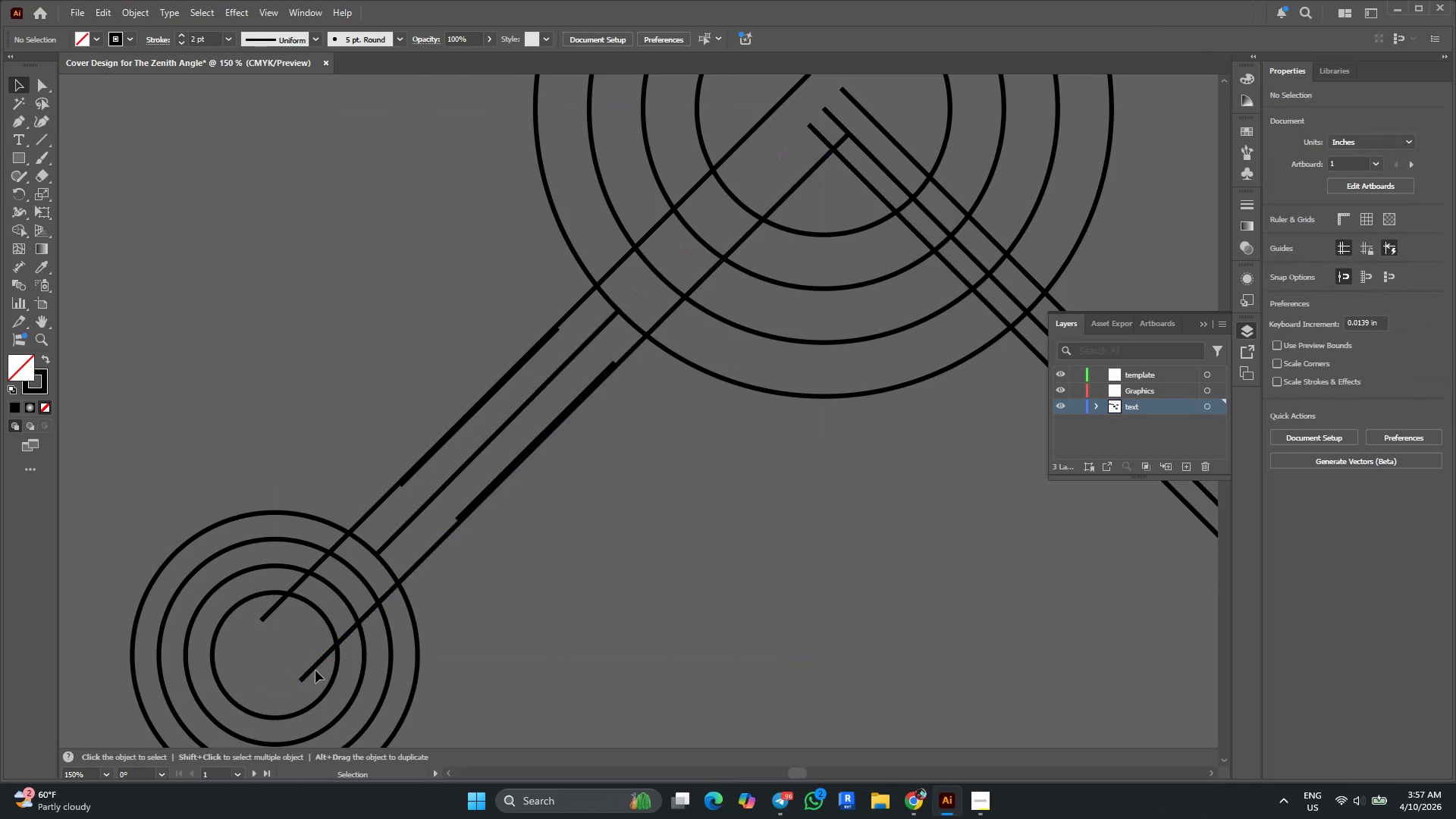 
left_click([315, 670])
 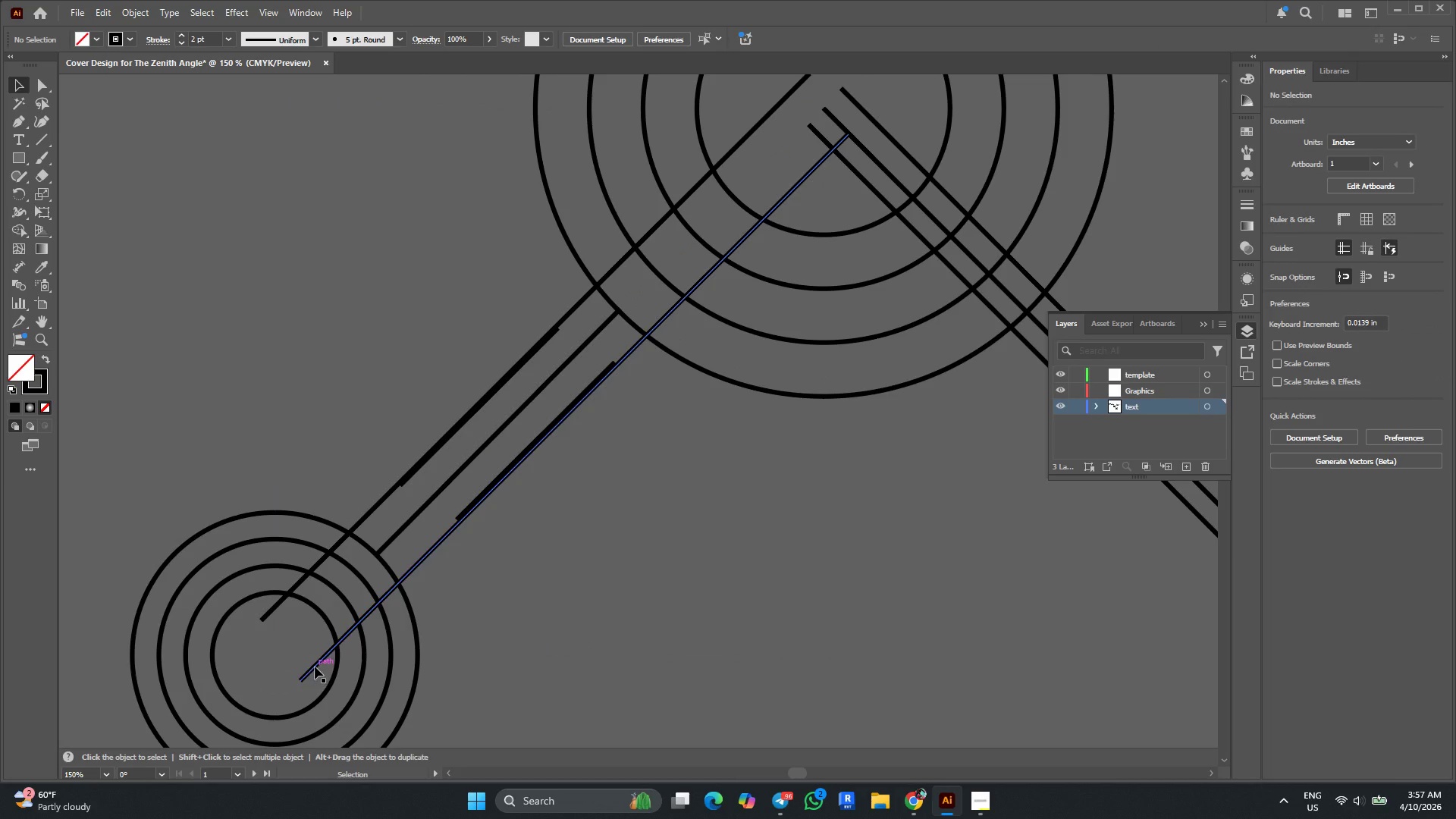 
left_click([315, 667])
 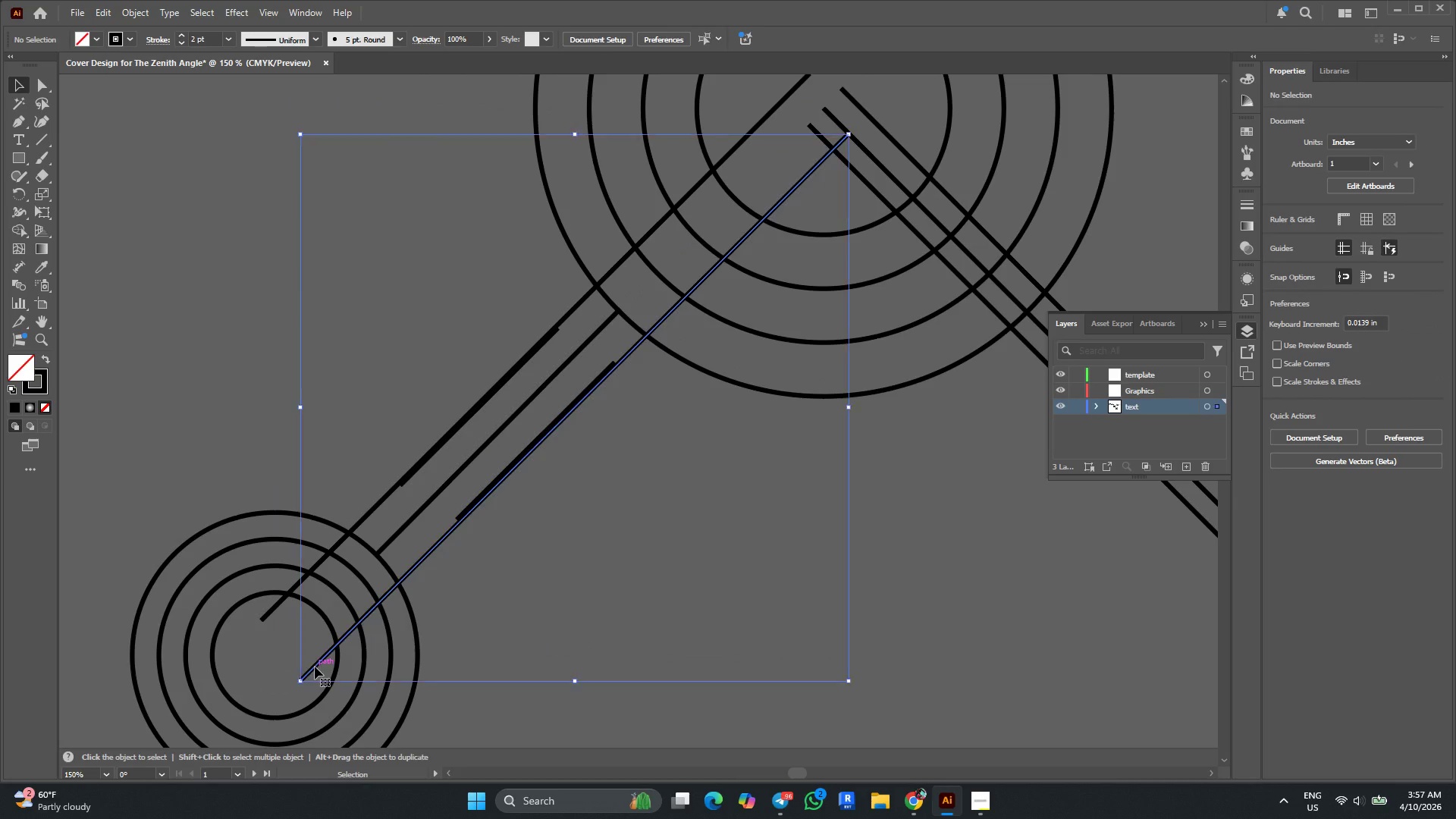 
key(Delete)
 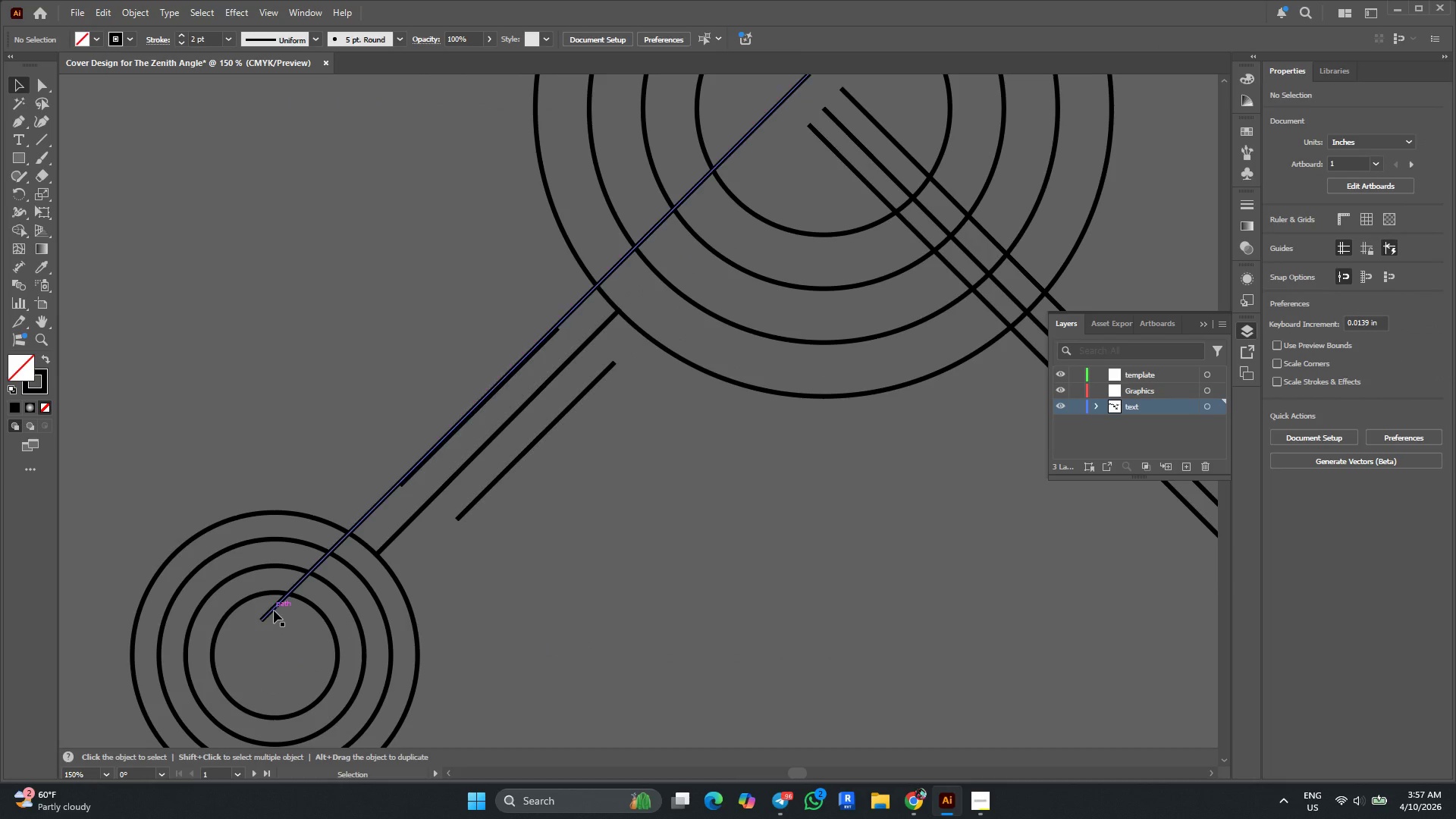 
left_click([273, 609])
 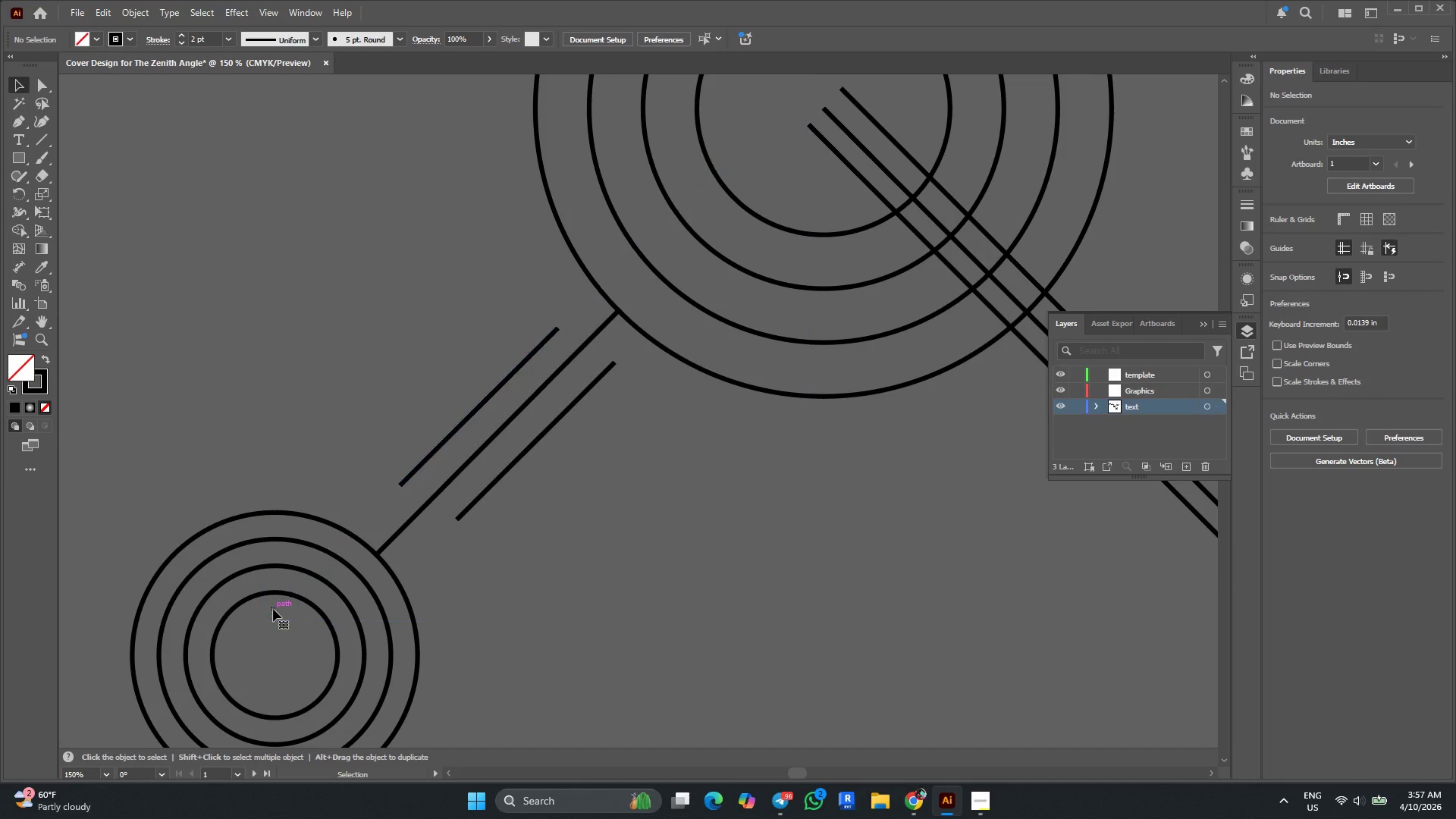 
key(Delete)
 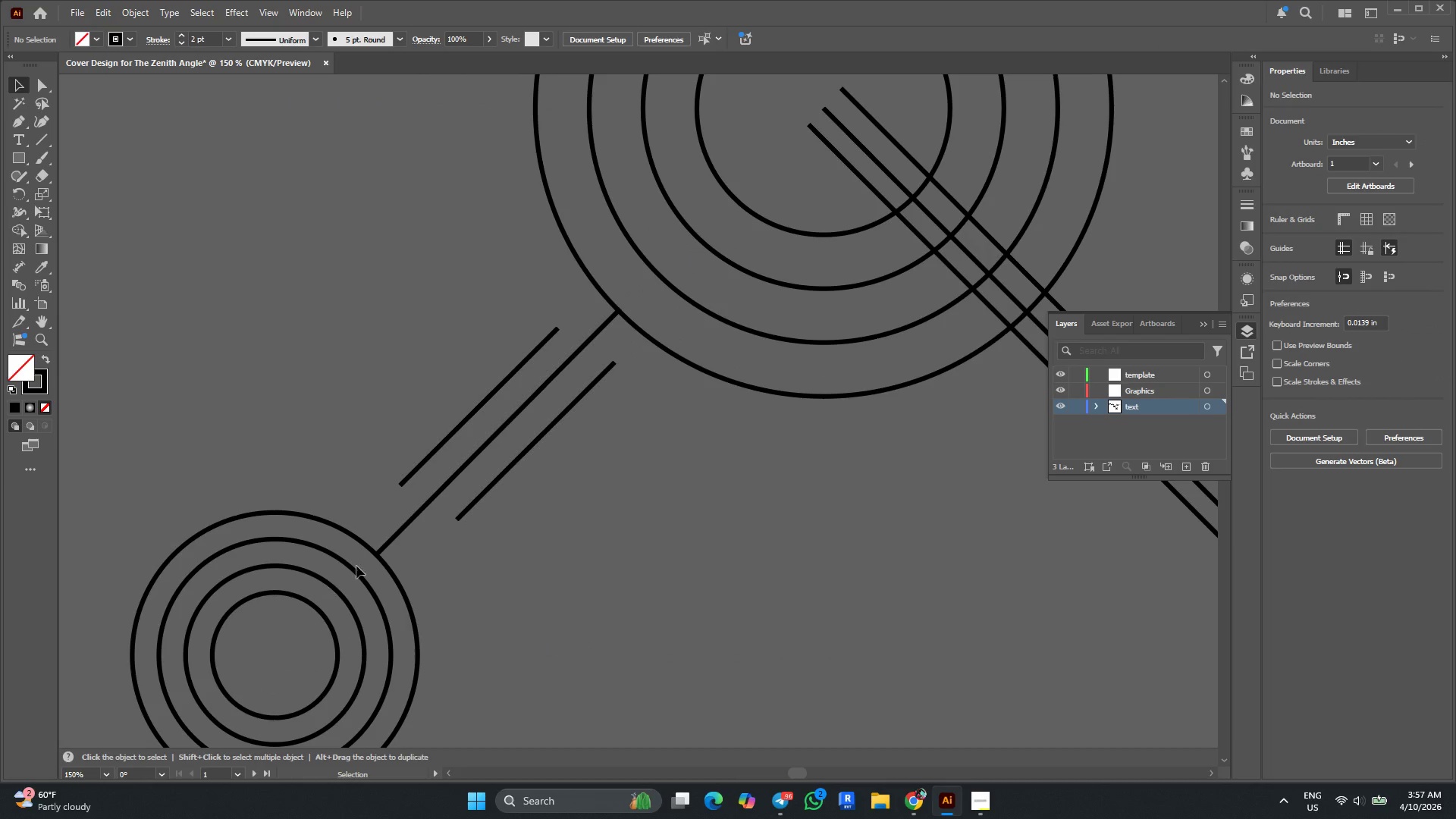 
hold_key(key=AltLeft, duration=0.31)
scroll: coordinate [390, 547], scroll_direction: down, amount: 4.0
 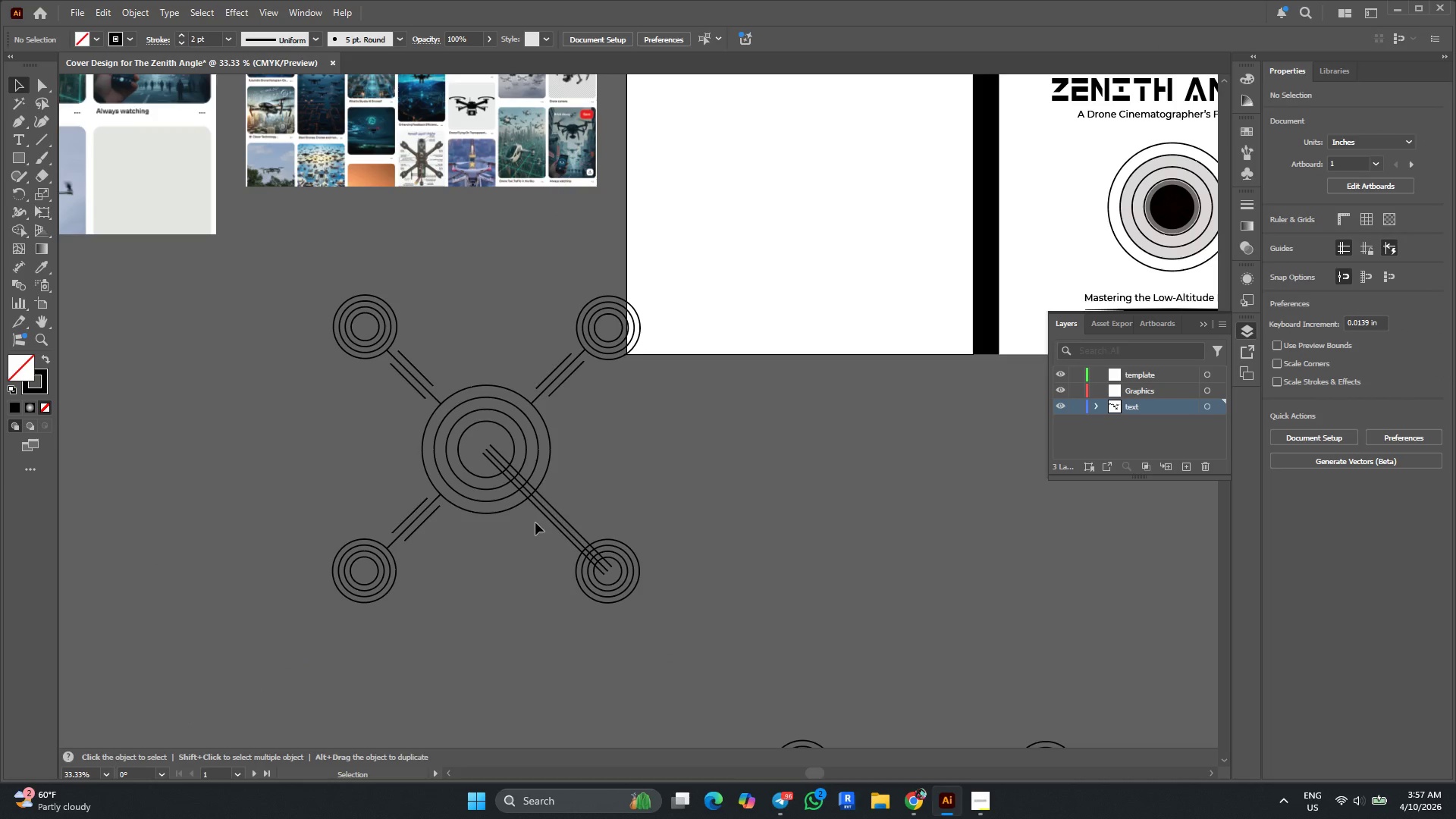 
hold_key(key=AltLeft, duration=0.94)
 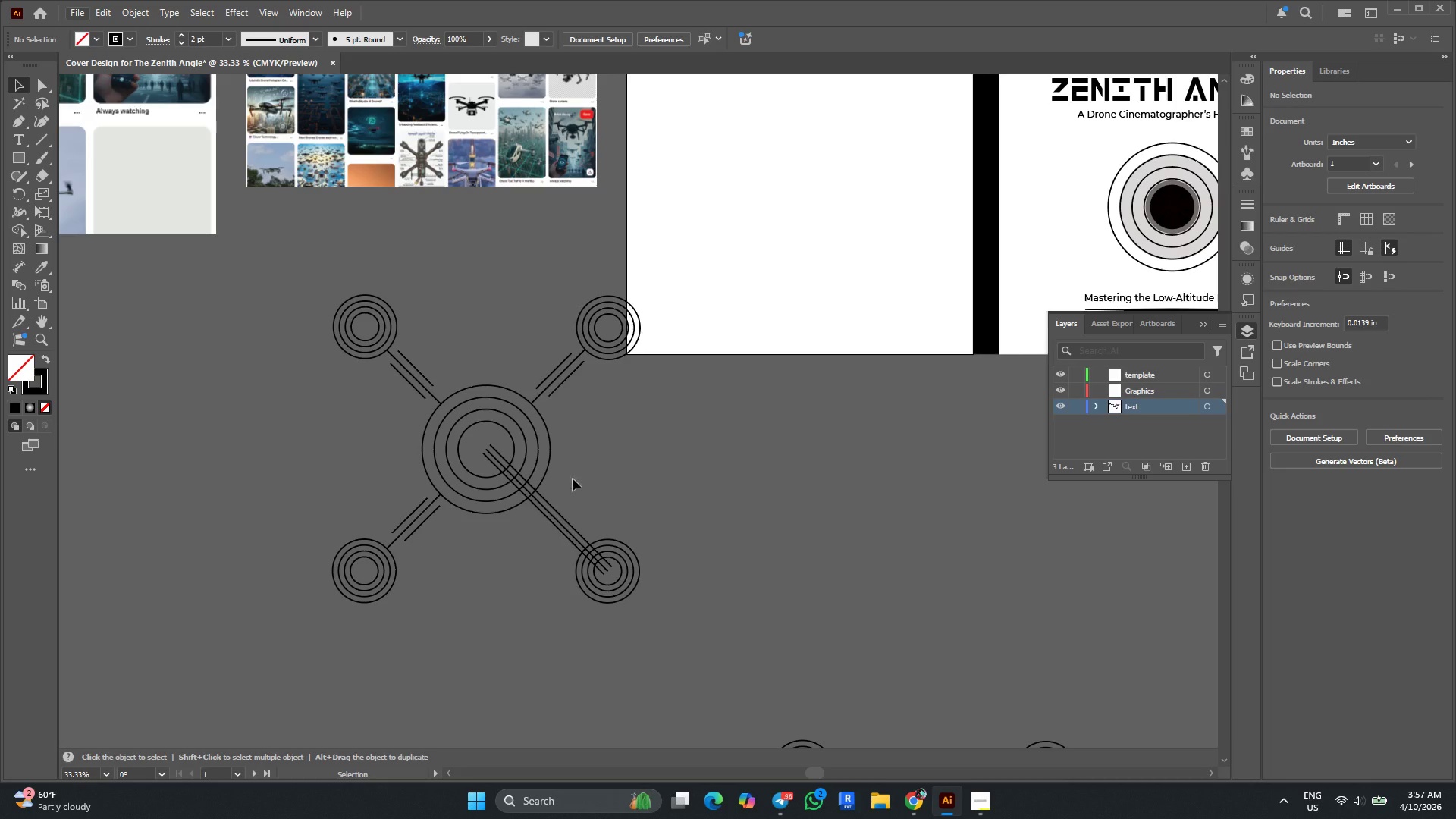 
key(Alt+AltLeft)
 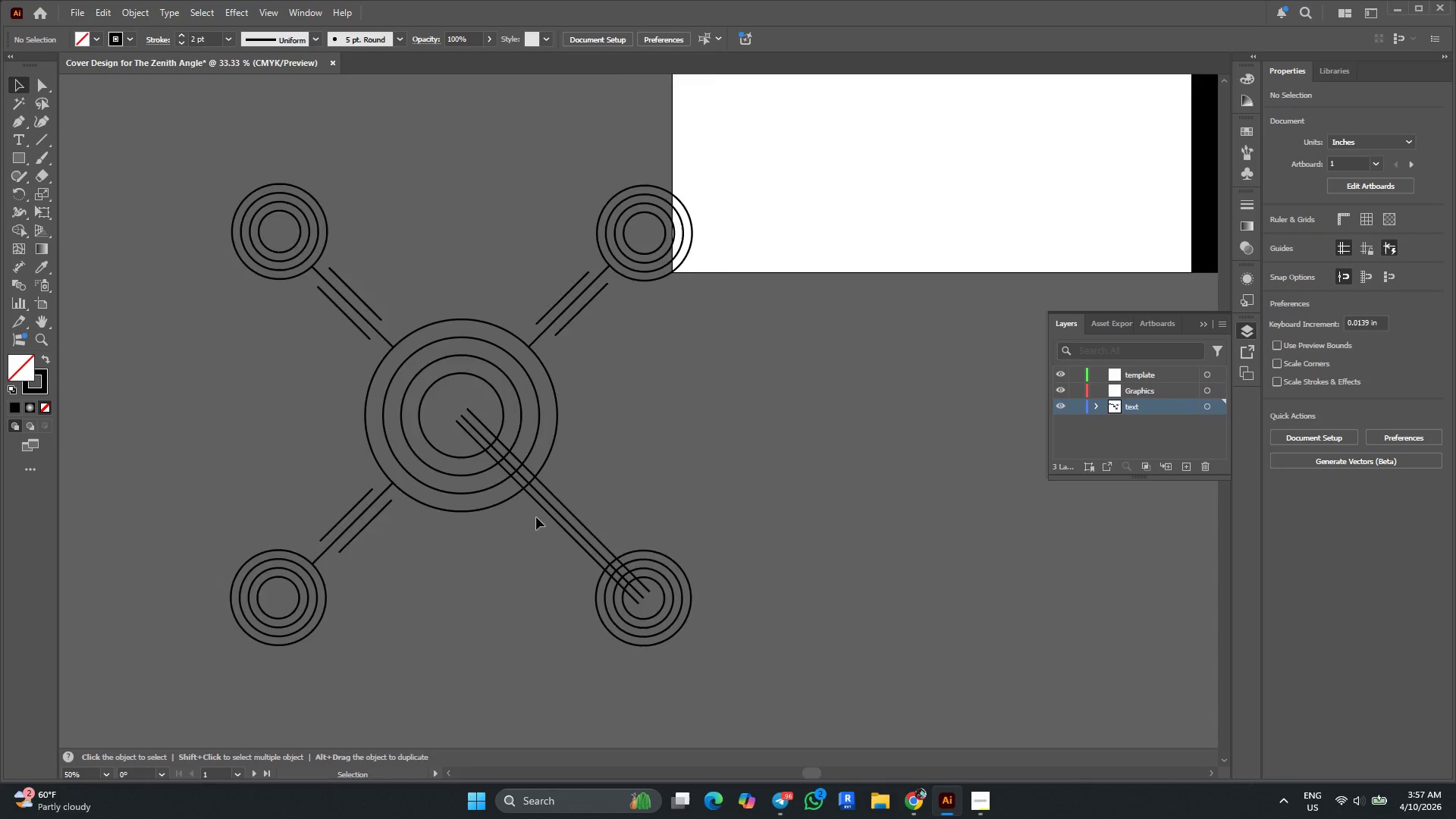 
left_click_drag(start_coordinate=[576, 594], to_coordinate=[601, 475])
 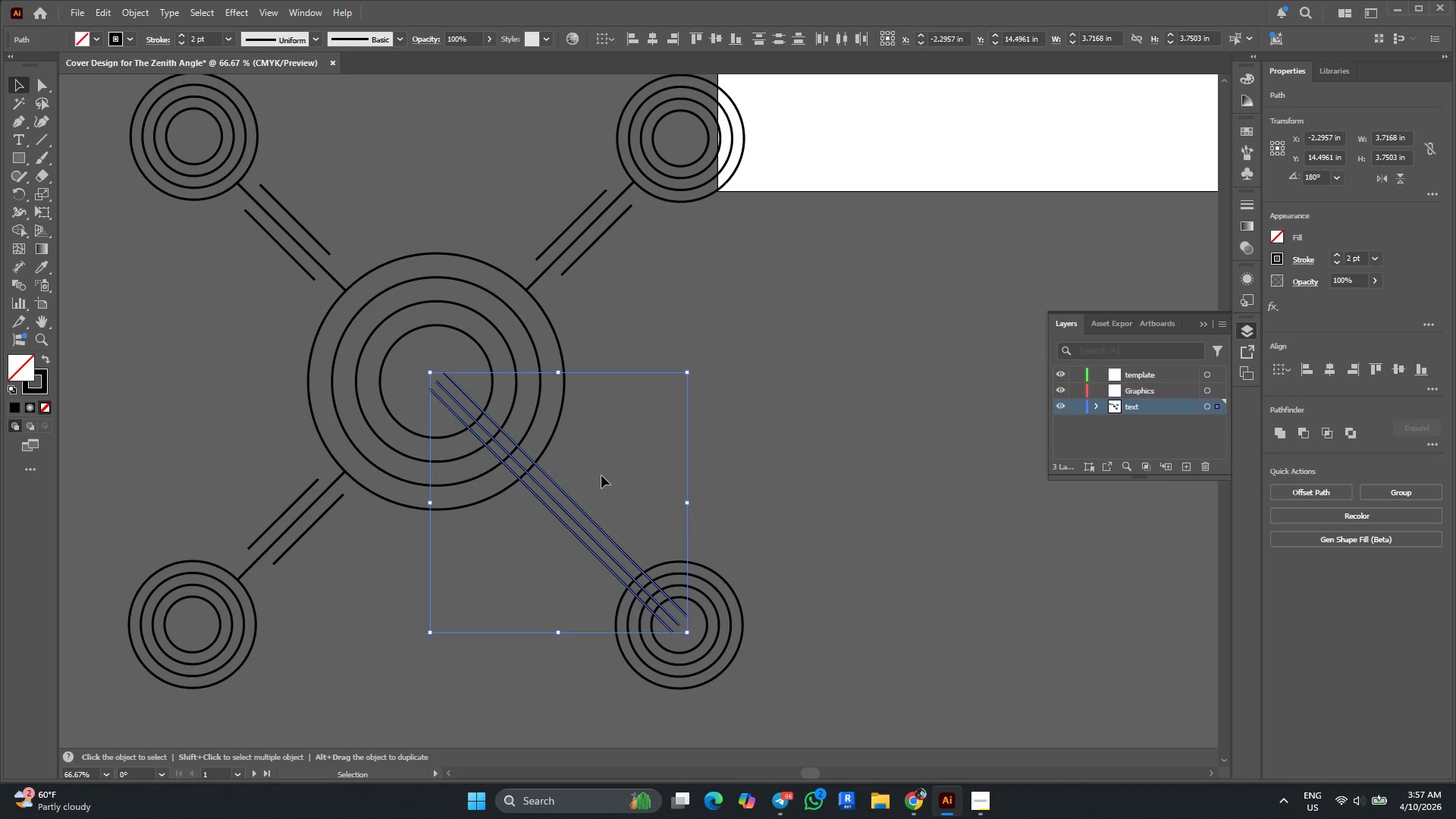 
scroll: coordinate [536, 517], scroll_direction: up, amount: 1.0
 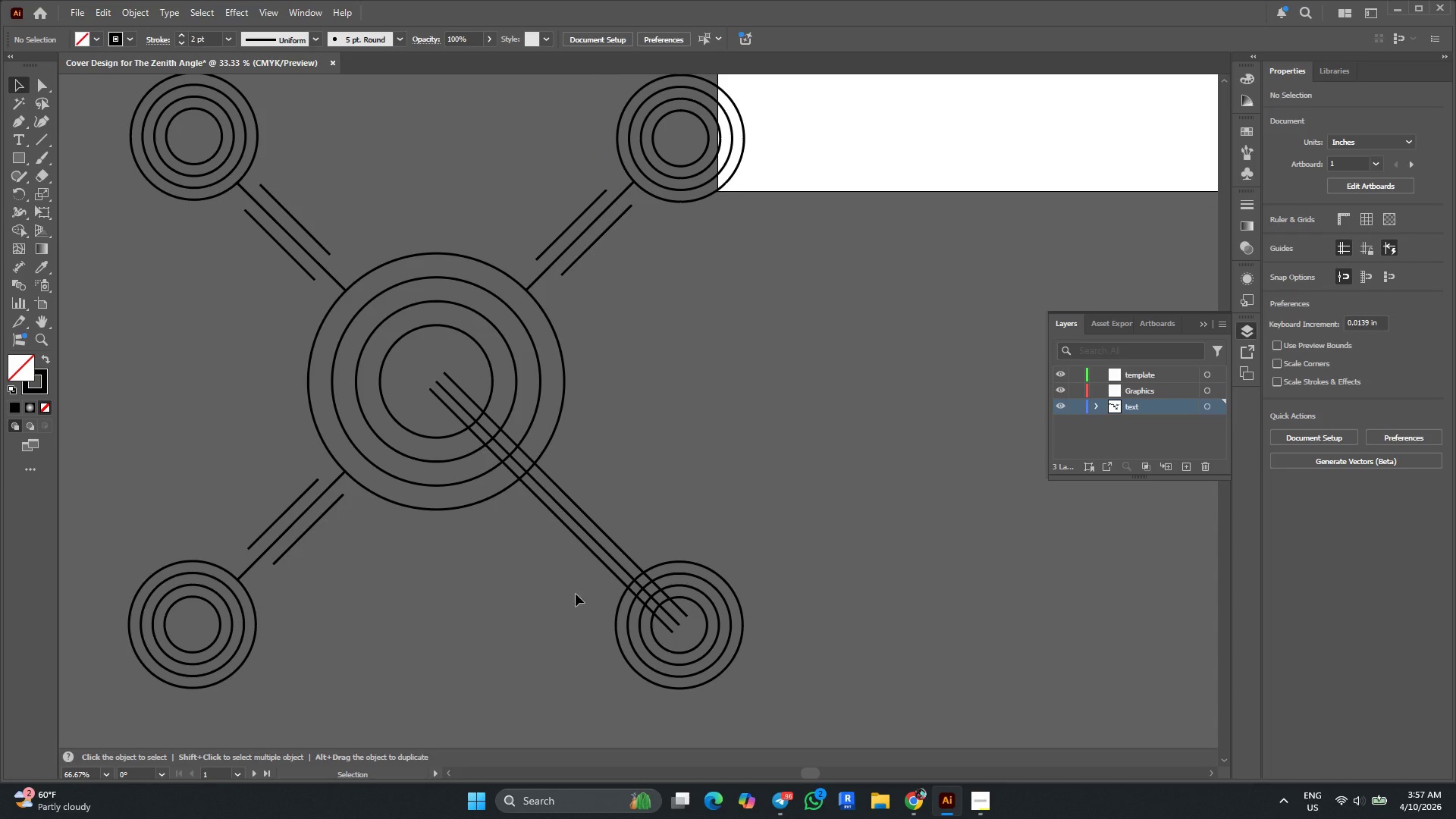 
key(Delete)
 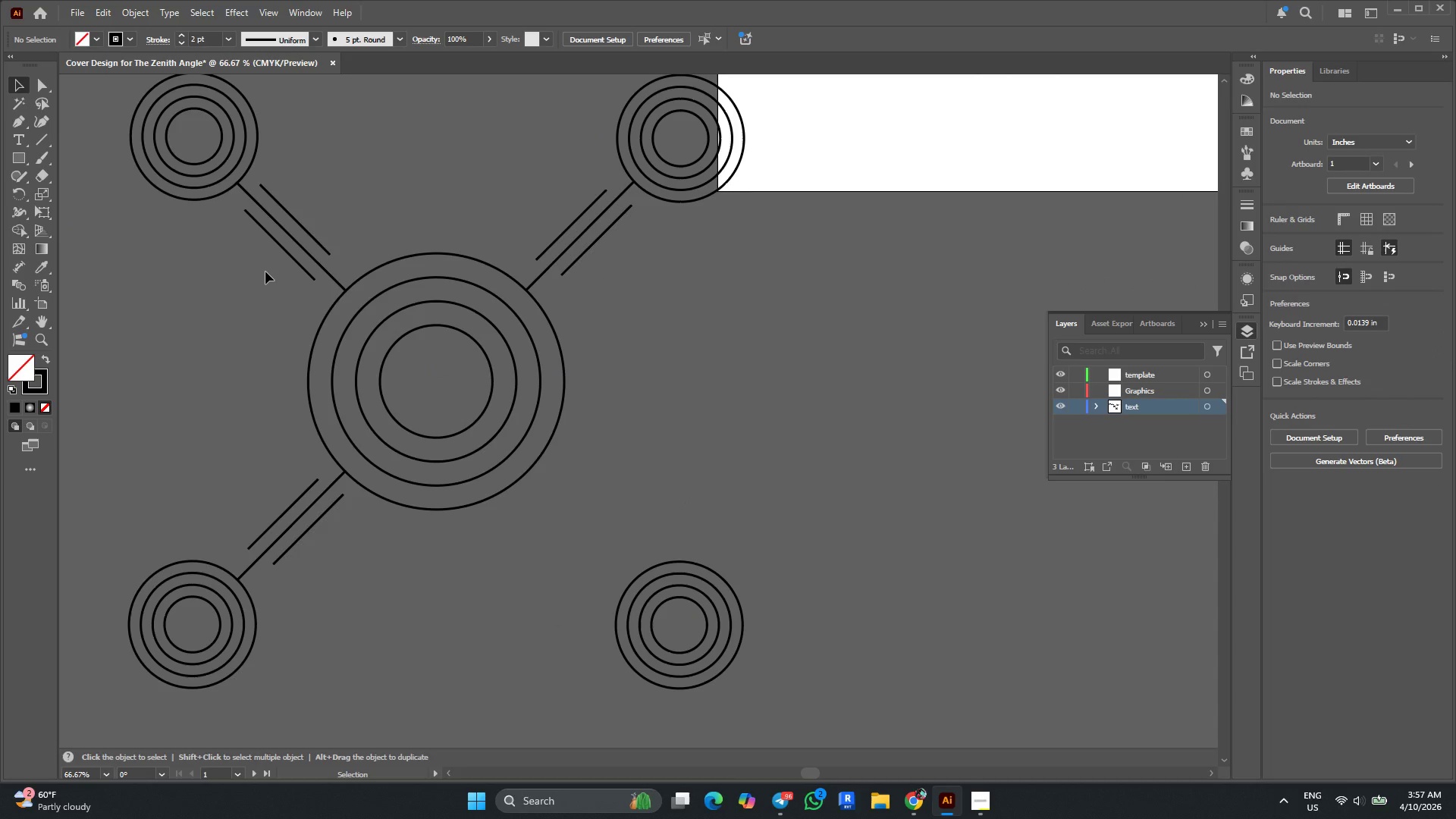 
left_click_drag(start_coordinate=[265, 273], to_coordinate=[309, 211])
 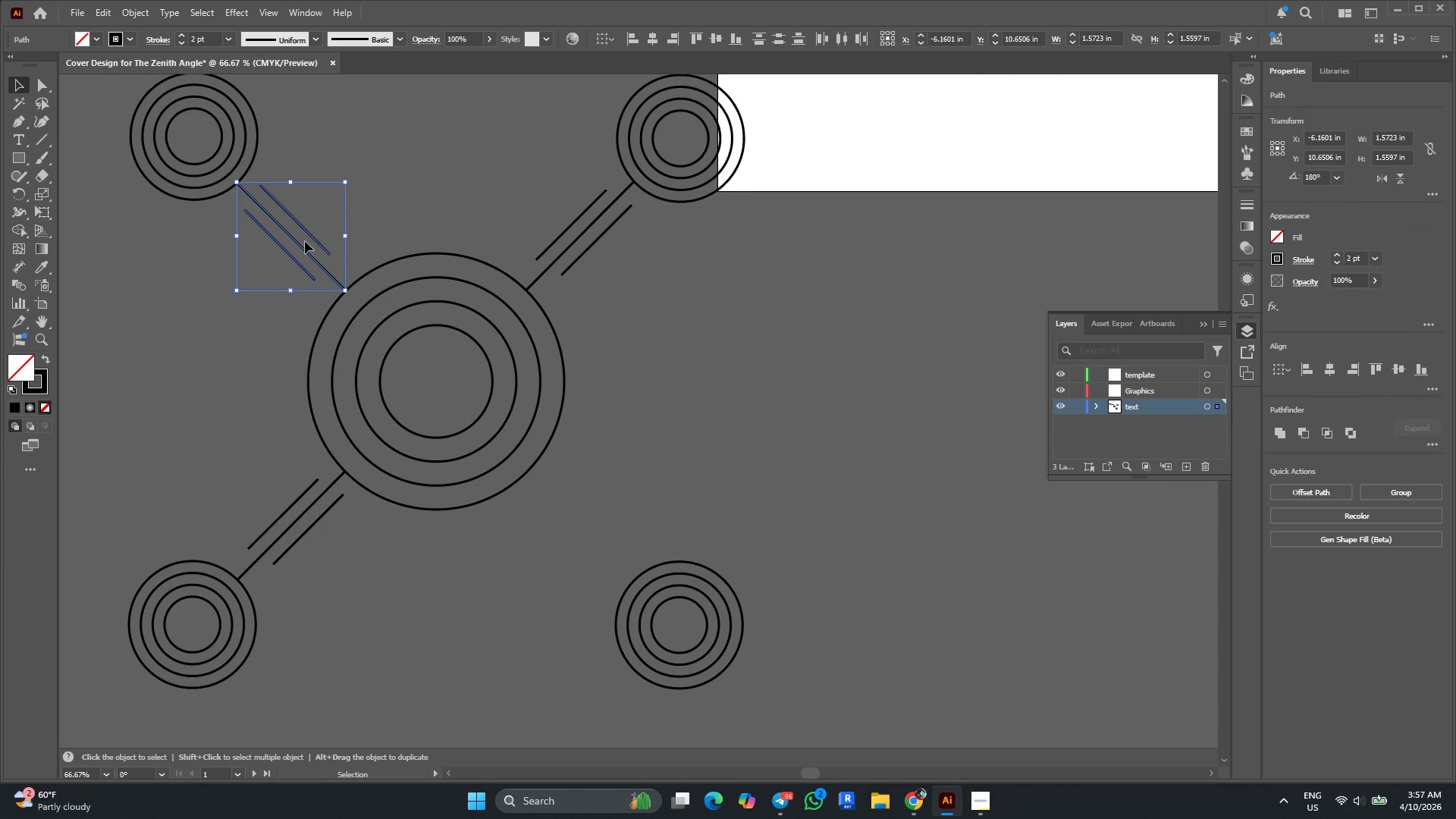 
hold_key(key=AltLeft, duration=2.31)
left_click_drag(start_coordinate=[303, 245], to_coordinate=[535, 490])
 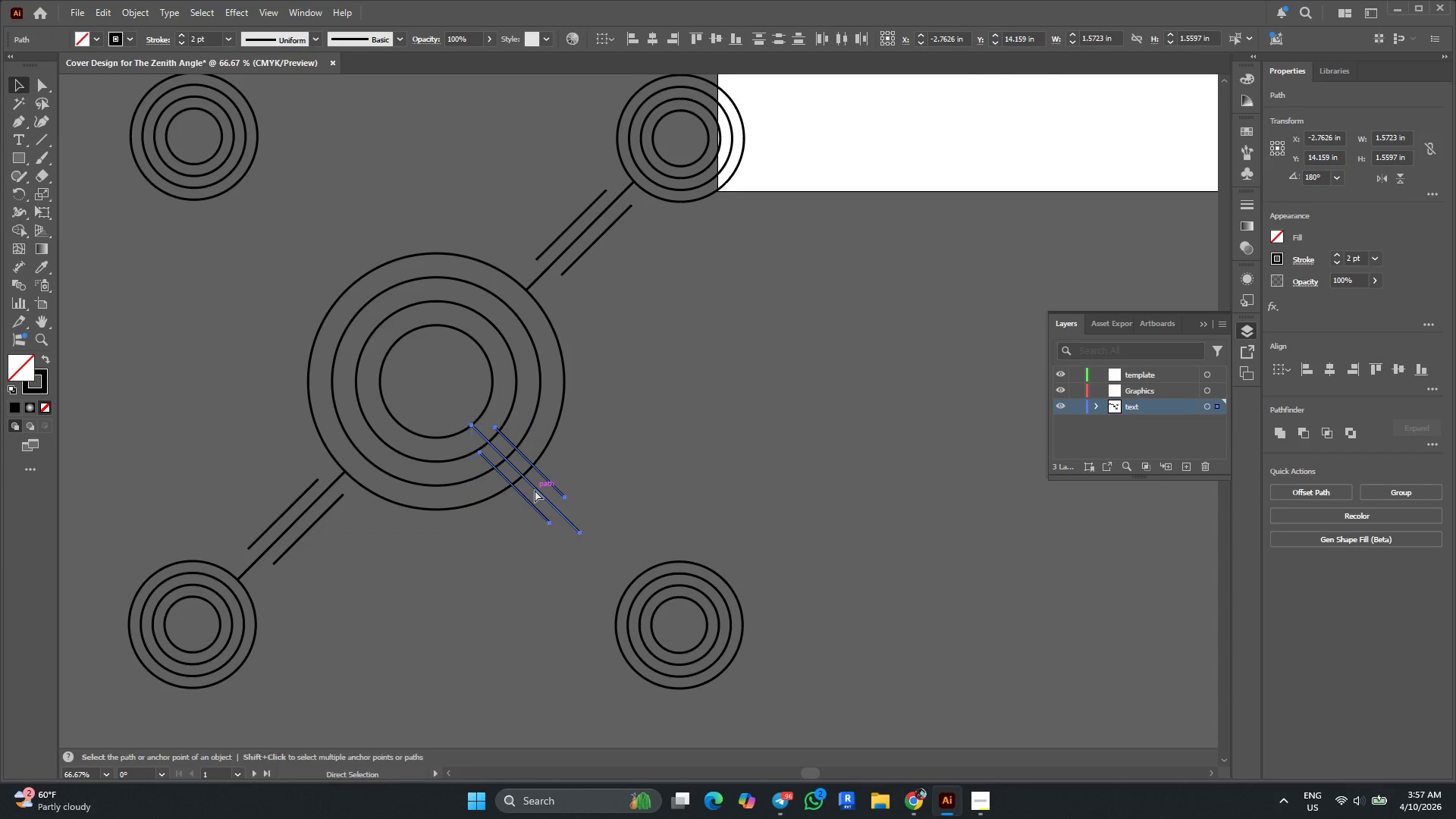 
key(Control+Z)
 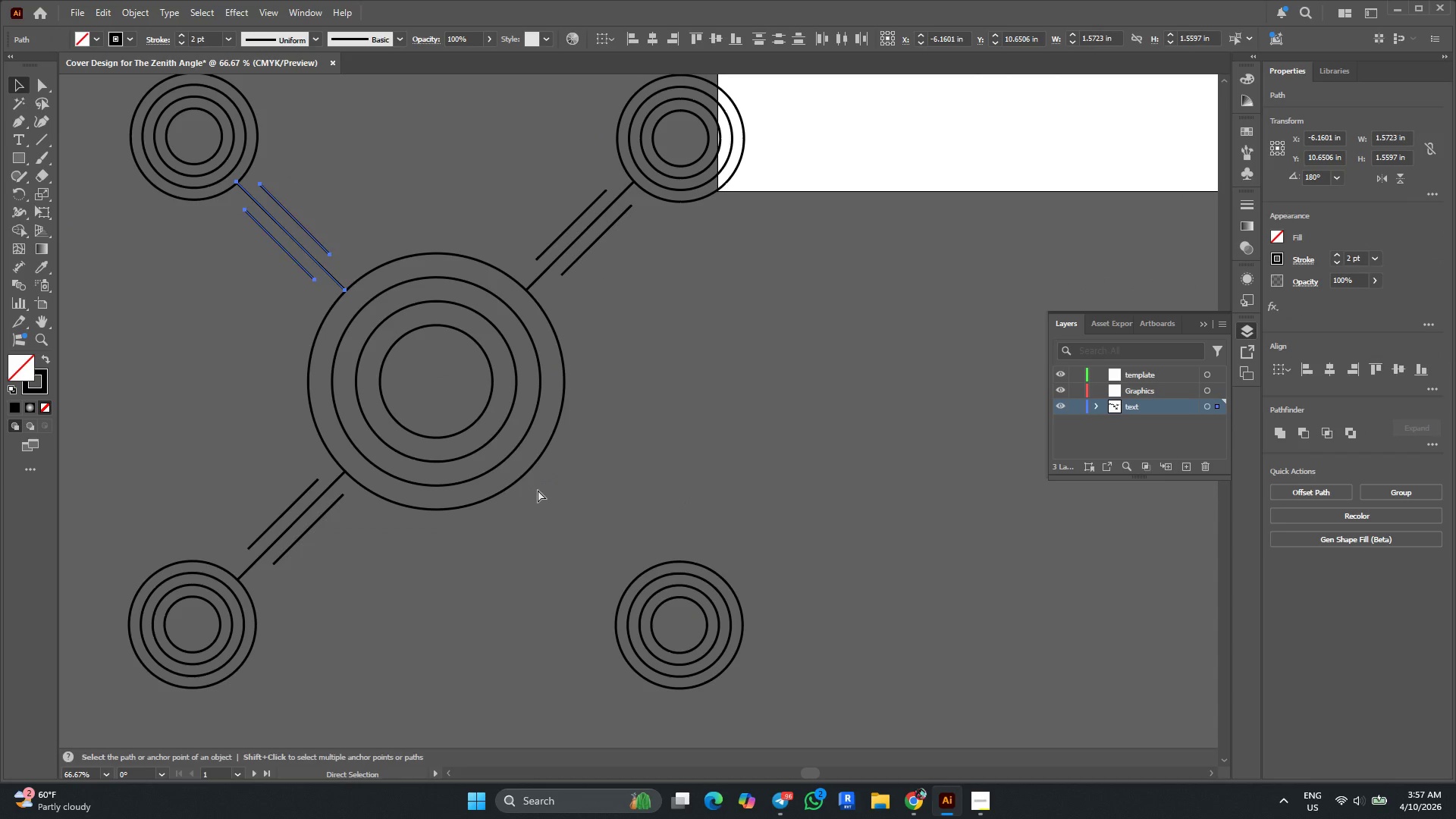 
key(Control+Z)
 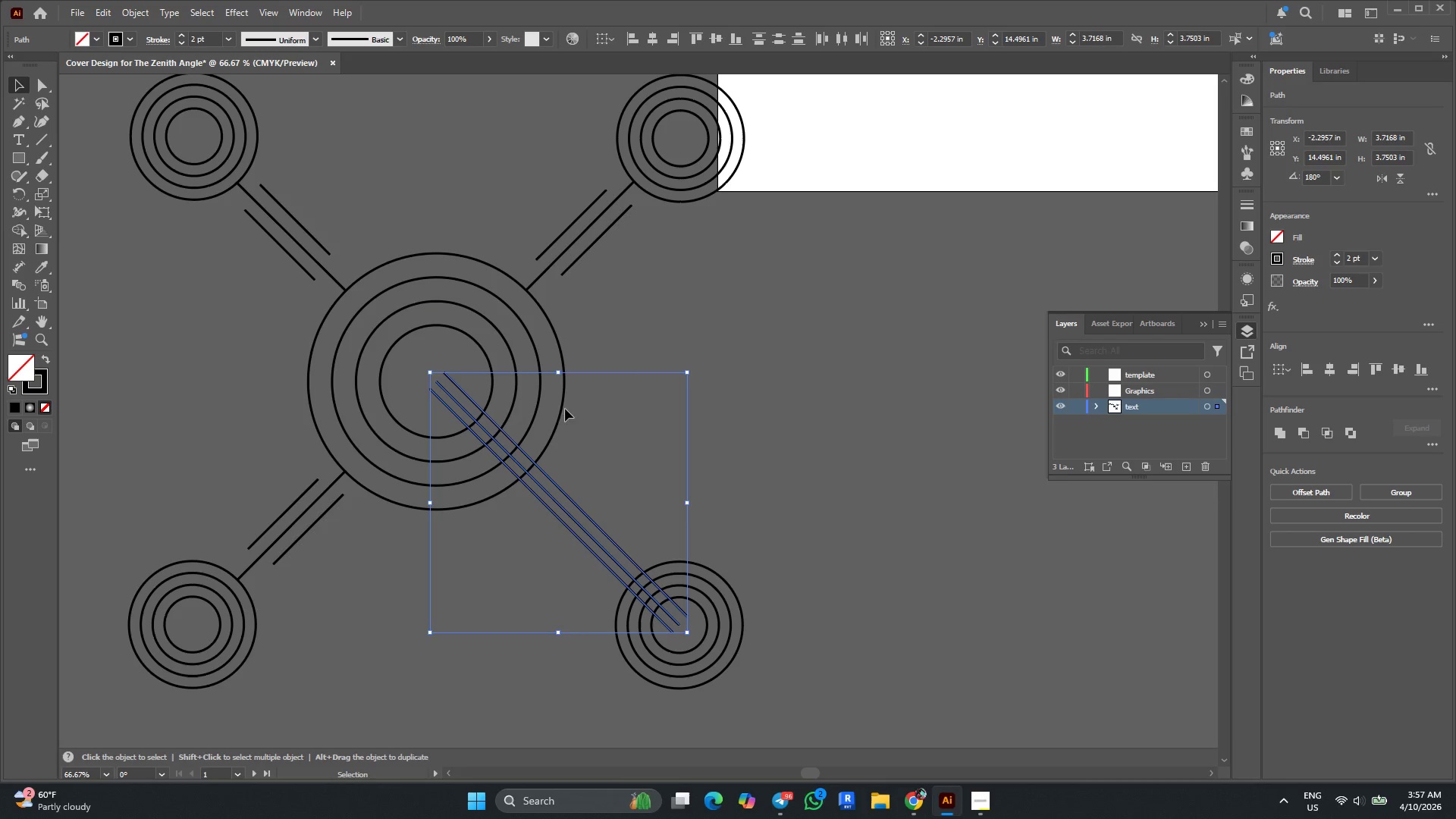 
left_click([610, 414])
 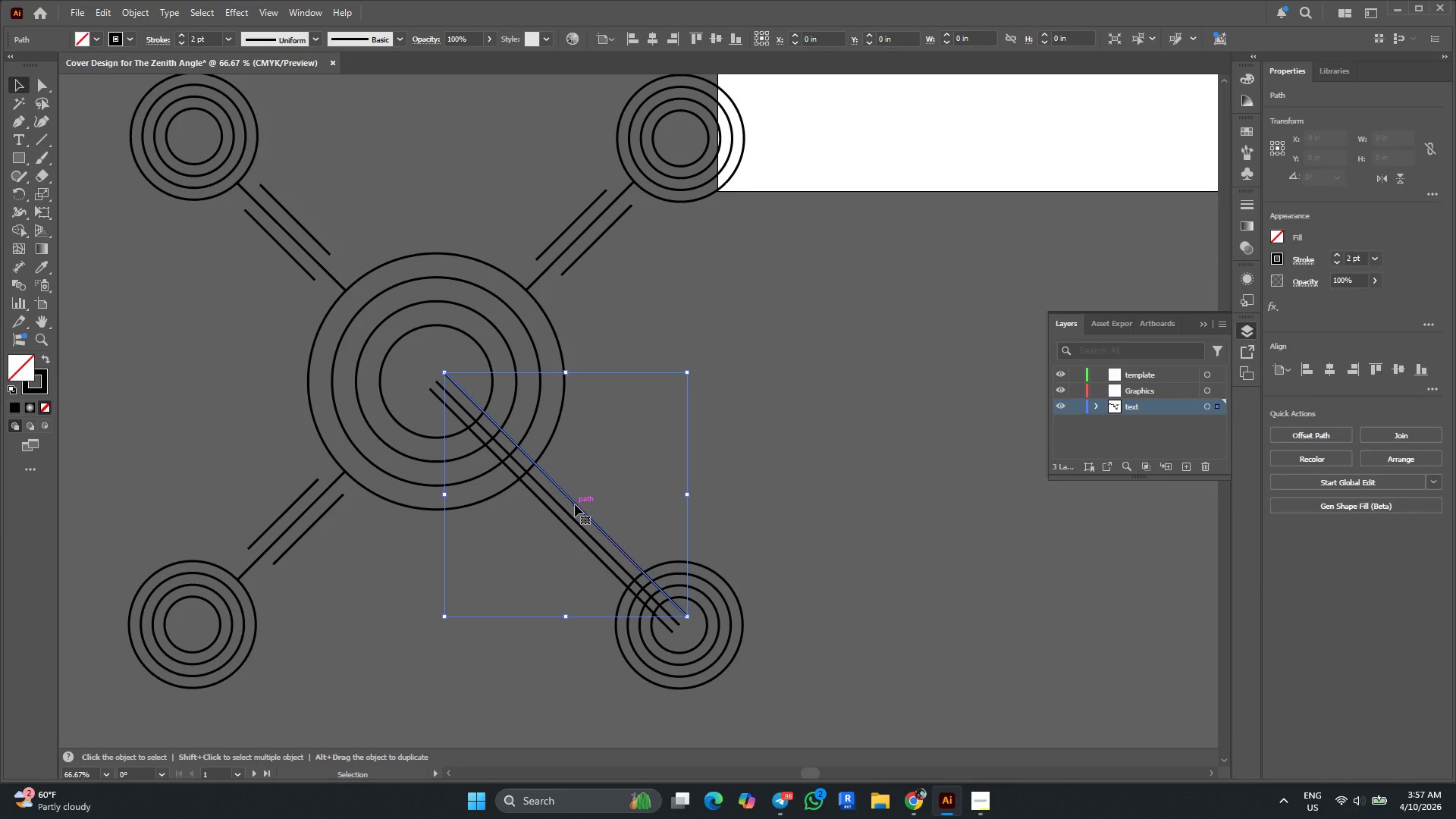 
key(Delete)
 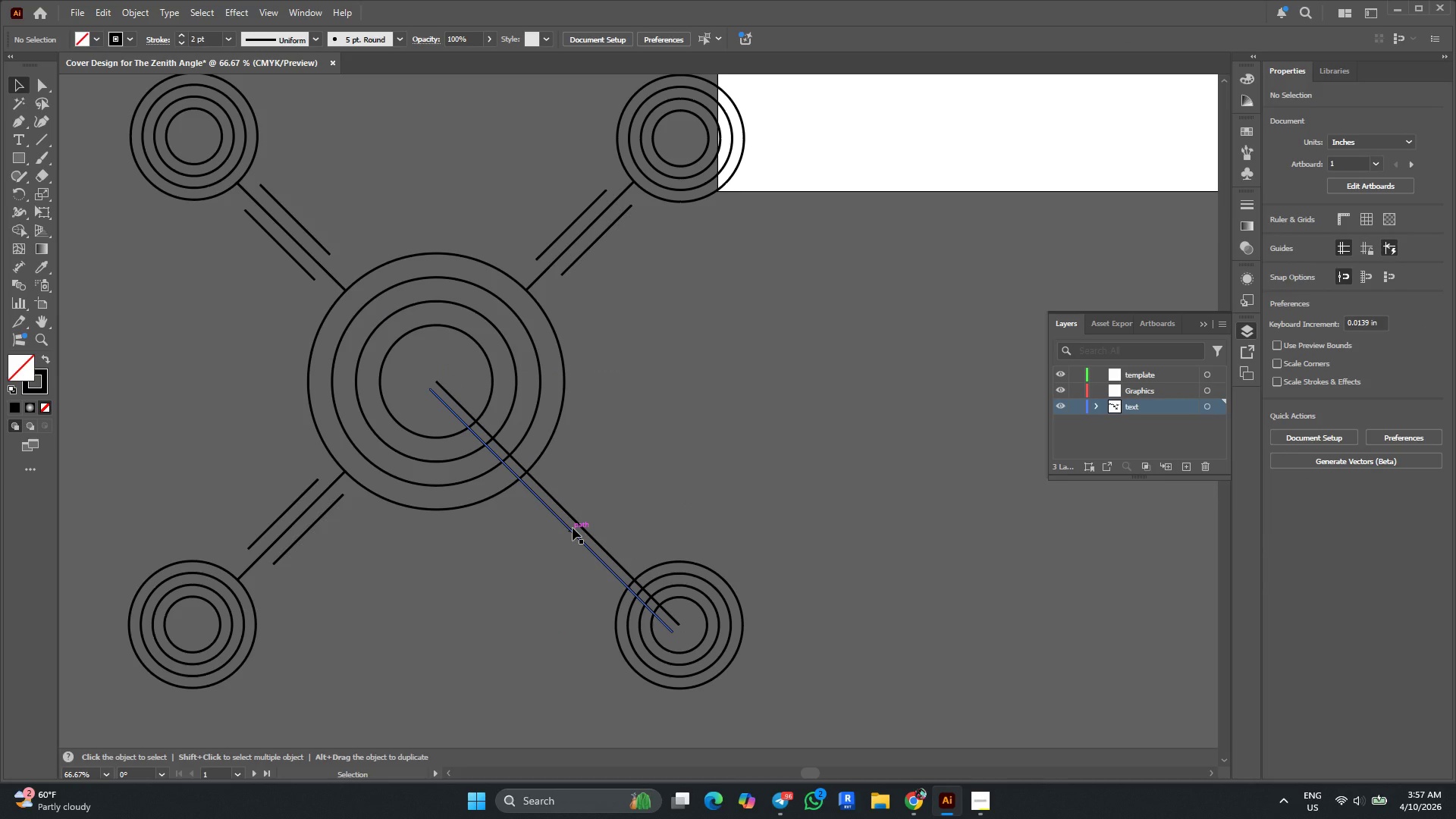 
left_click([573, 528])
 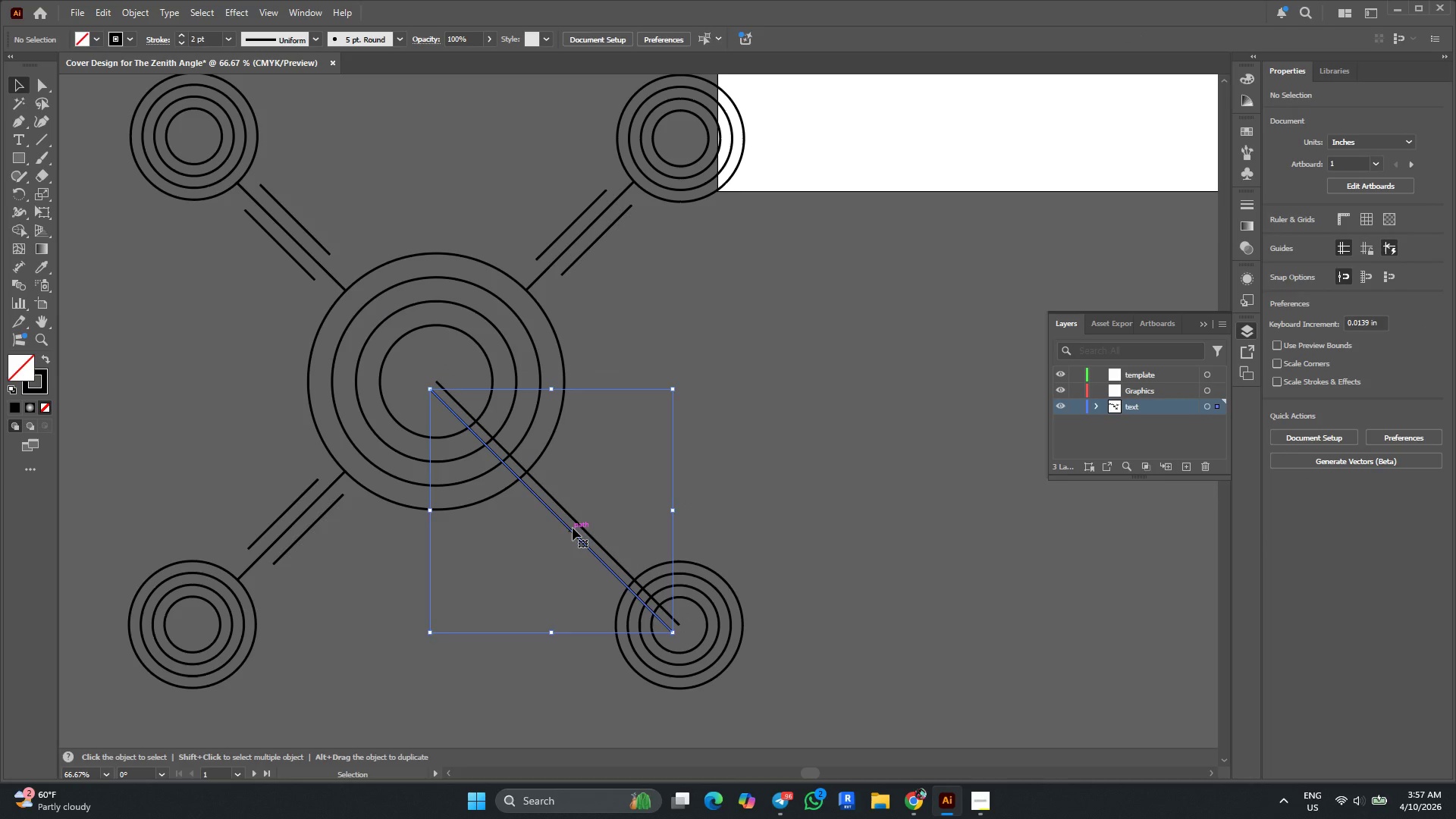 
key(Delete)
 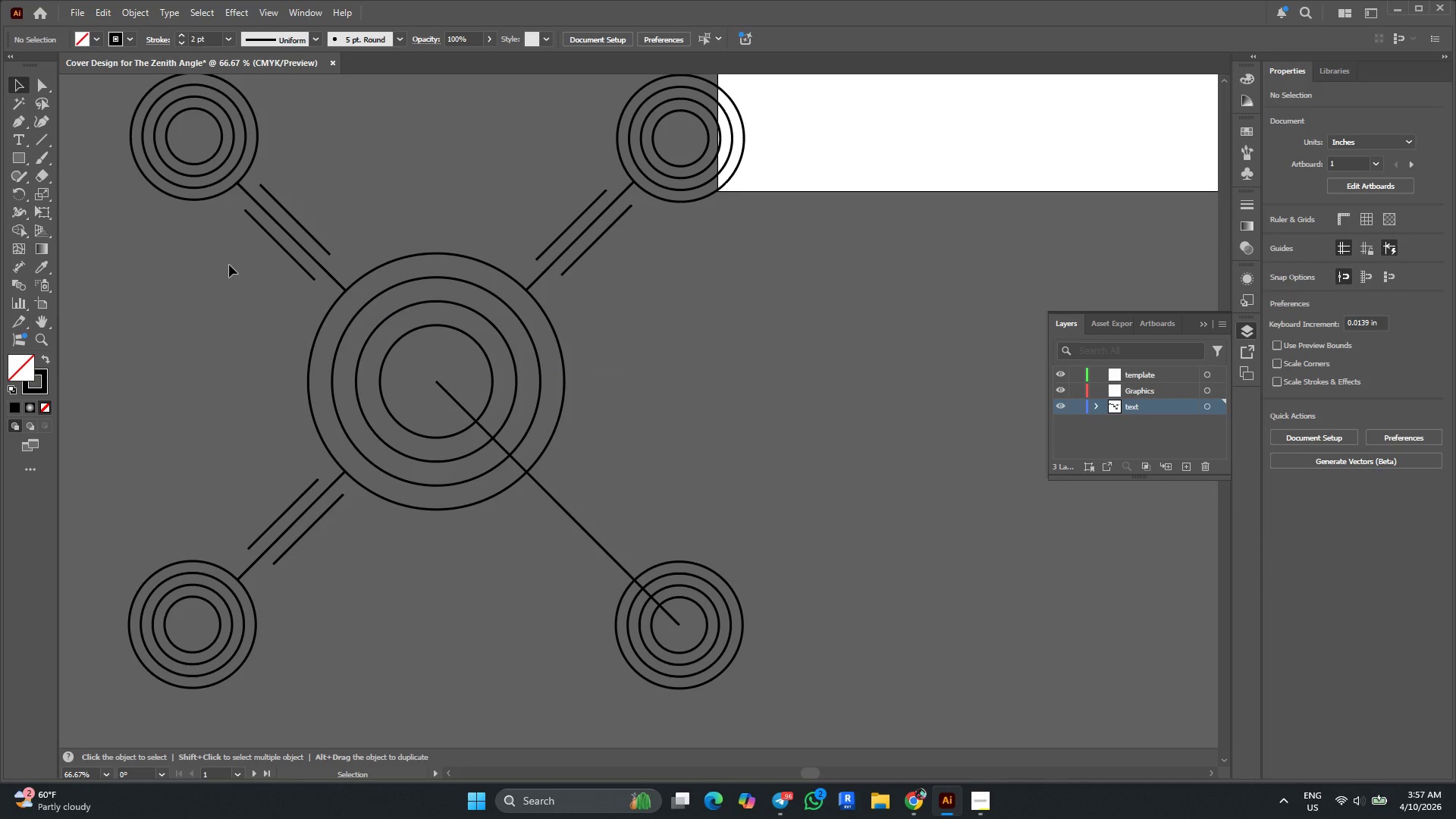 
left_click_drag(start_coordinate=[234, 268], to_coordinate=[296, 212])
 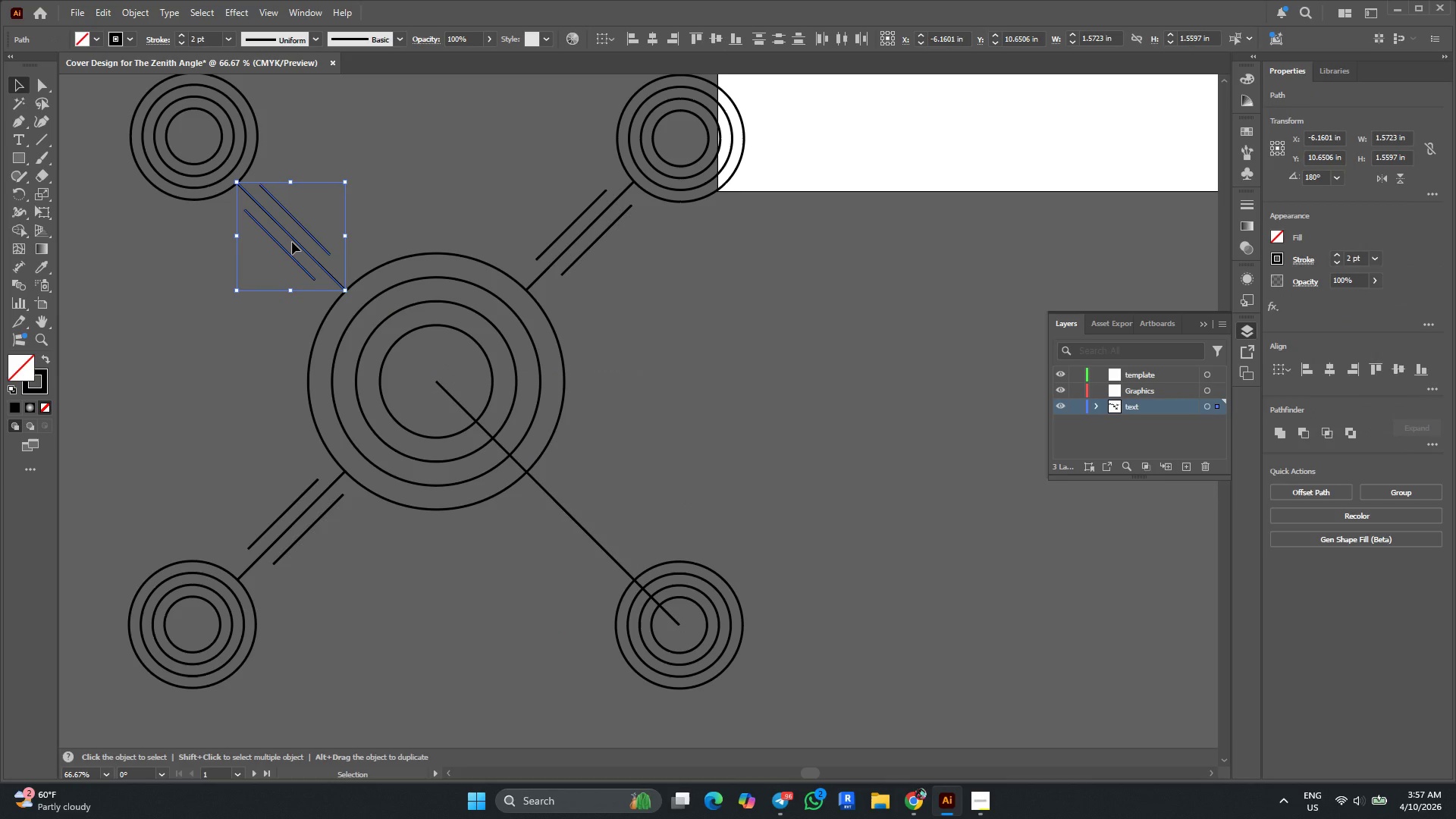 
hold_key(key=AltLeft, duration=5.09)
left_click_drag(start_coordinate=[293, 242], to_coordinate=[583, 530])
 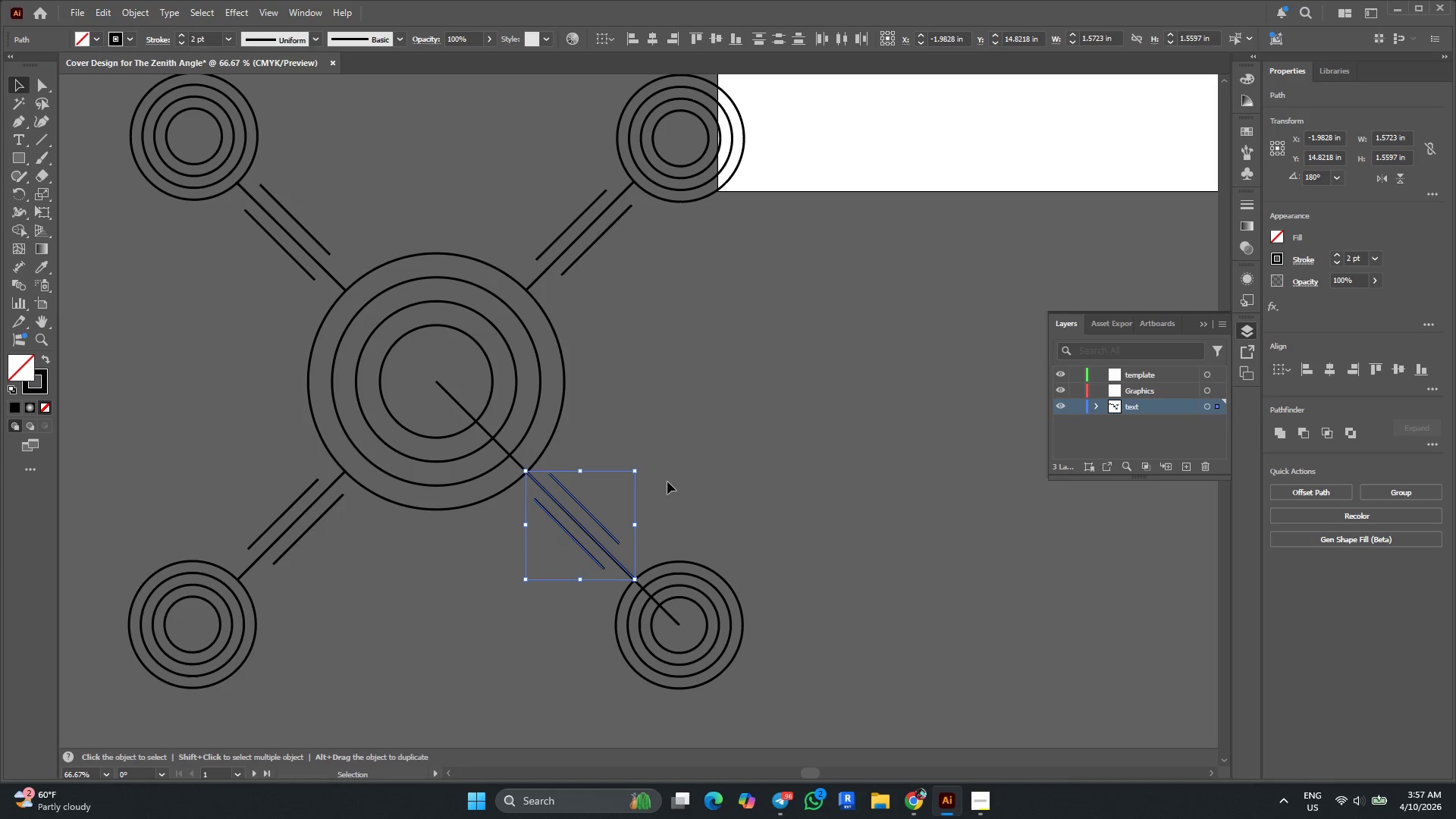 
left_click([667, 482])
 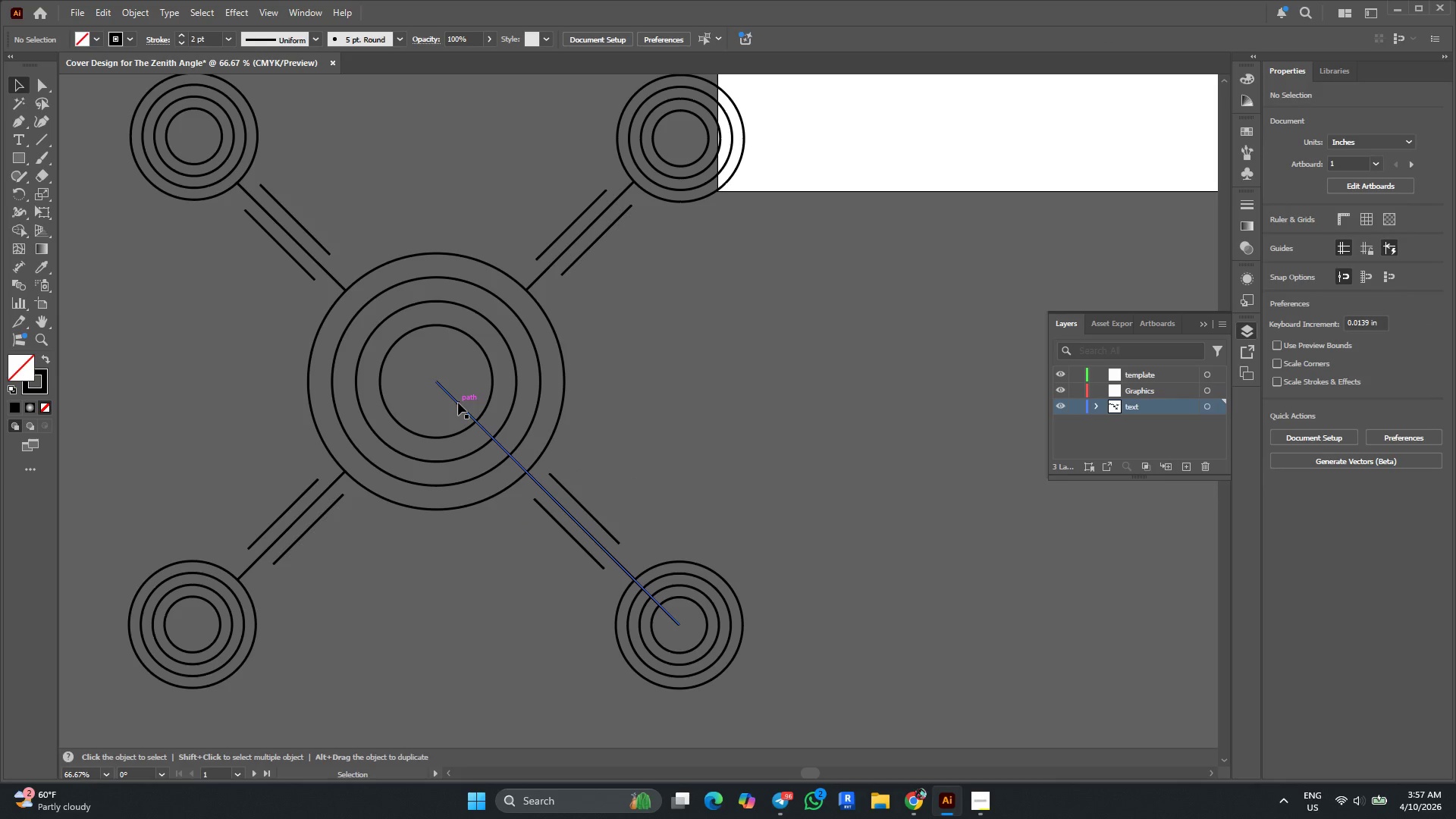 
left_click([453, 400])
 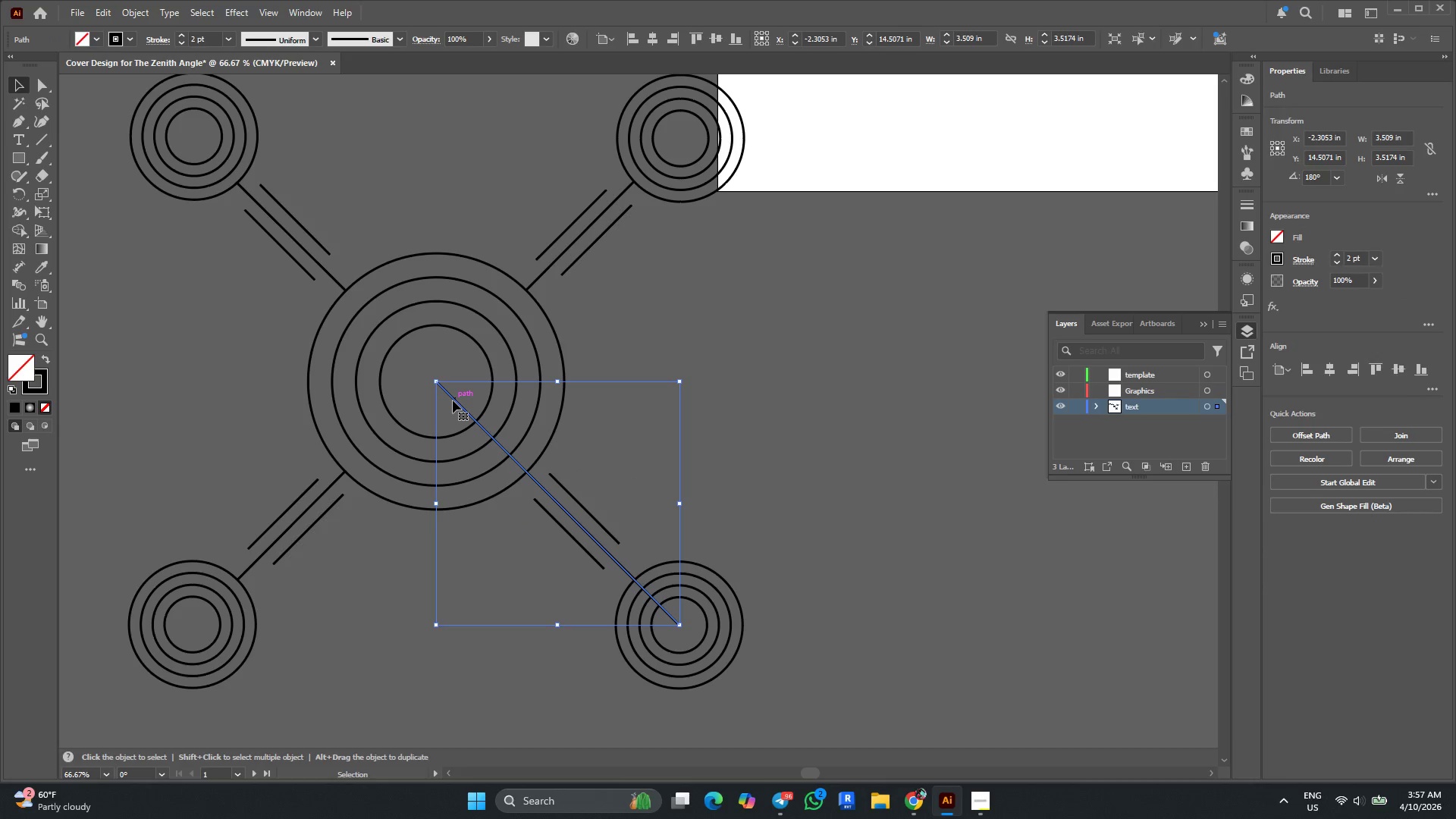 
key(Delete)
 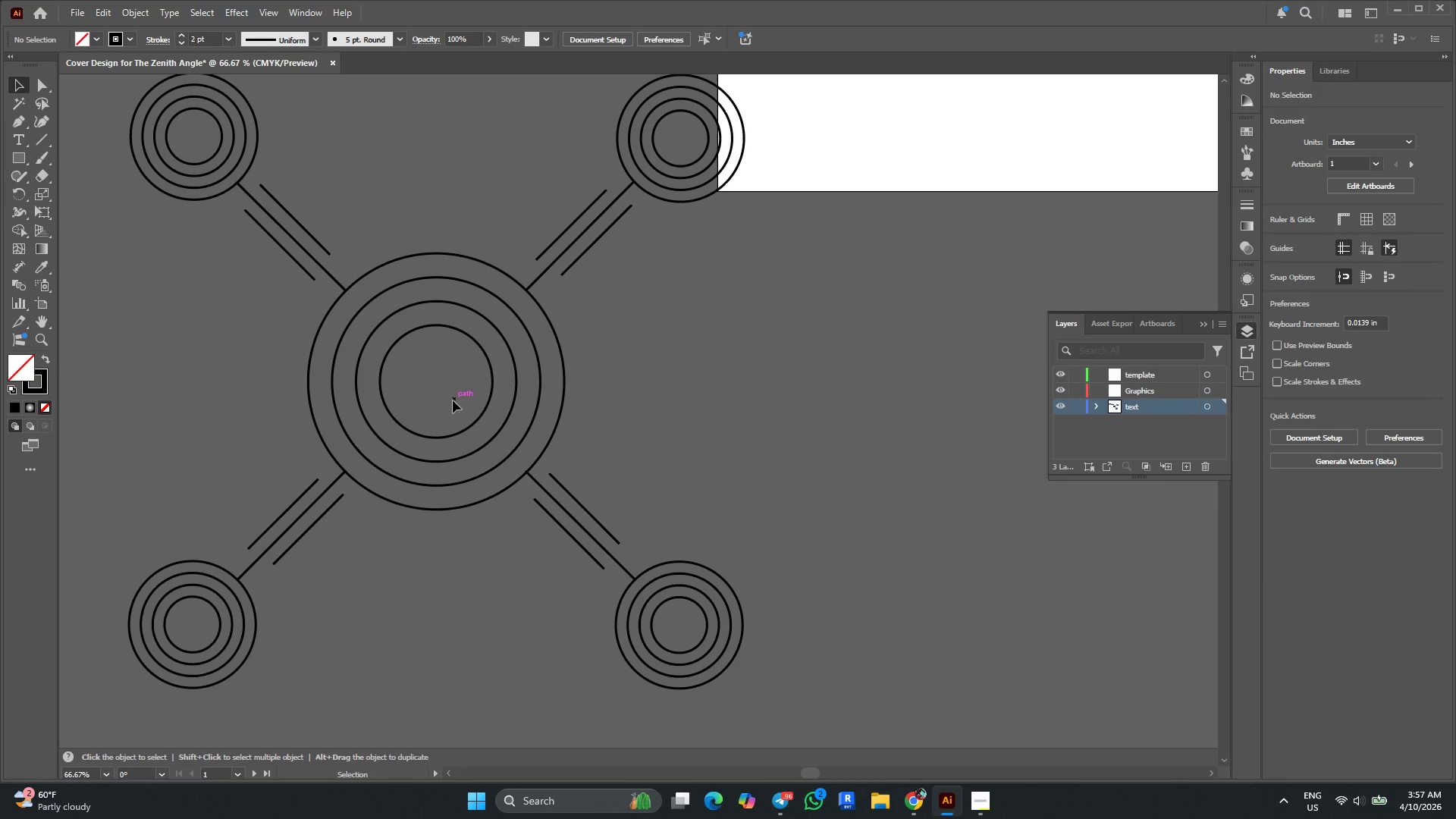 
left_click_drag(start_coordinate=[453, 400], to_coordinate=[467, 403])
 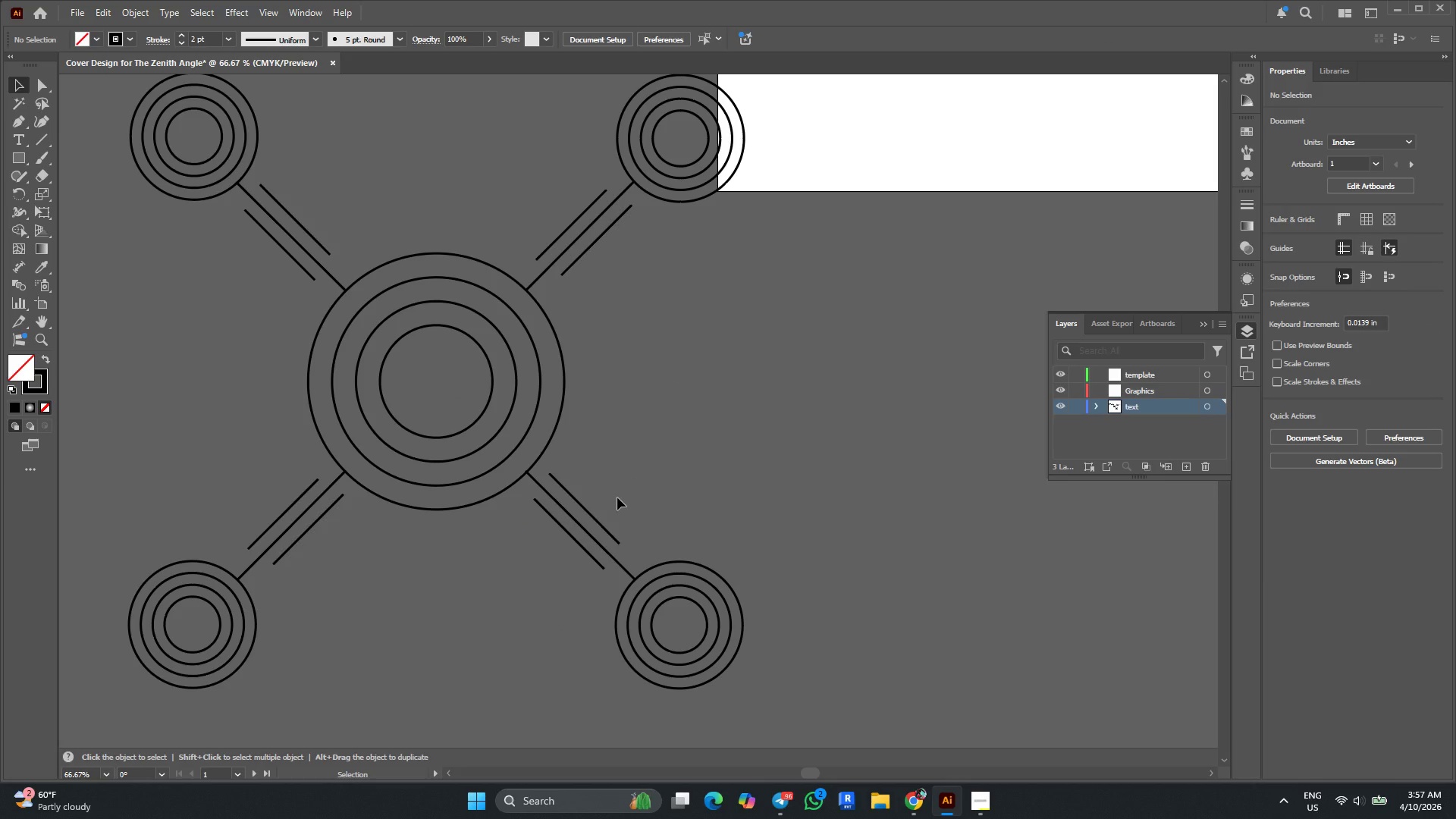 
hold_key(key=AltLeft, duration=0.33)
scroll: coordinate [620, 497], scroll_direction: none, amount: 0.0
 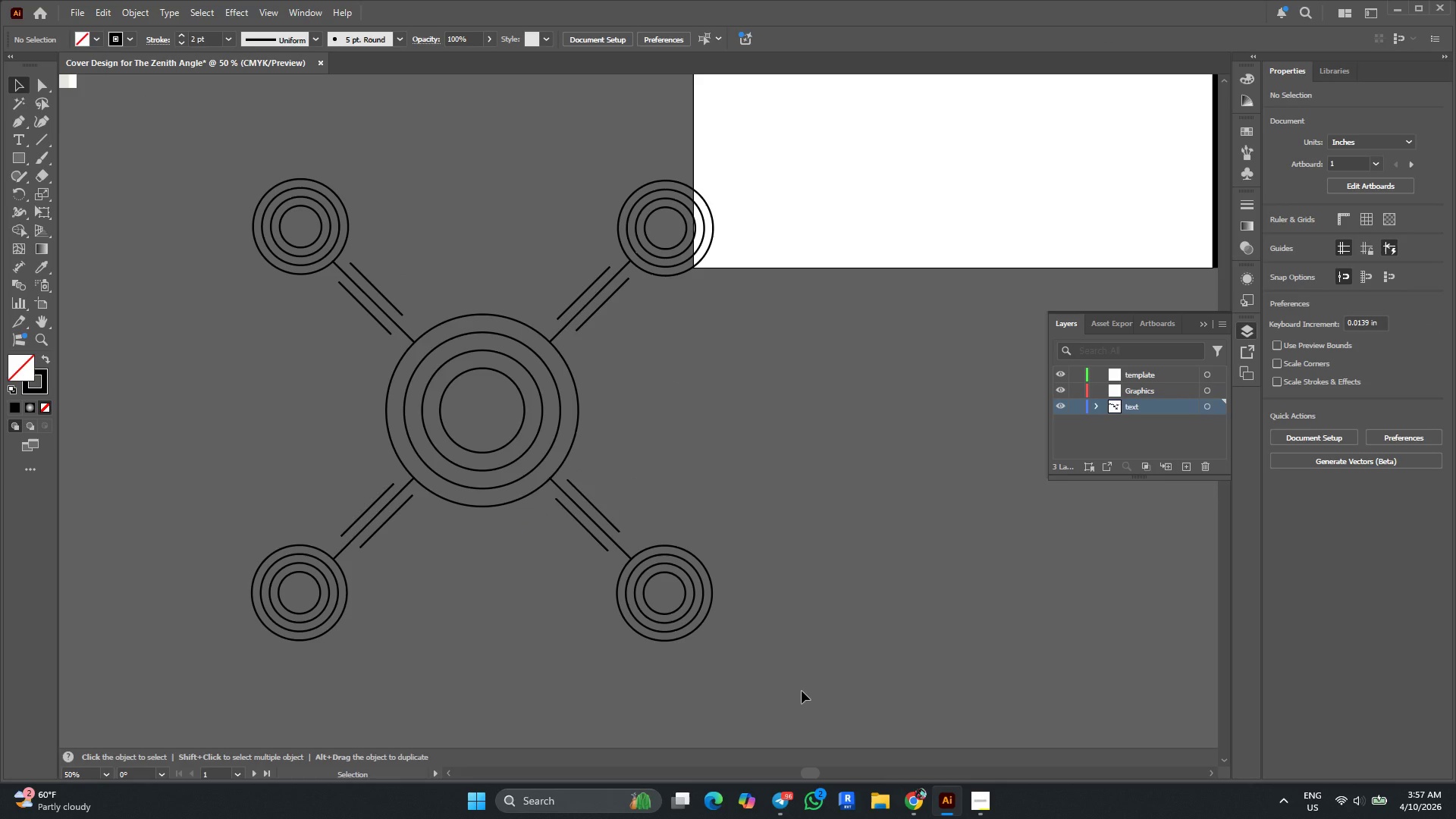 
left_click_drag(start_coordinate=[802, 692], to_coordinate=[204, 184])
 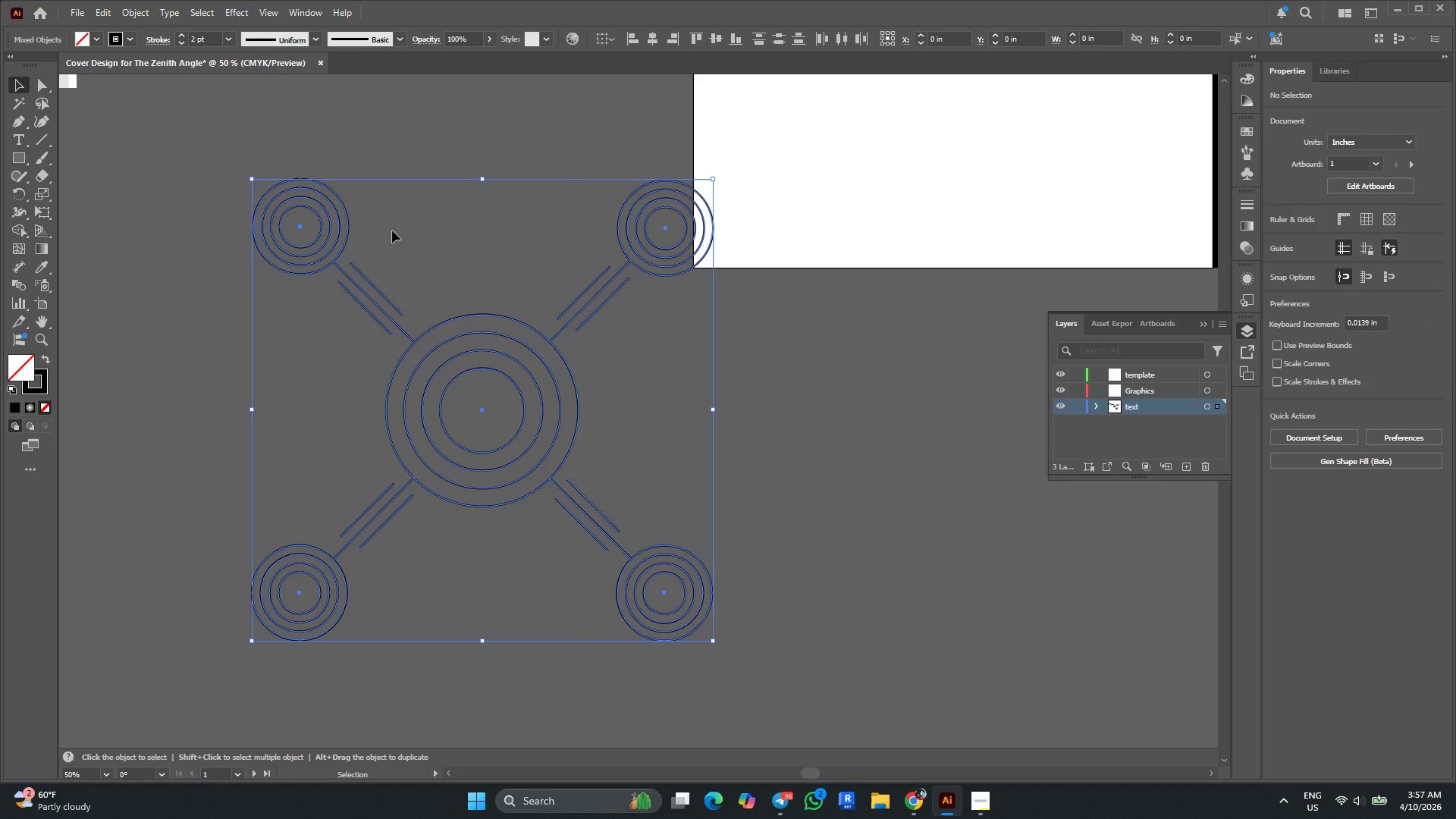 
key(Alt+AltLeft)
 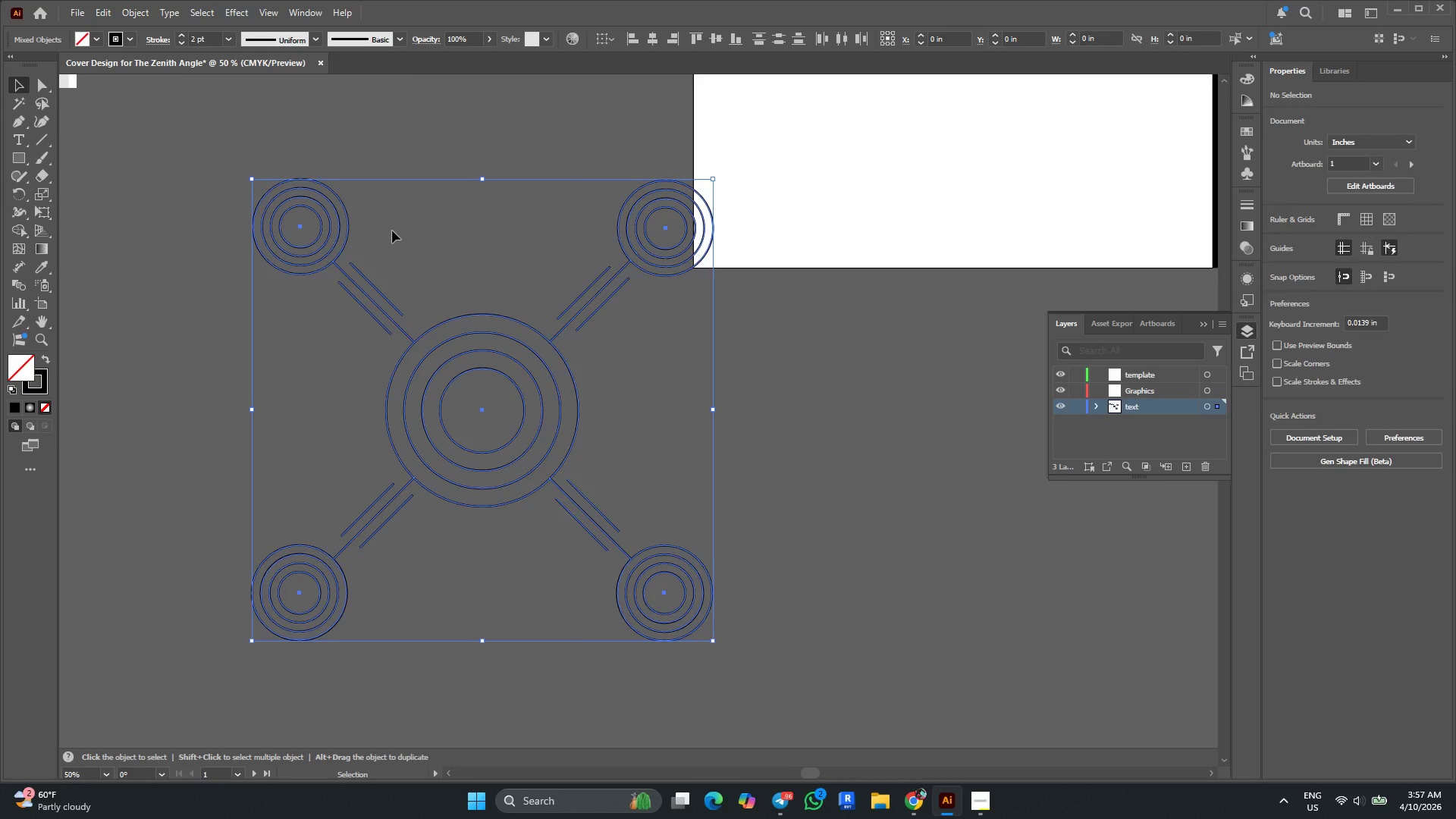 
scroll: coordinate [392, 231], scroll_direction: down, amount: 2.0
 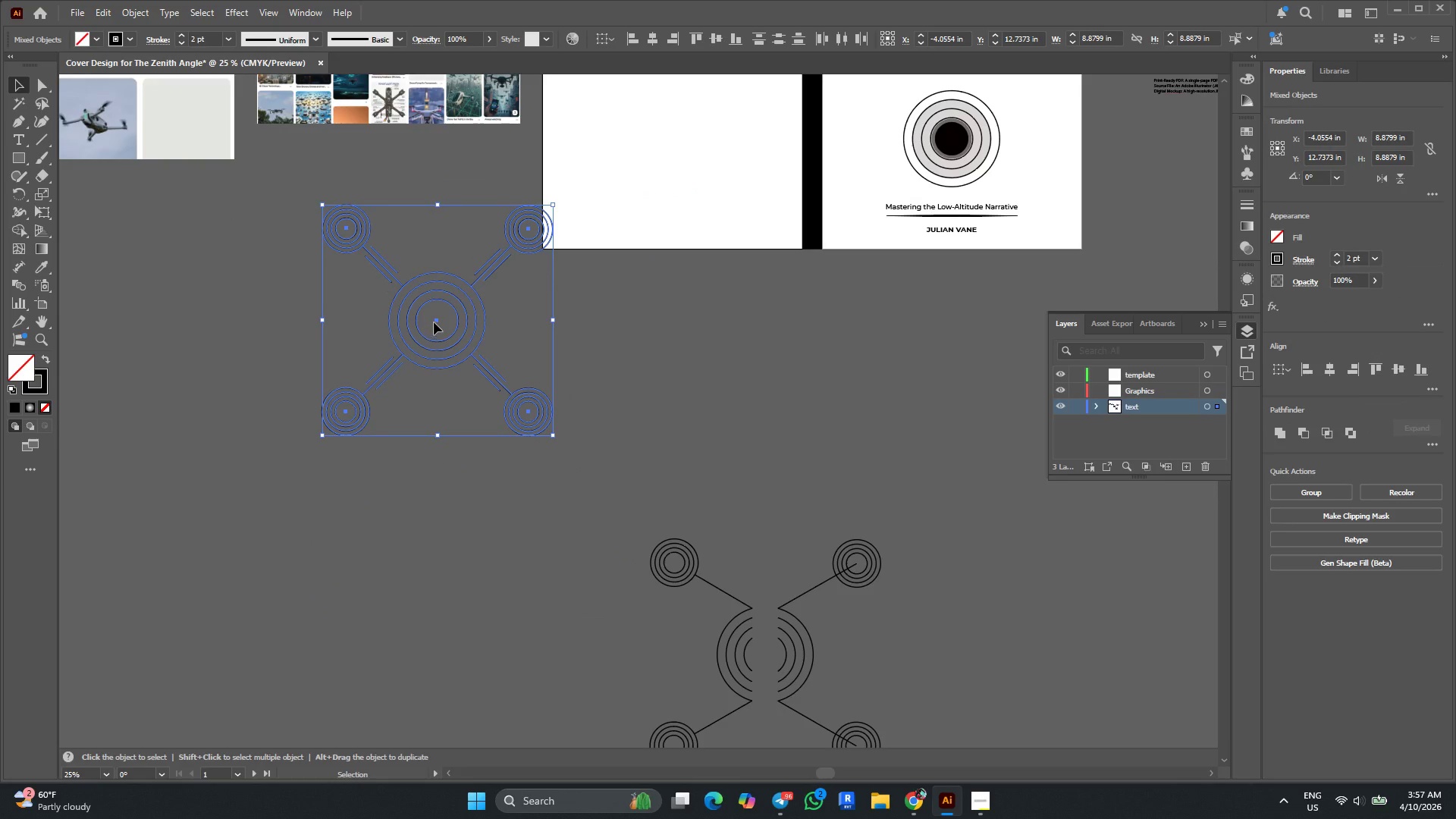 
hold_key(key=AltLeft, duration=1.88)
left_click_drag(start_coordinate=[435, 322], to_coordinate=[934, 386])
 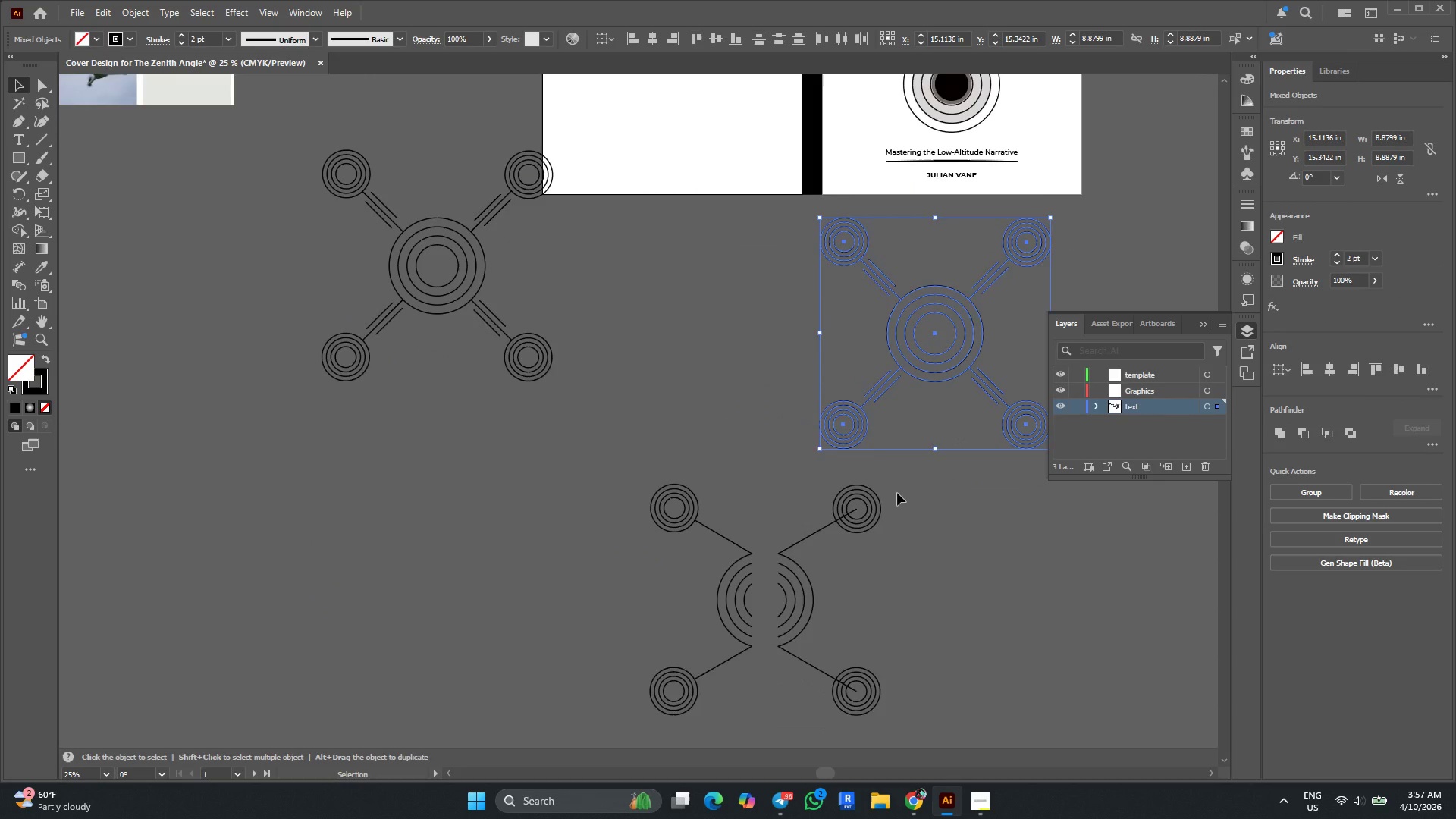 
left_click_drag(start_coordinate=[913, 692], to_coordinate=[592, 427])
 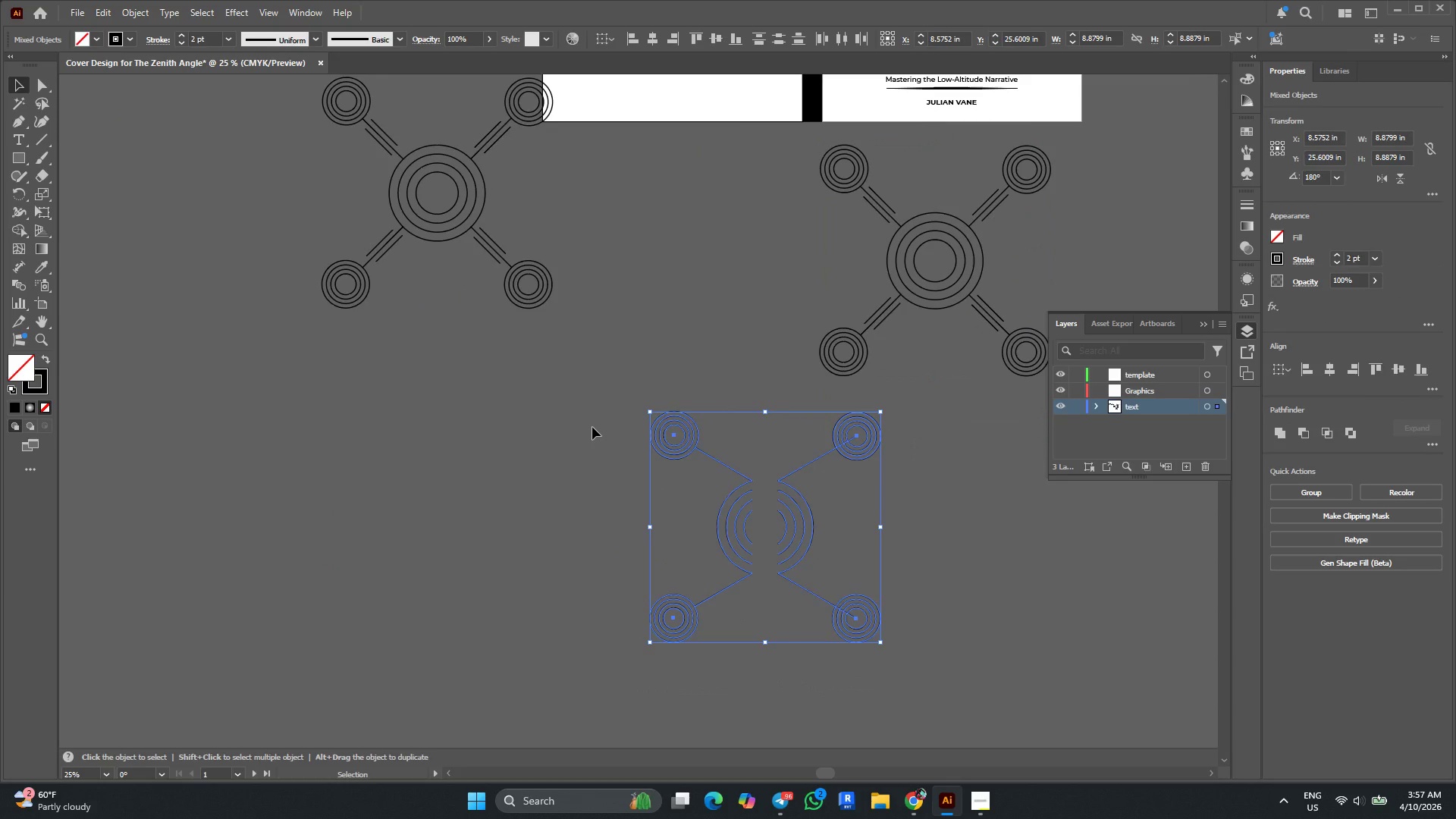 
scroll: coordinate [897, 492], scroll_direction: down, amount: 7.0
 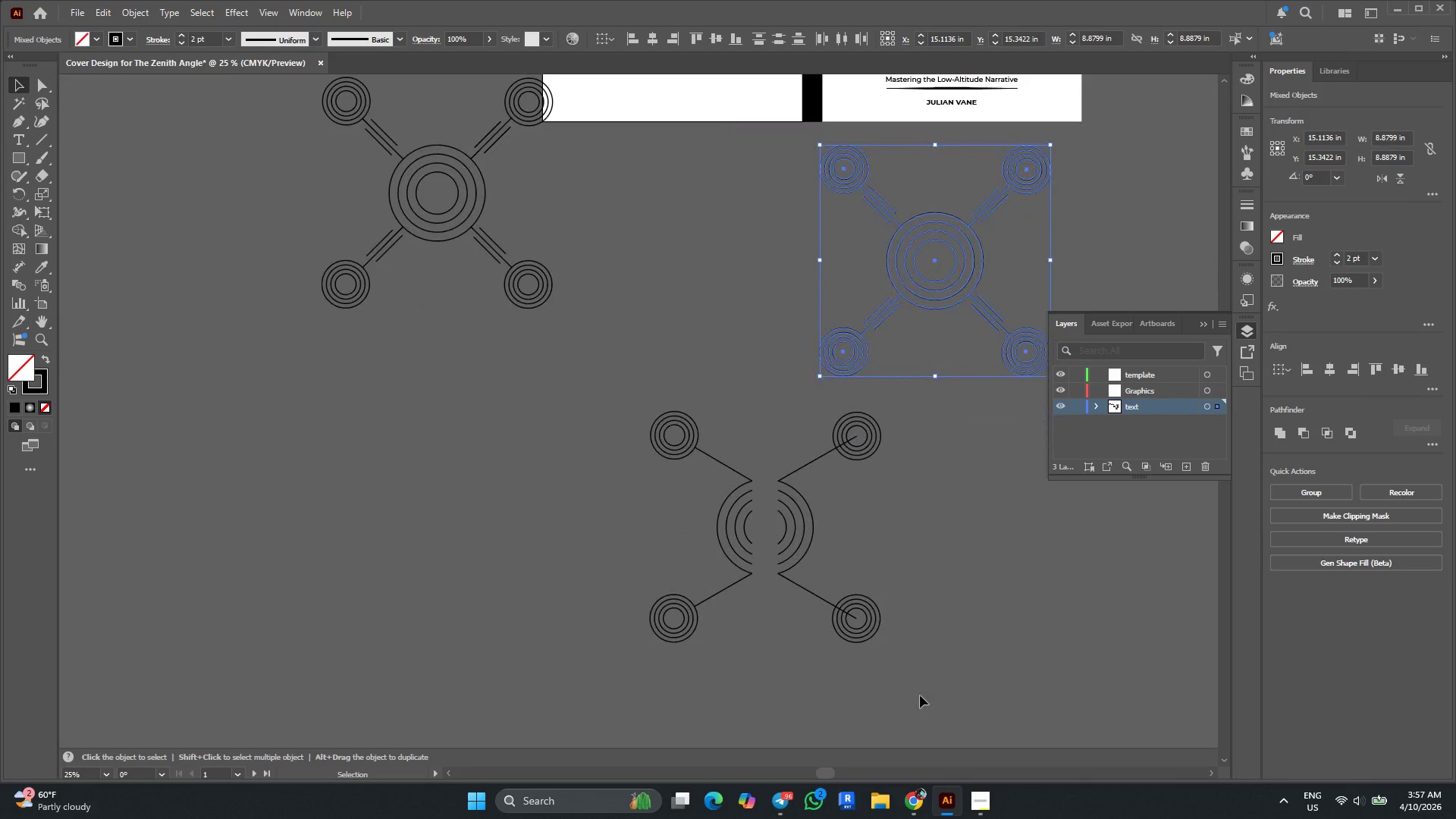 
key(Delete)
 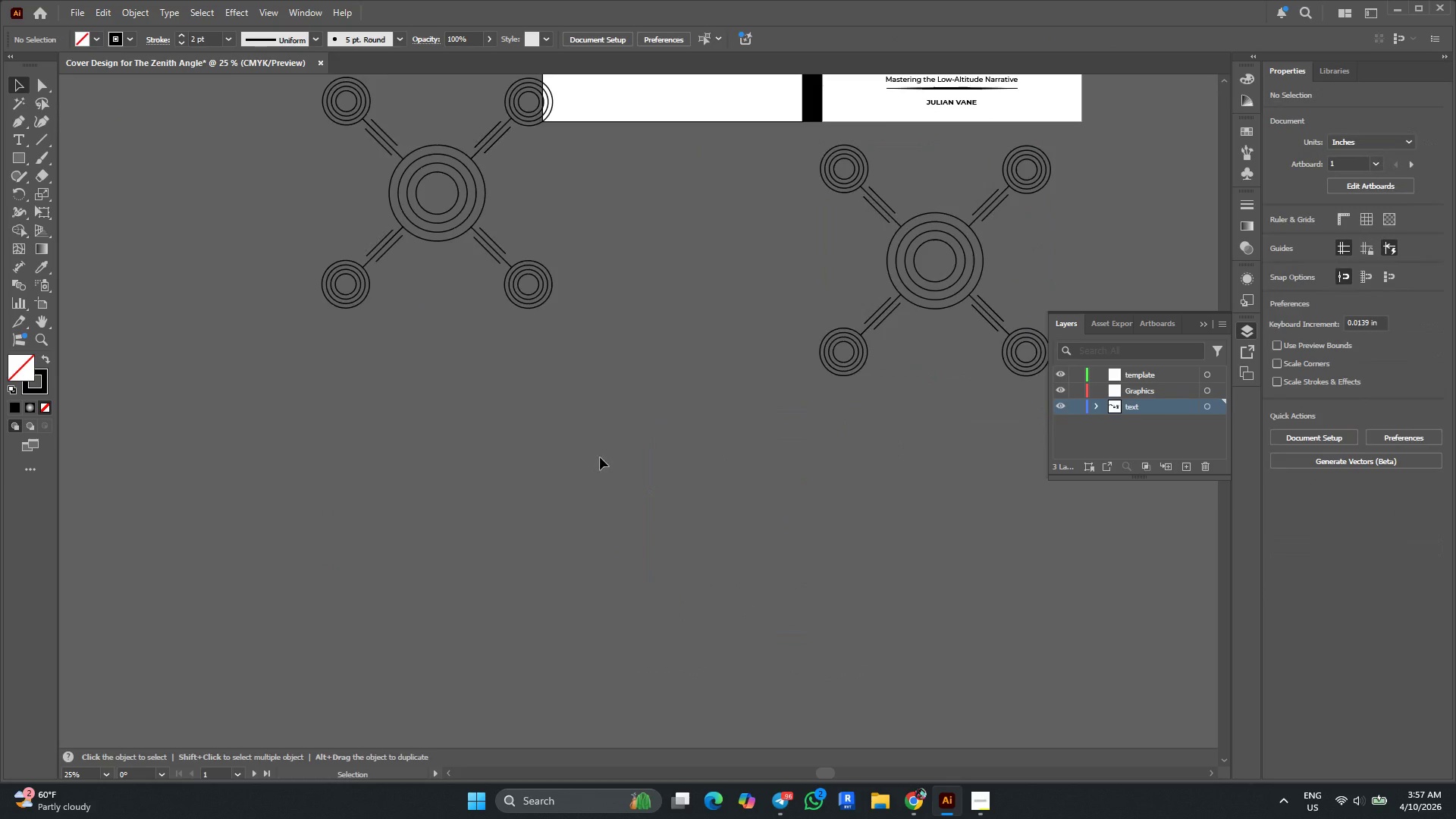 
left_click_drag(start_coordinate=[612, 513], to_coordinate=[282, 130])
 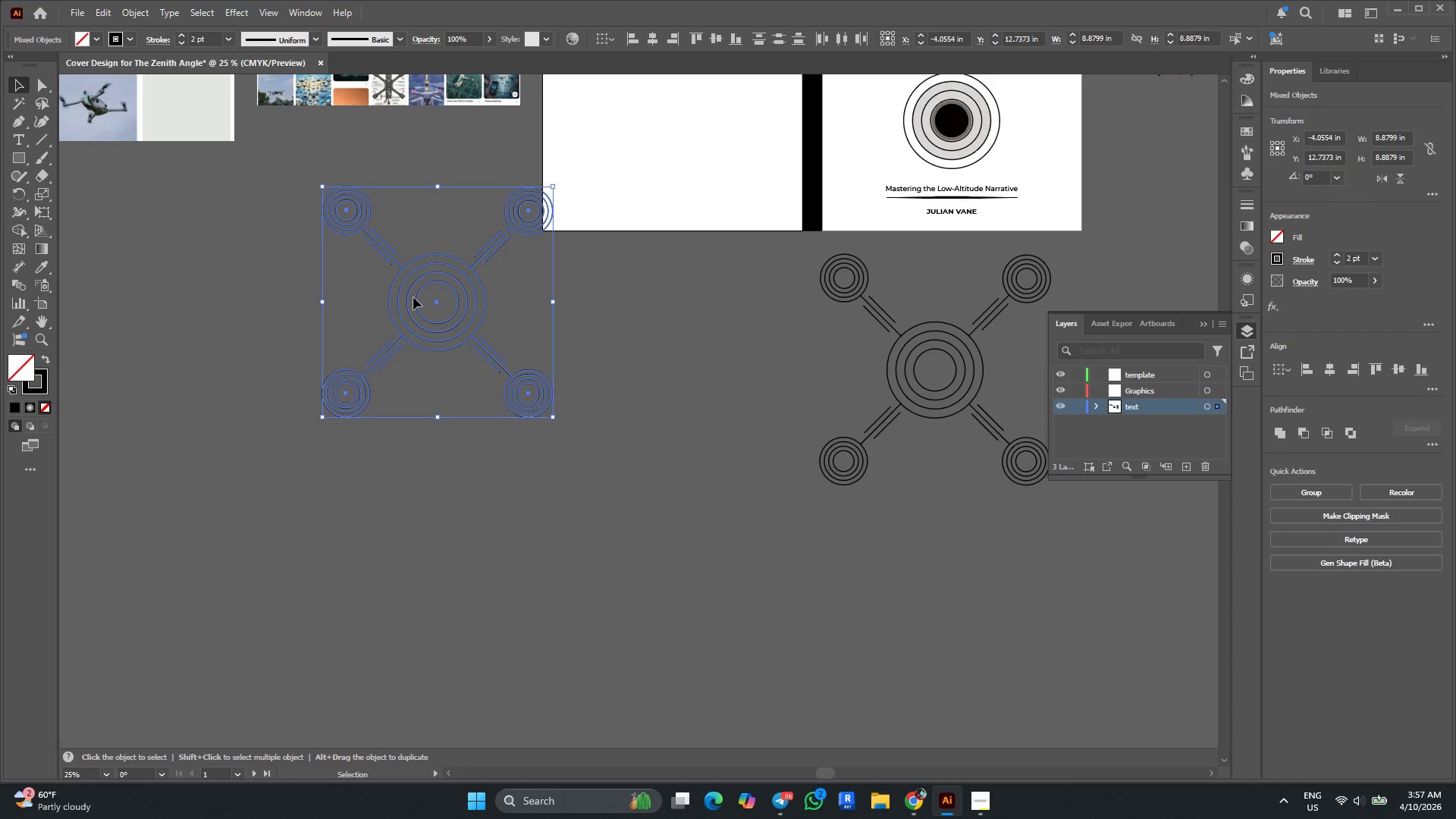 
scroll: coordinate [428, 411], scroll_direction: up, amount: 18.0
 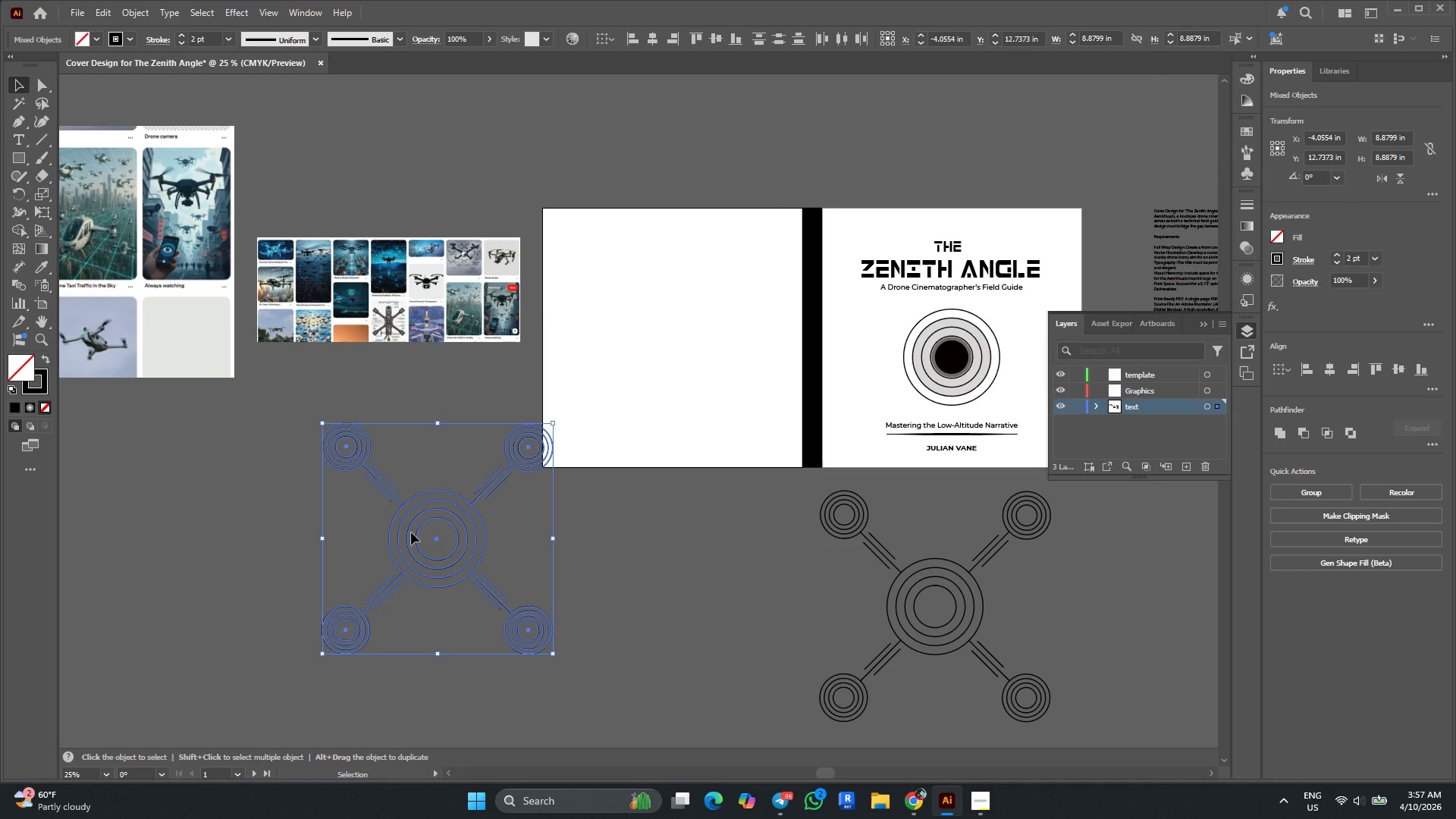 
left_click_drag(start_coordinate=[409, 532], to_coordinate=[645, 325])
 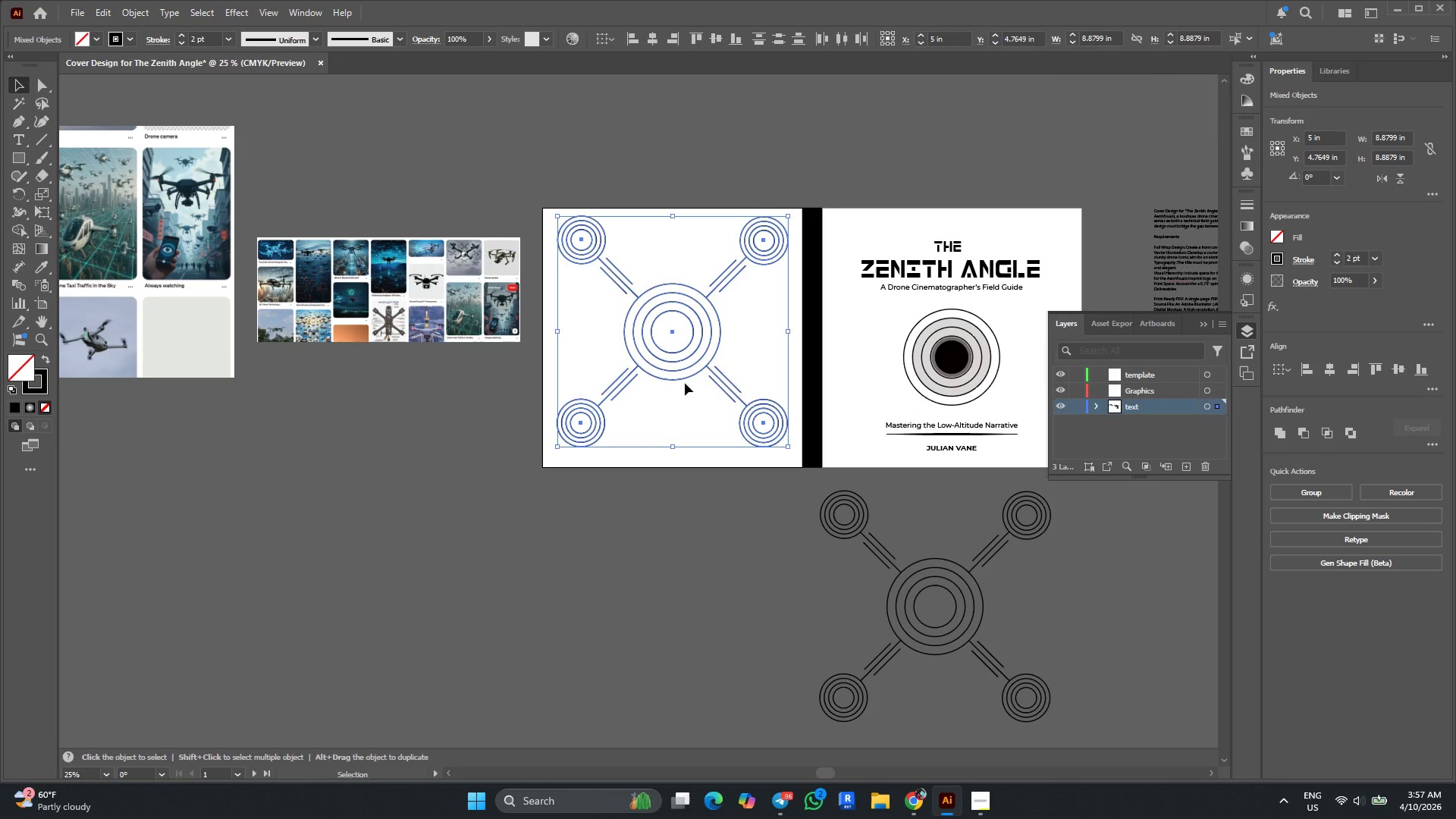 
key(Control+G)
 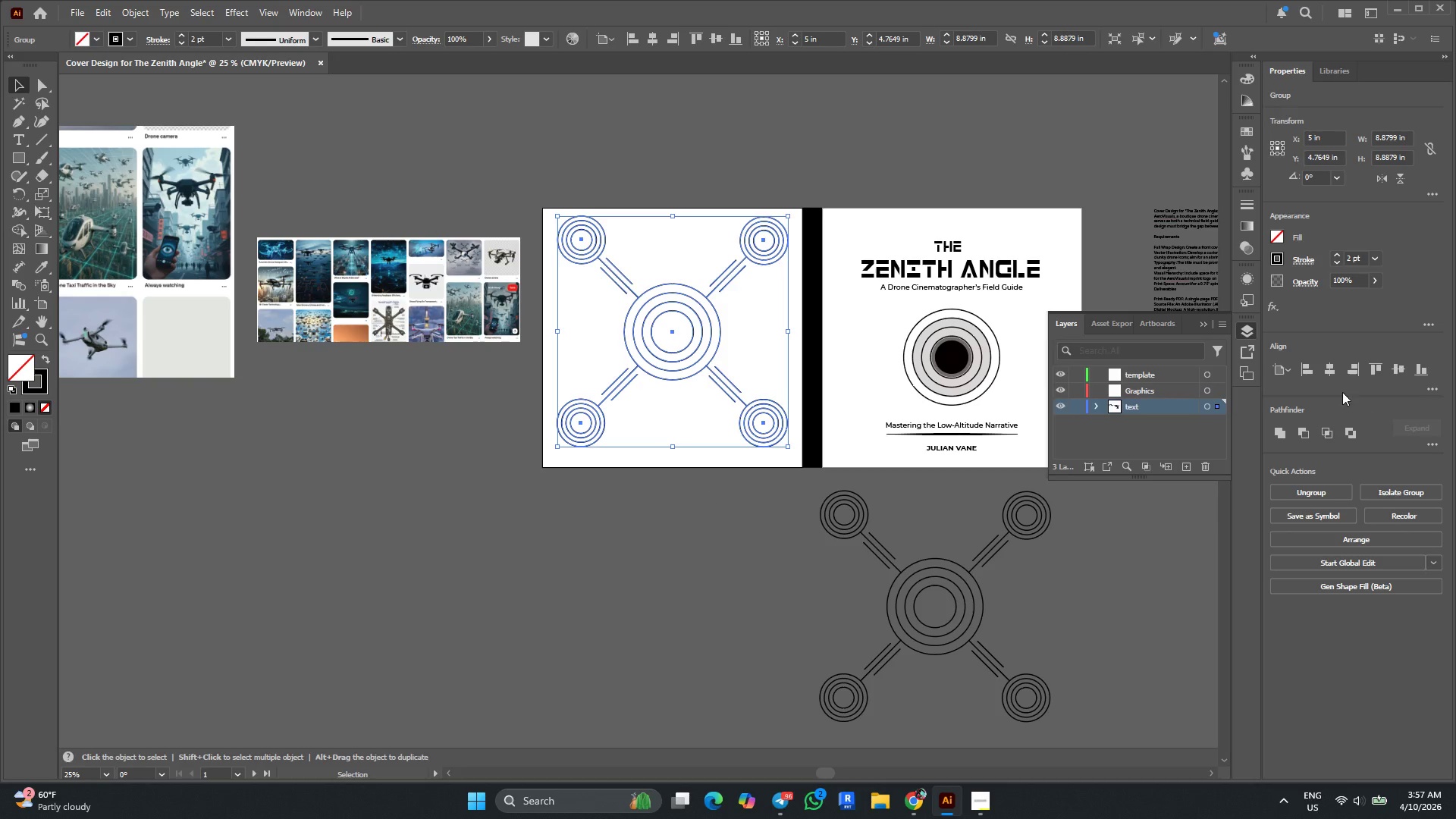 
left_click([1330, 369])
 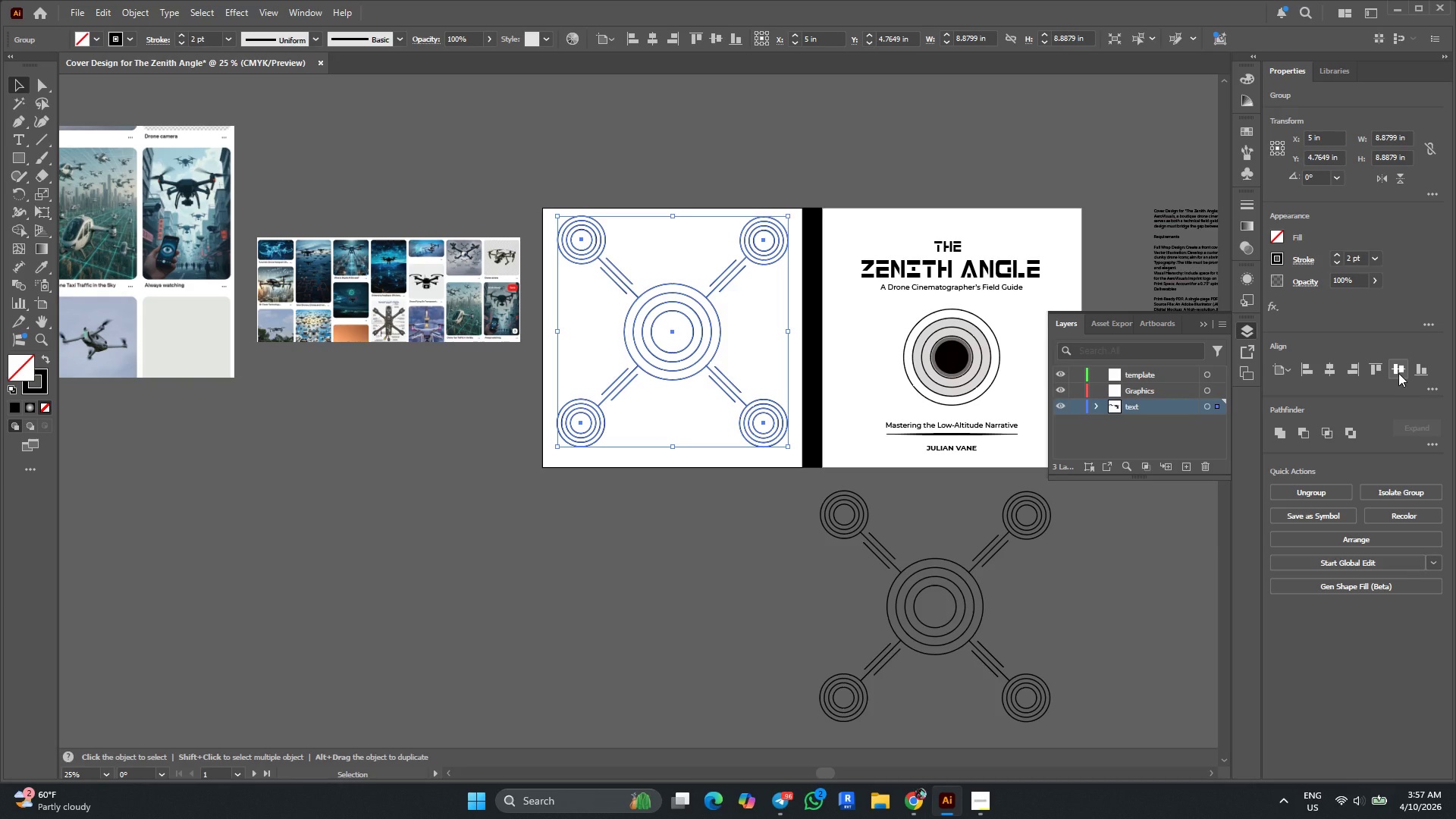 
left_click([1398, 371])
 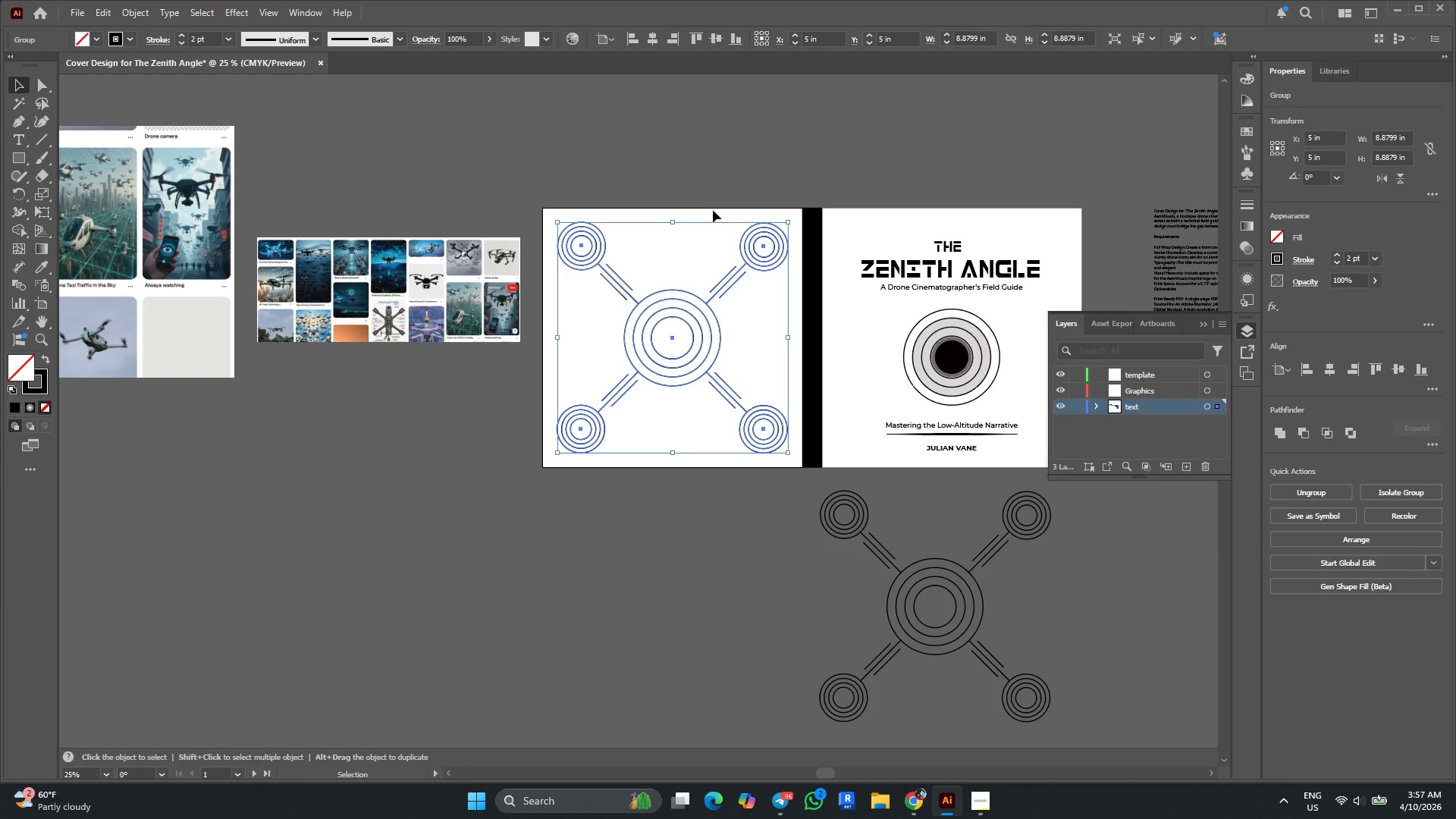 
left_click([708, 189])
 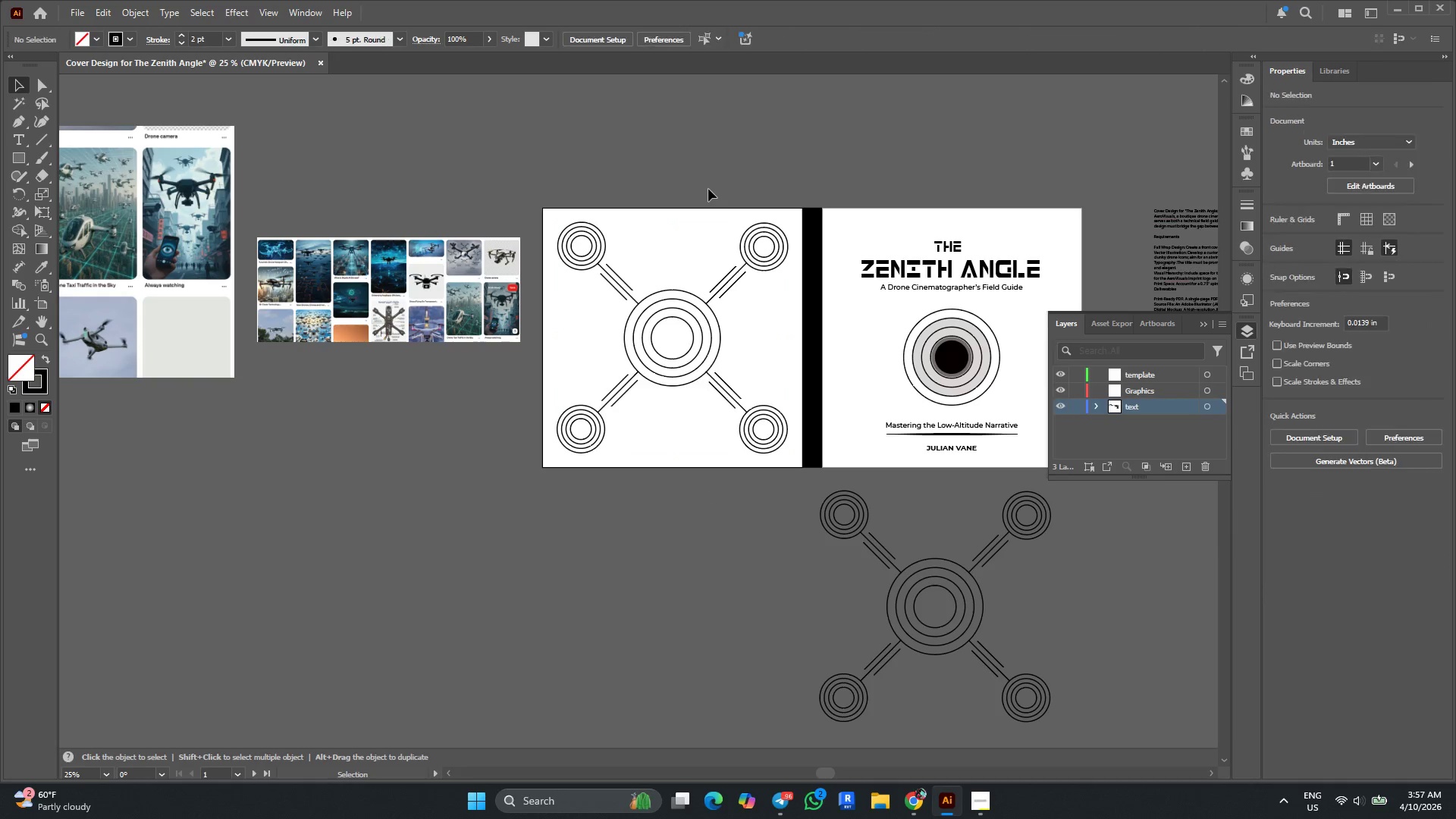 
hold_key(key=AltLeft, duration=0.39)
scroll: coordinate [708, 189], scroll_direction: up, amount: 3.0
 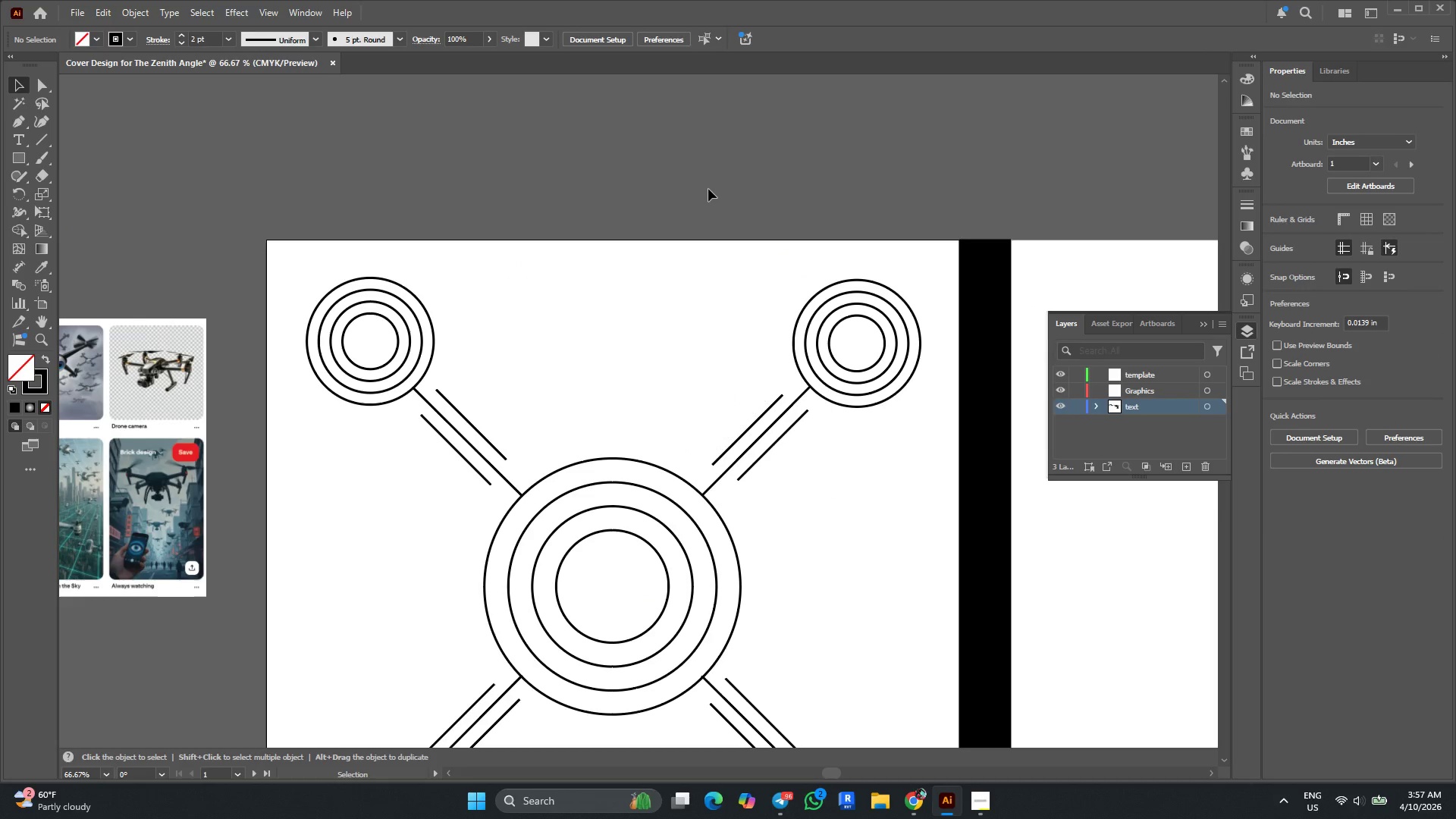 
hold_key(key=AltLeft, duration=0.44)
scroll: coordinate [708, 188], scroll_direction: down, amount: 1.0
 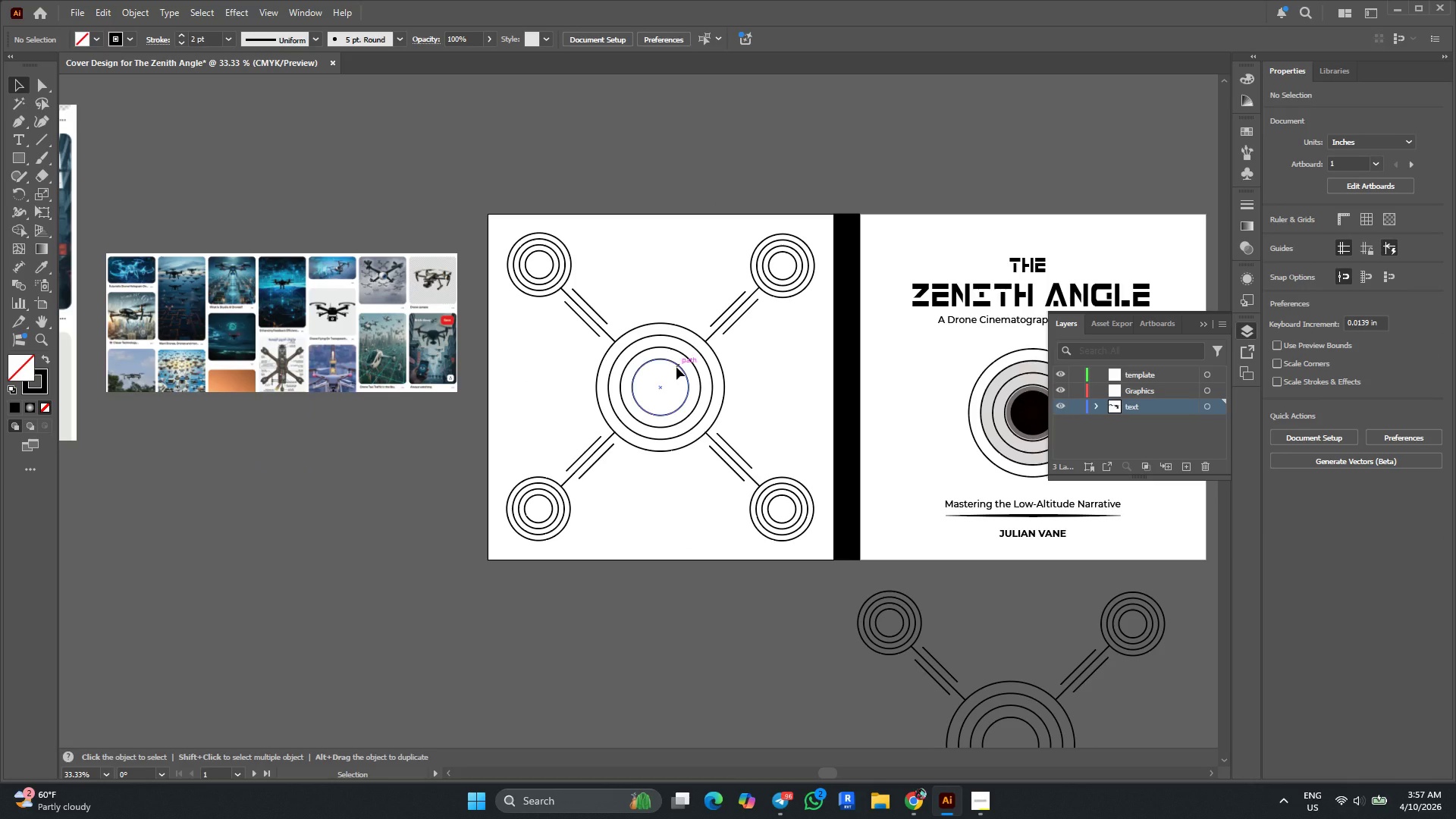 
left_click([678, 366])
 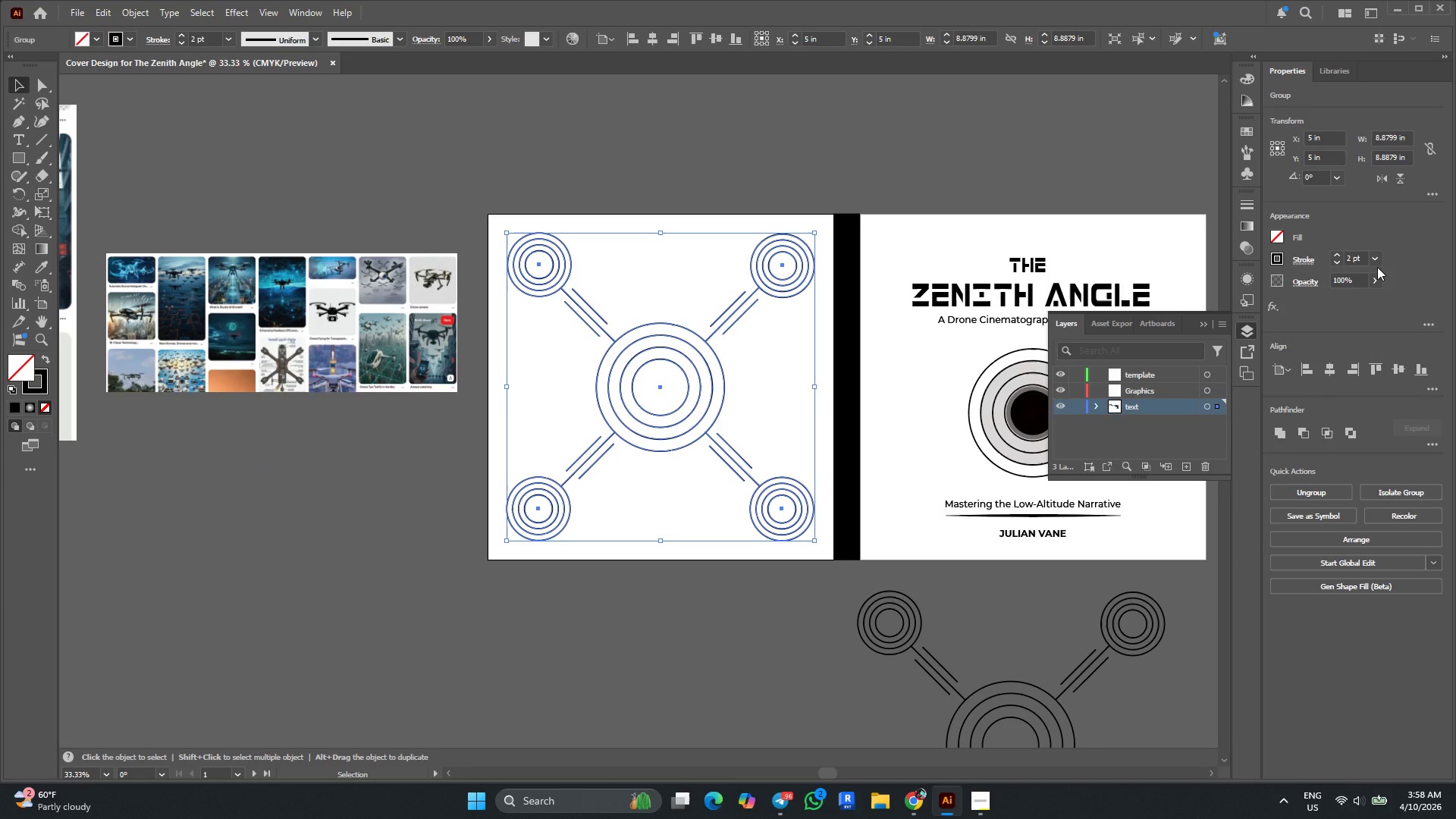 
left_click([1376, 261])
 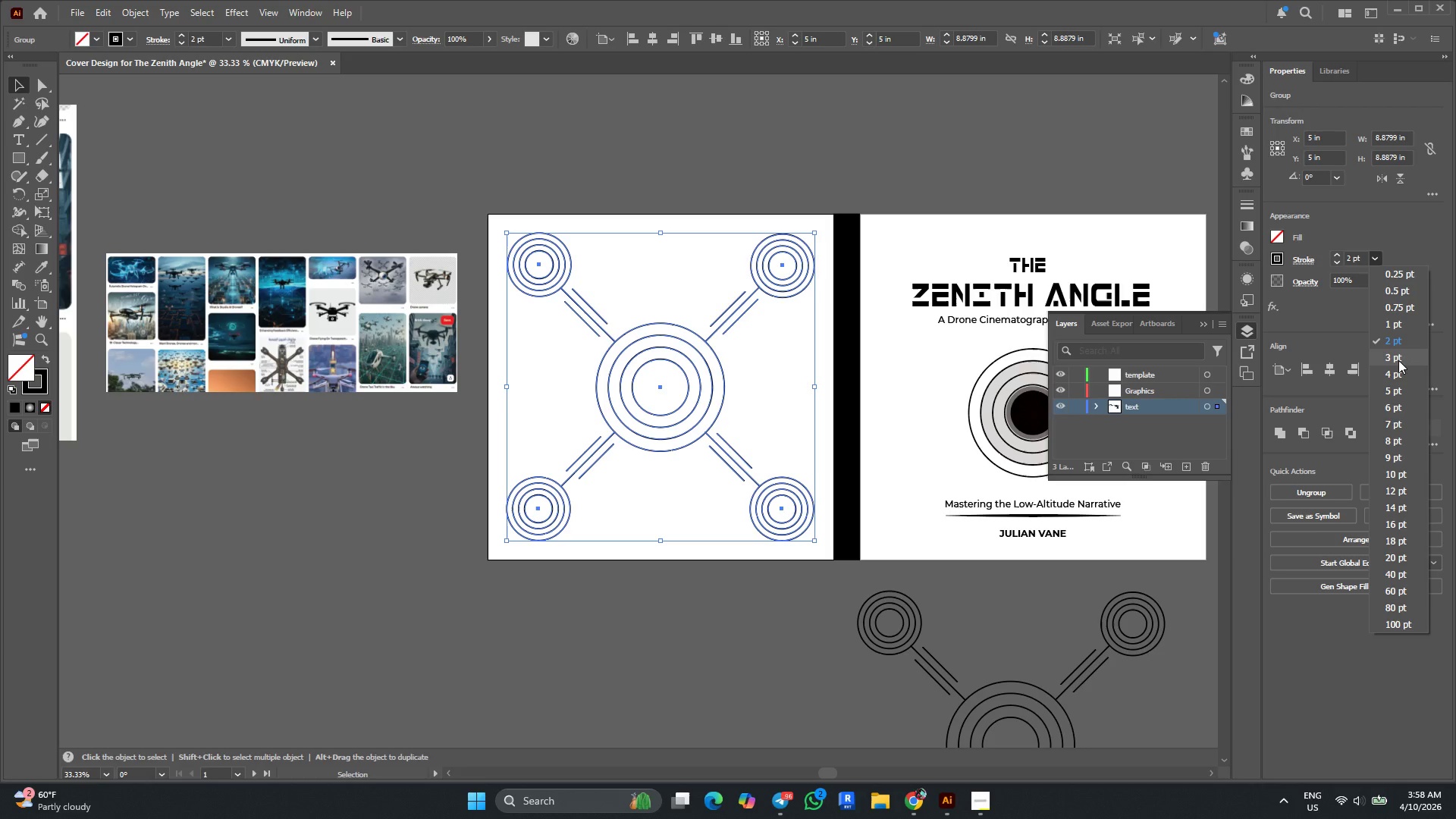 
left_click([1397, 360])
 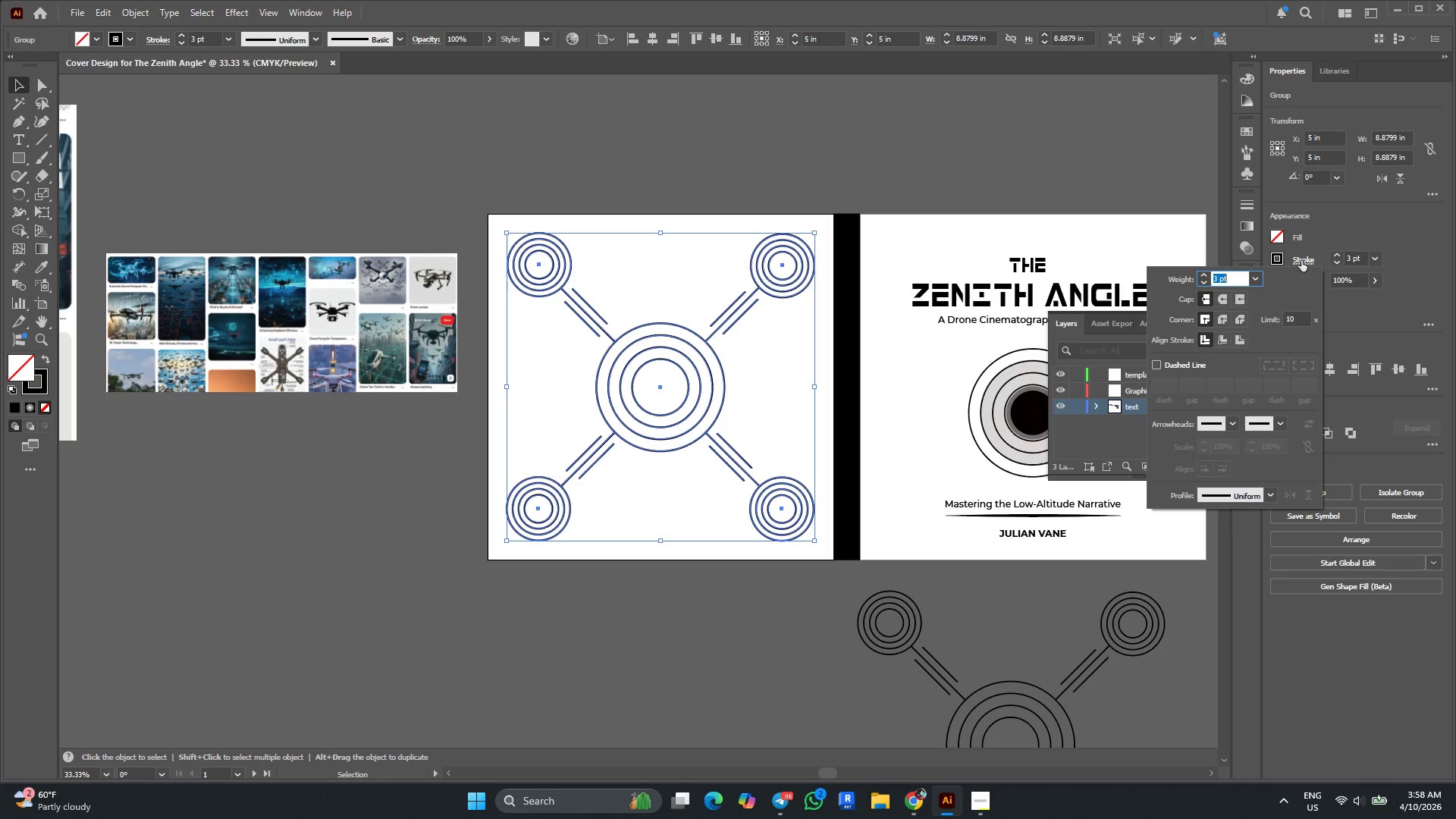 
left_click([1219, 297])
 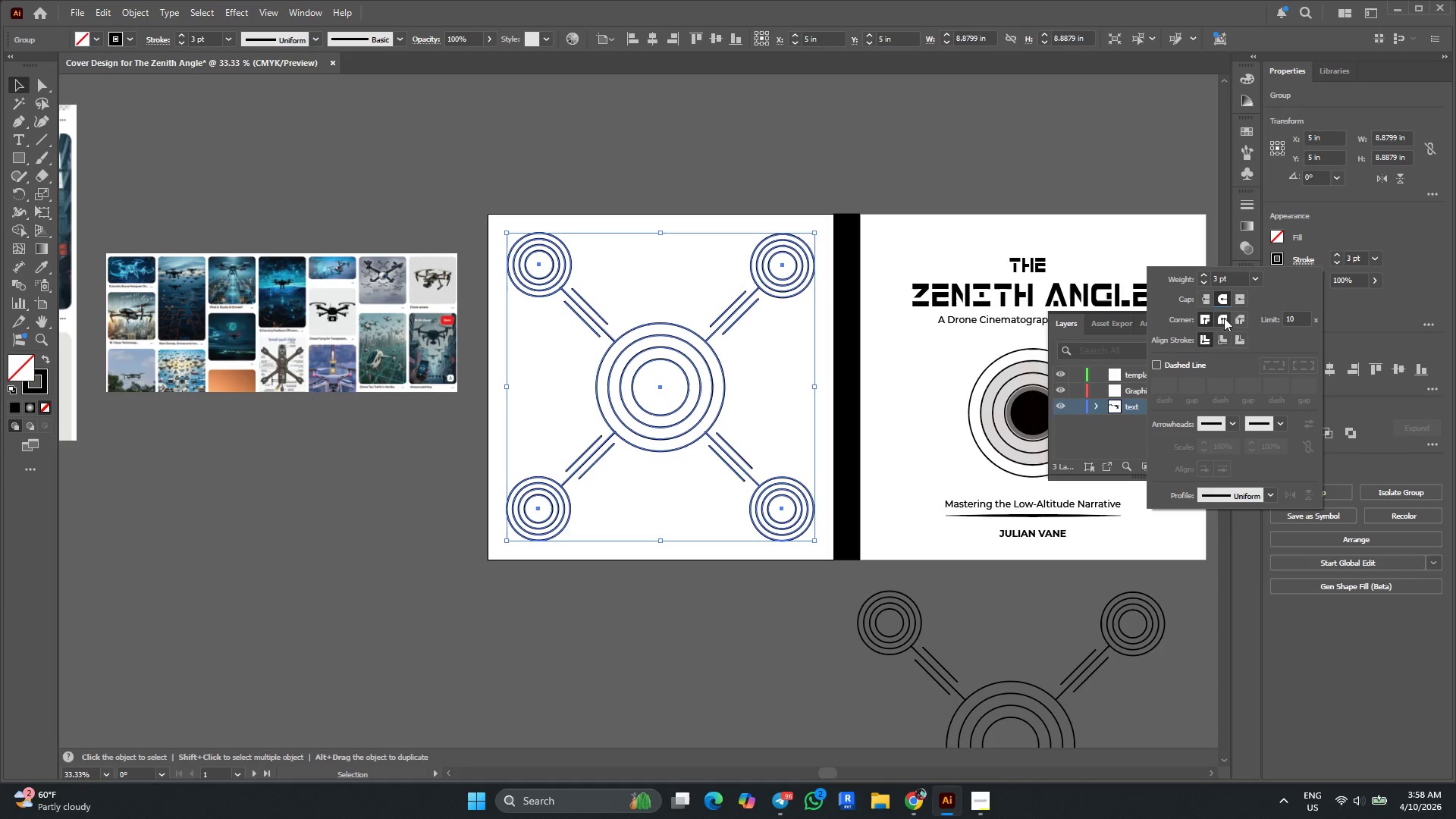 
left_click([1224, 319])
 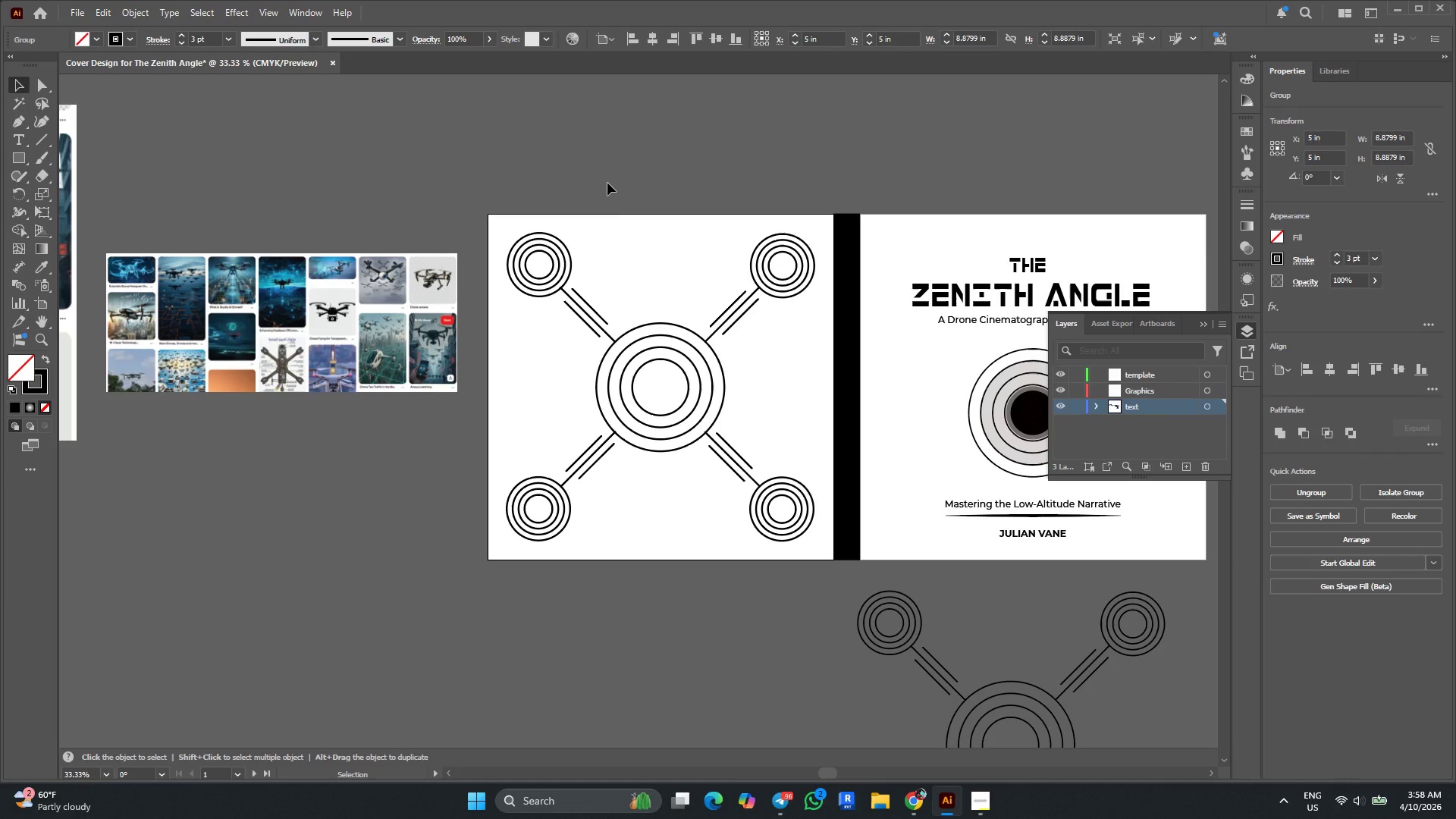 
key(Alt+AltLeft)
 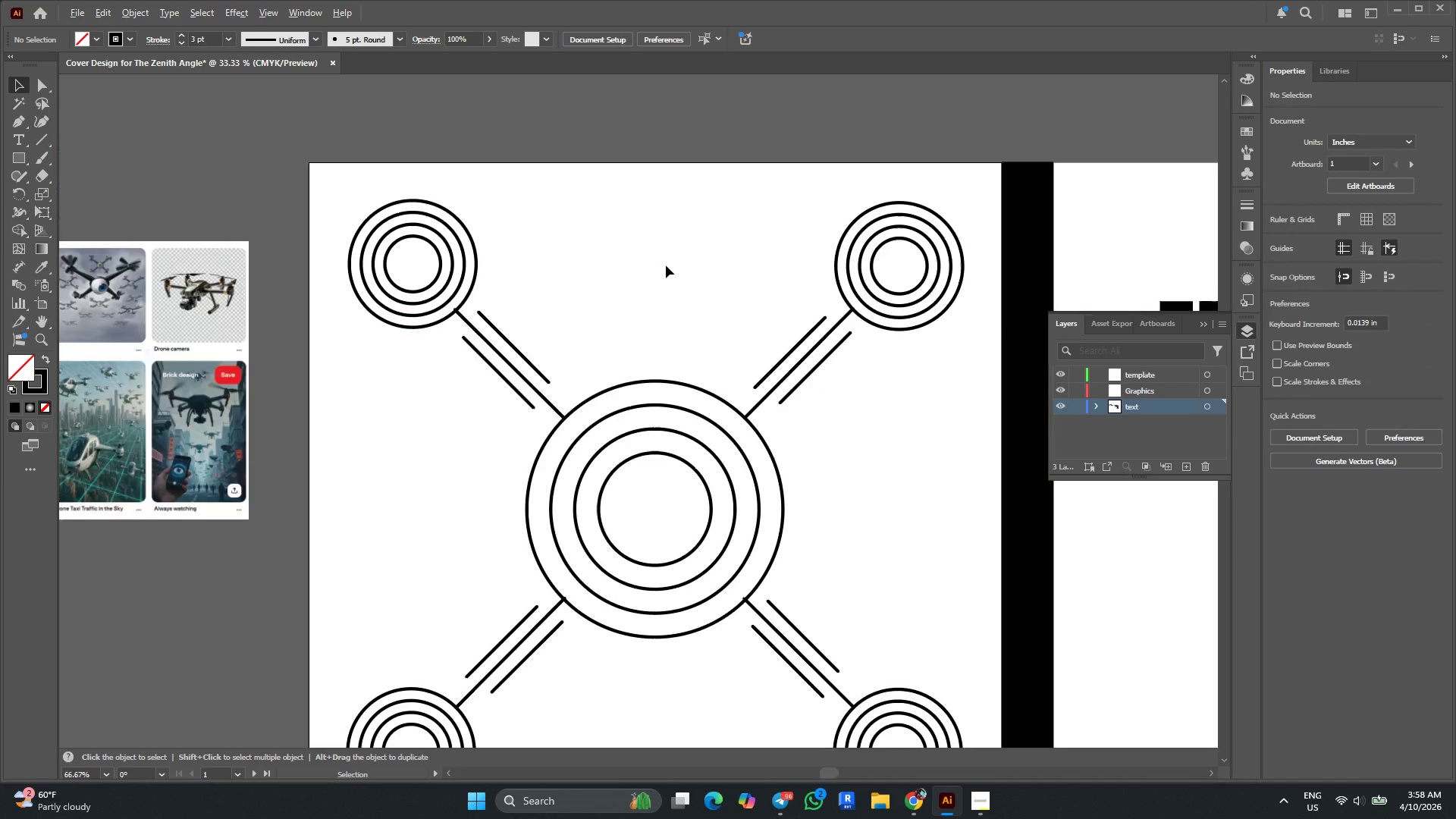 
scroll: coordinate [666, 265], scroll_direction: up, amount: 1.0
 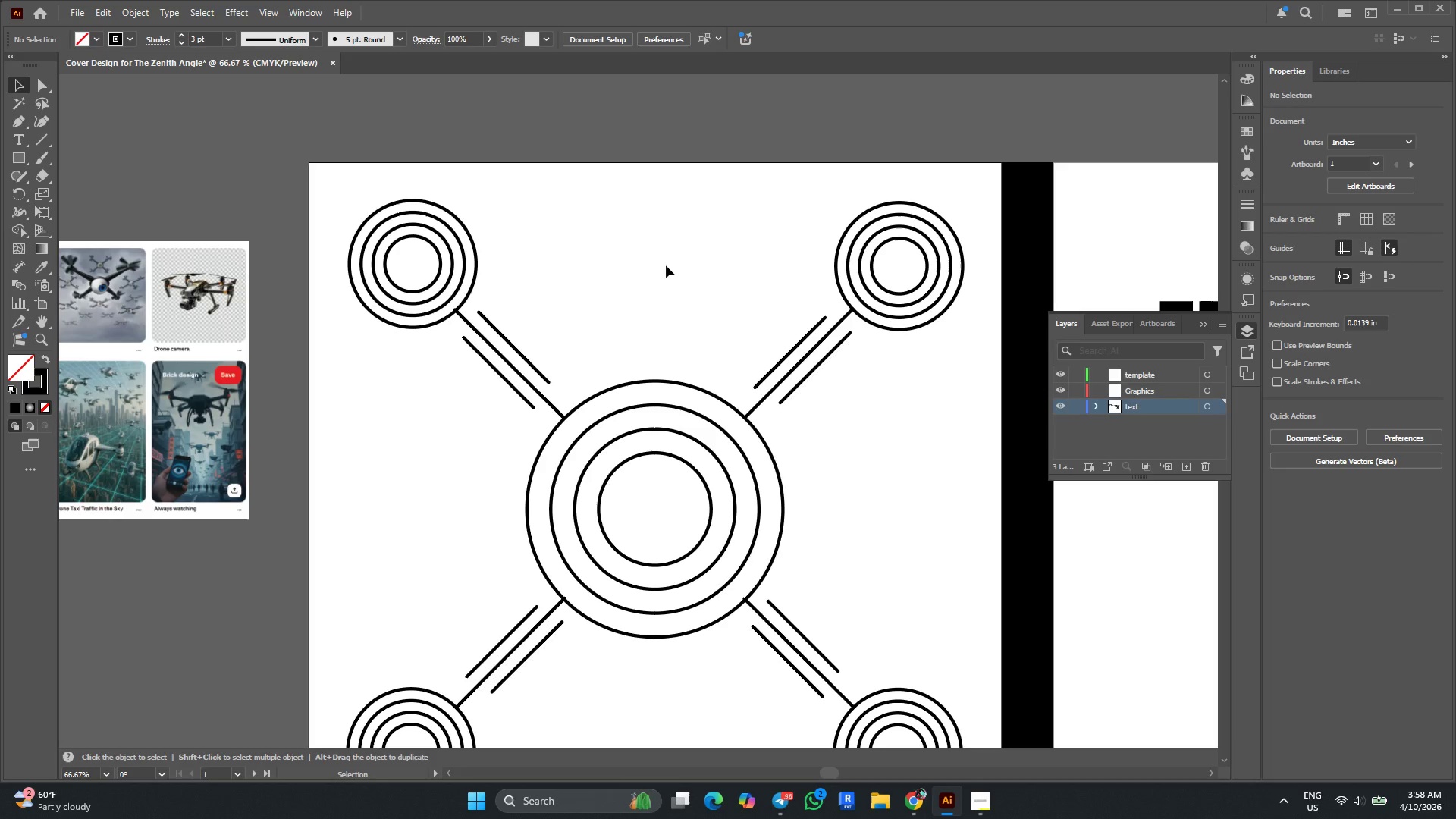 
hold_key(key=AltLeft, duration=0.44)
 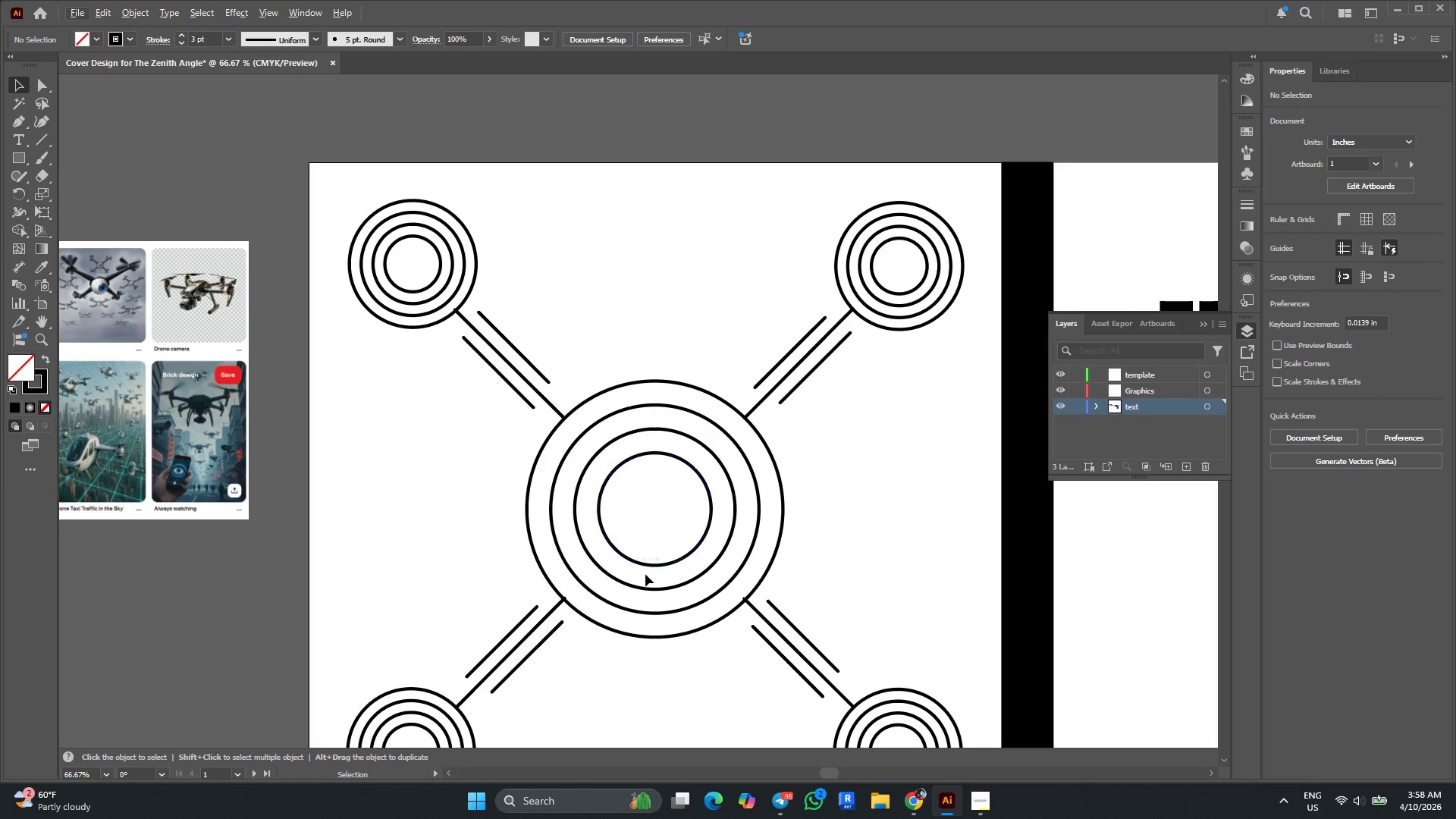 
hold_key(key=AltLeft, duration=0.42)
scroll: coordinate [701, 497], scroll_direction: down, amount: 1.0
 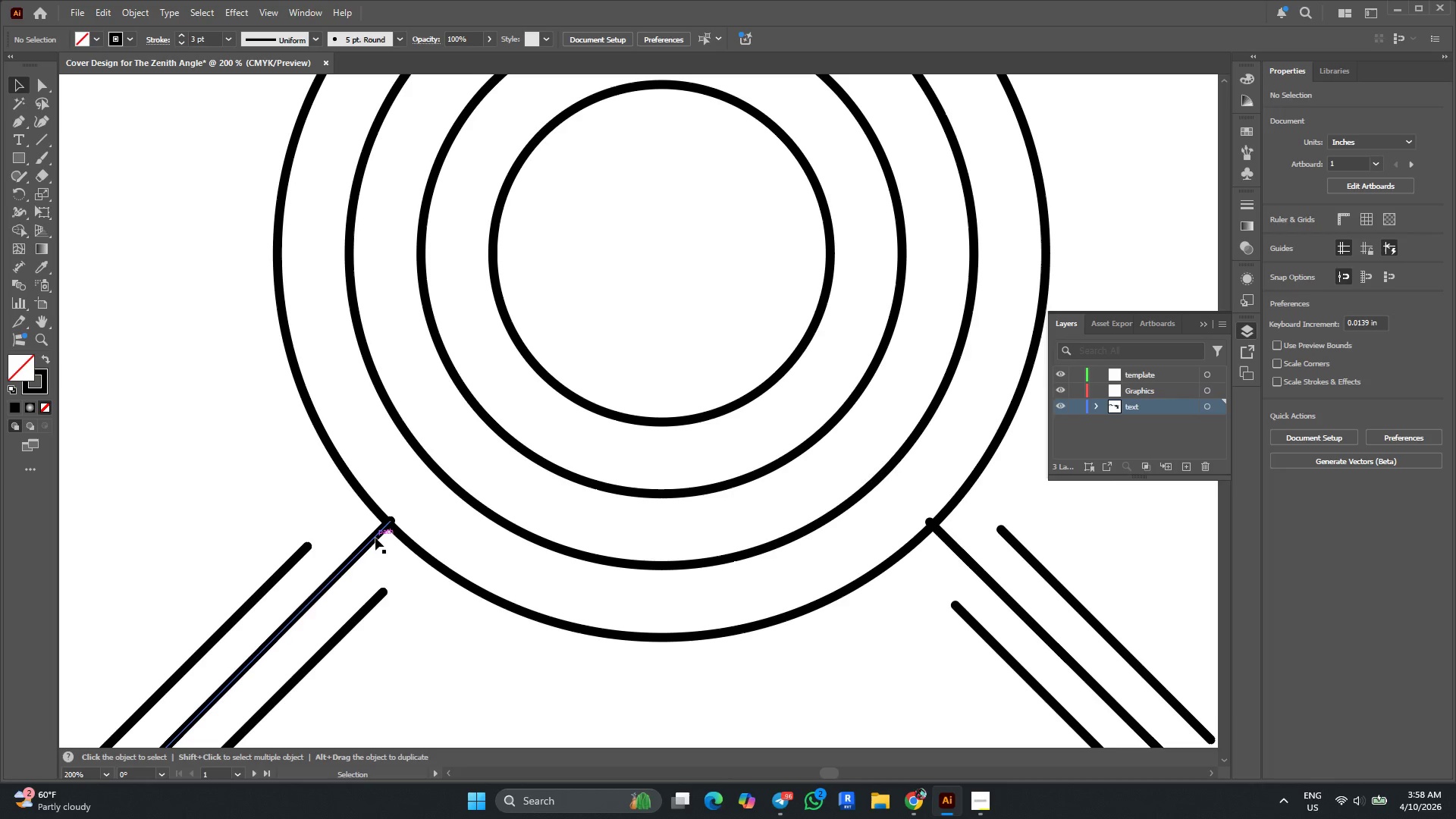 
double_click([375, 538])
 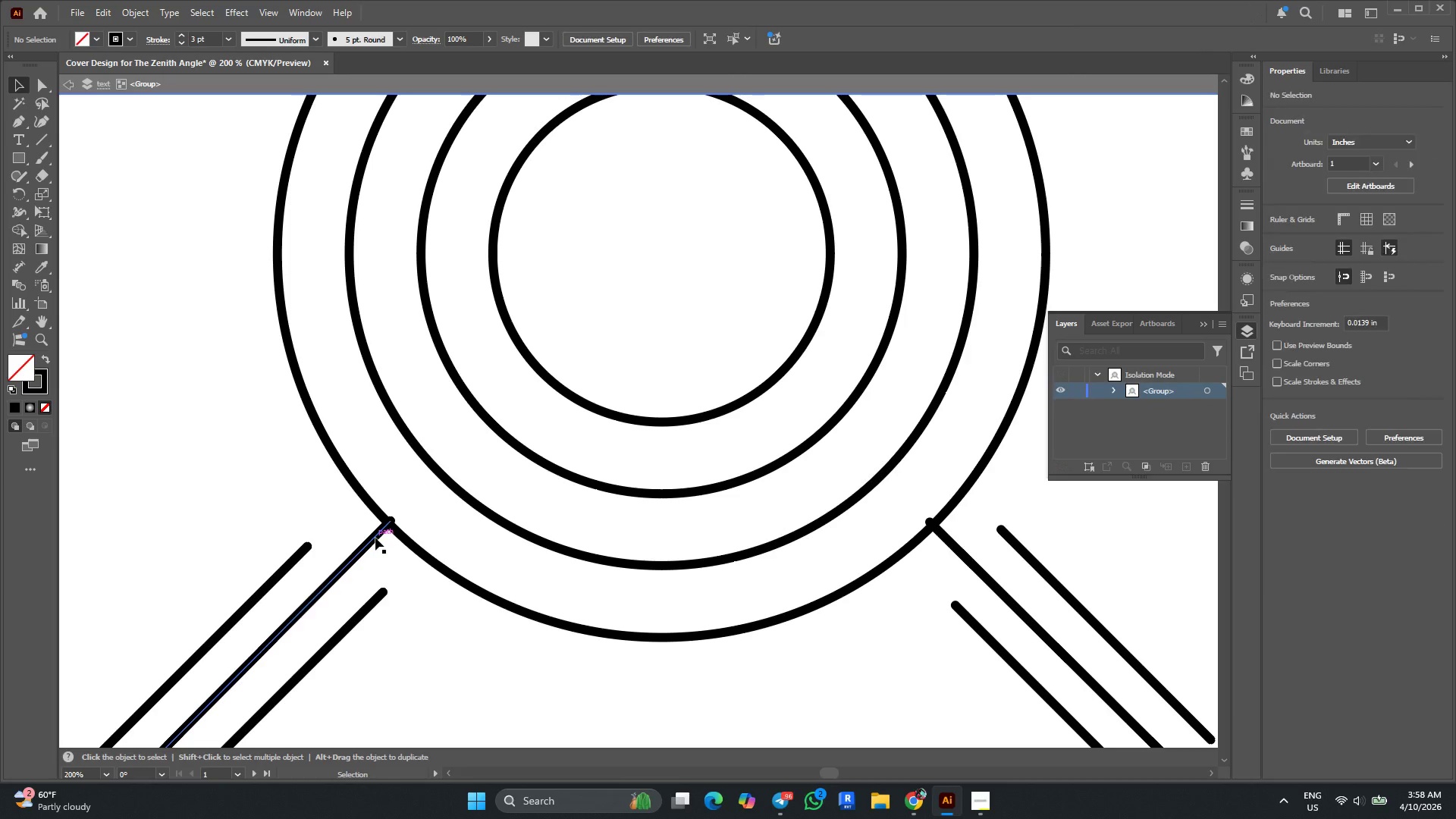 
left_click([375, 538])
 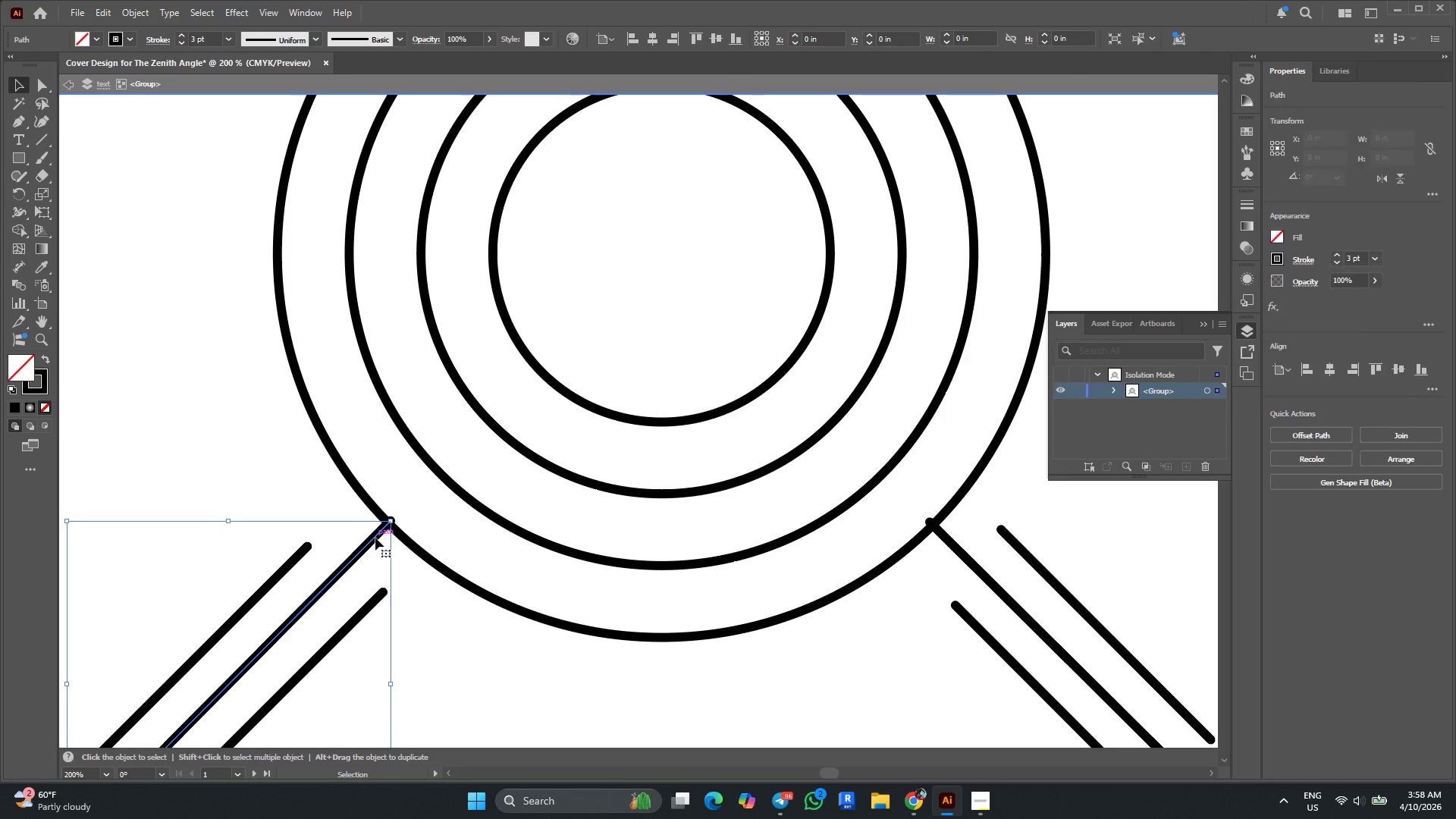 
key(Alt+AltLeft)
 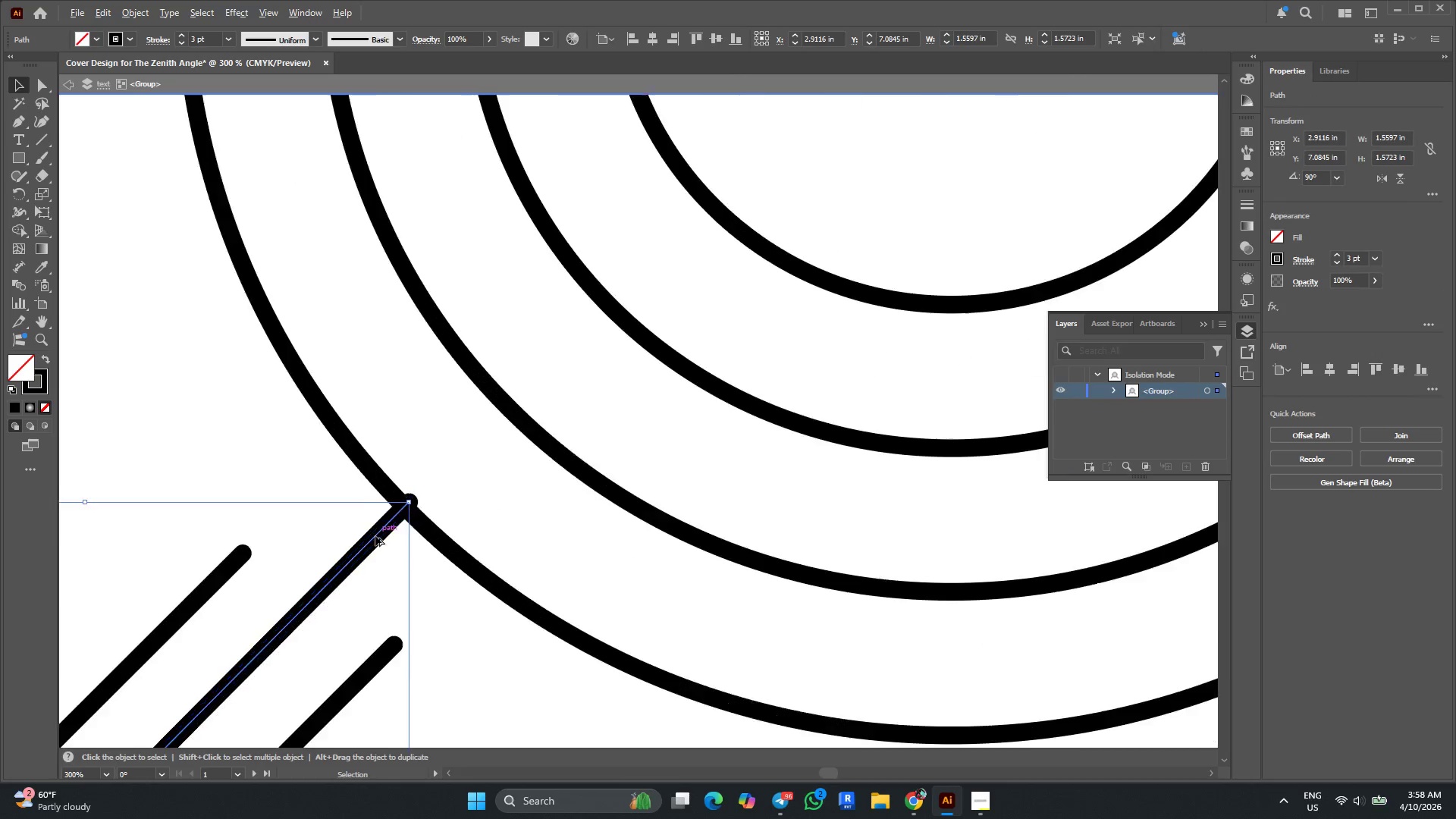 
scroll: coordinate [375, 536], scroll_direction: up, amount: 2.0
 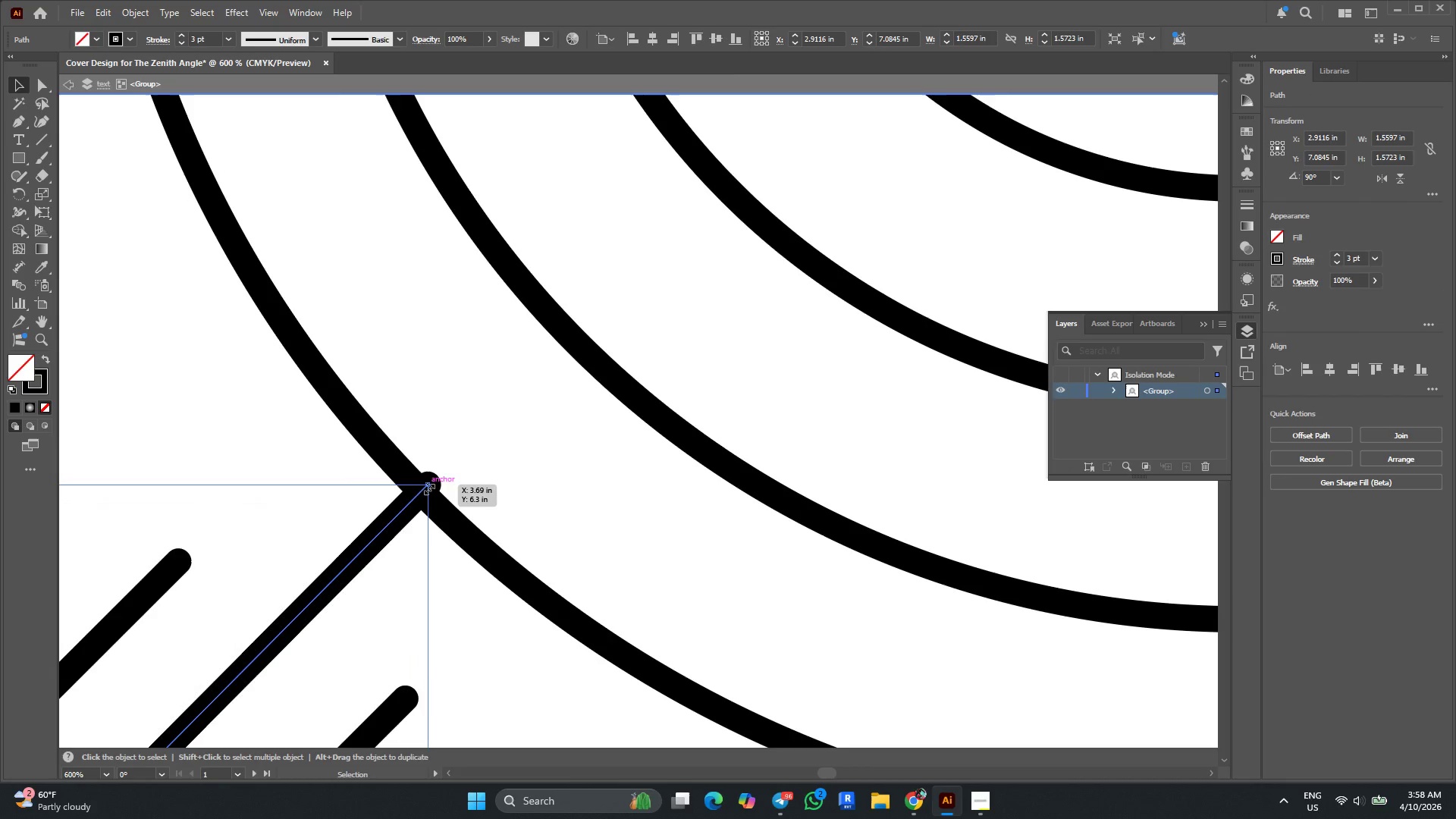 
left_click_drag(start_coordinate=[426, 487], to_coordinate=[416, 498])
 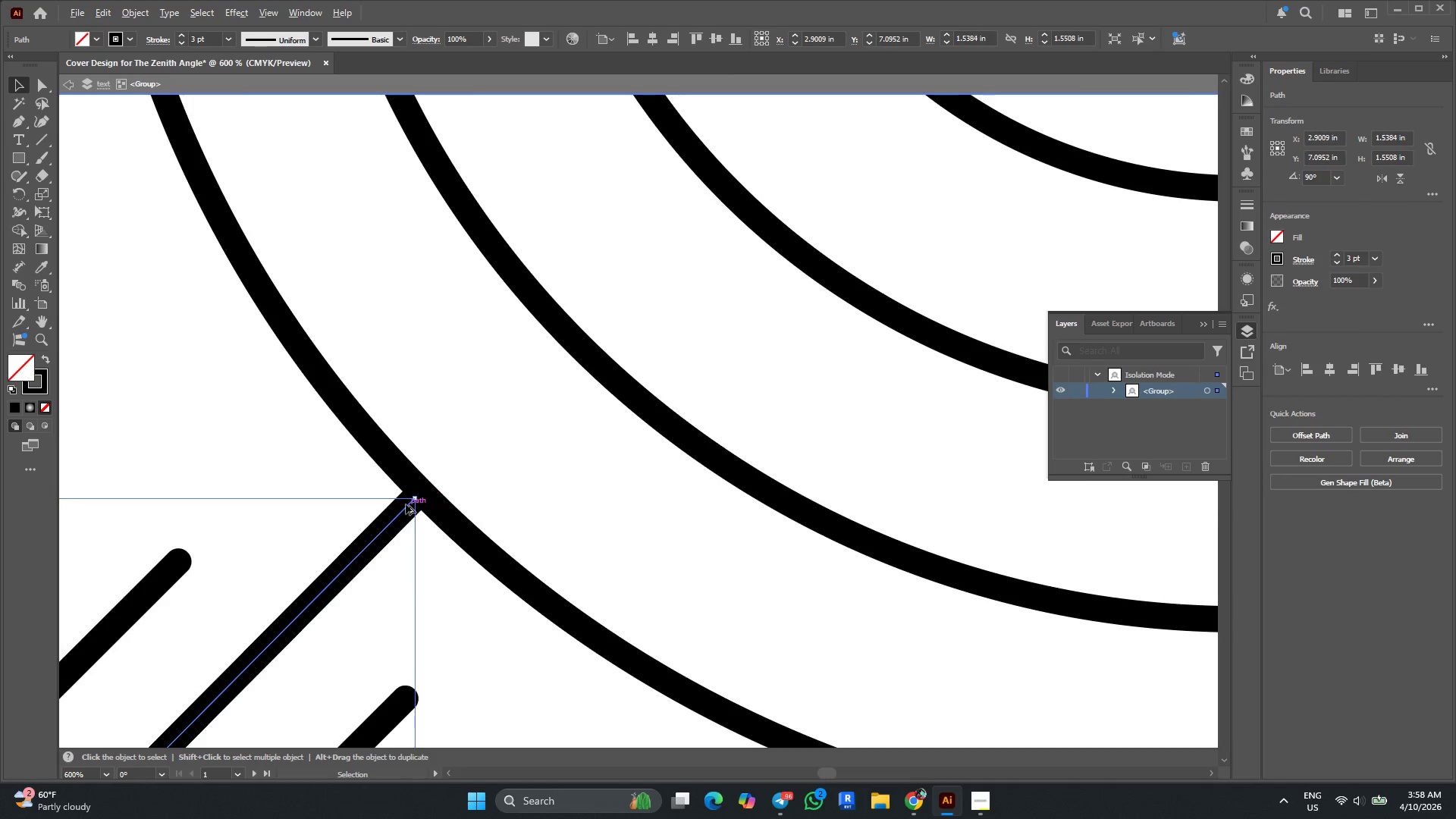 
hold_key(key=AltLeft, duration=0.64)
scroll: coordinate [405, 504], scroll_direction: down, amount: 6.0
 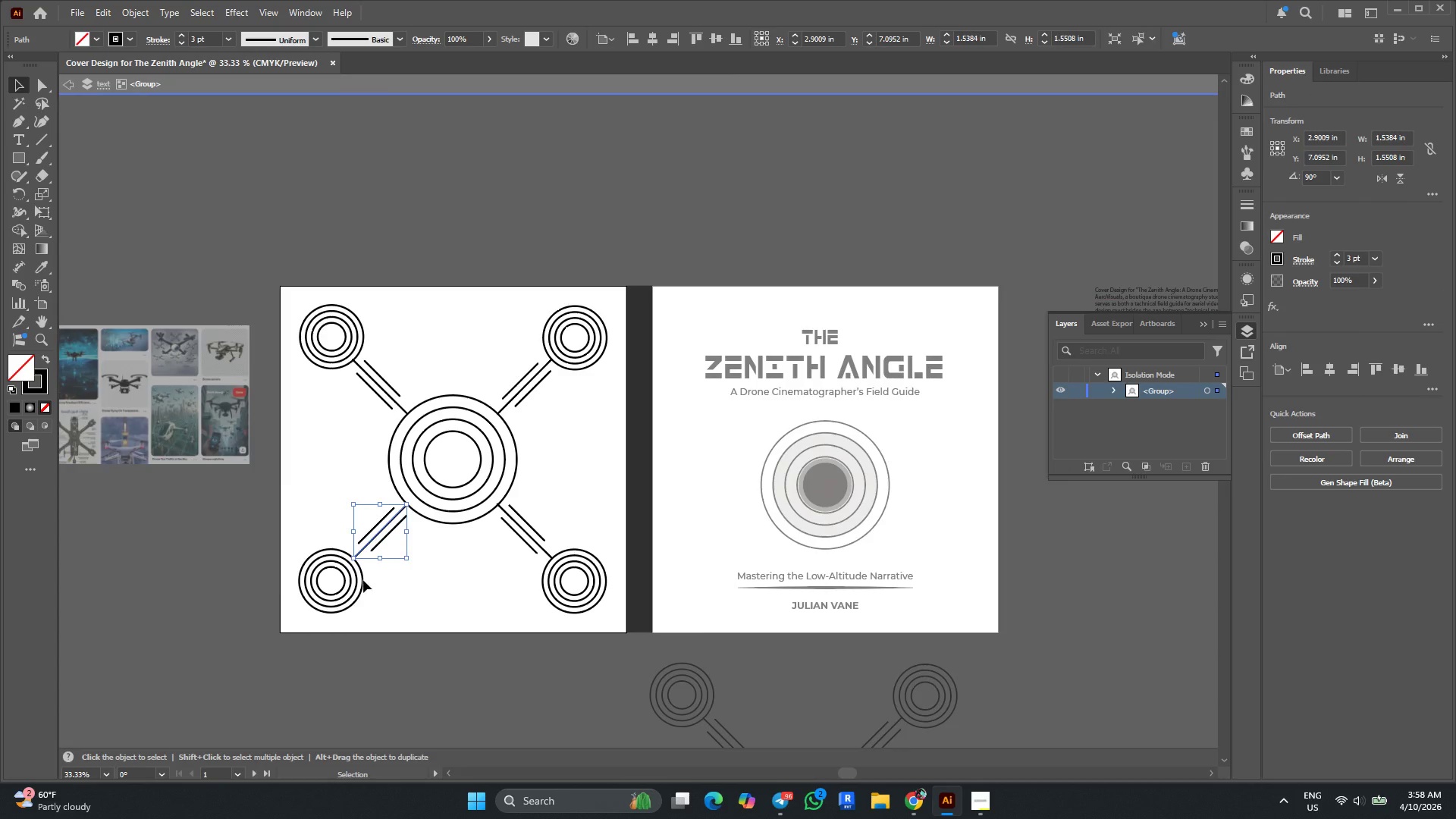 
hold_key(key=AltLeft, duration=0.81)
scroll: coordinate [369, 533], scroll_direction: up, amount: 4.0
 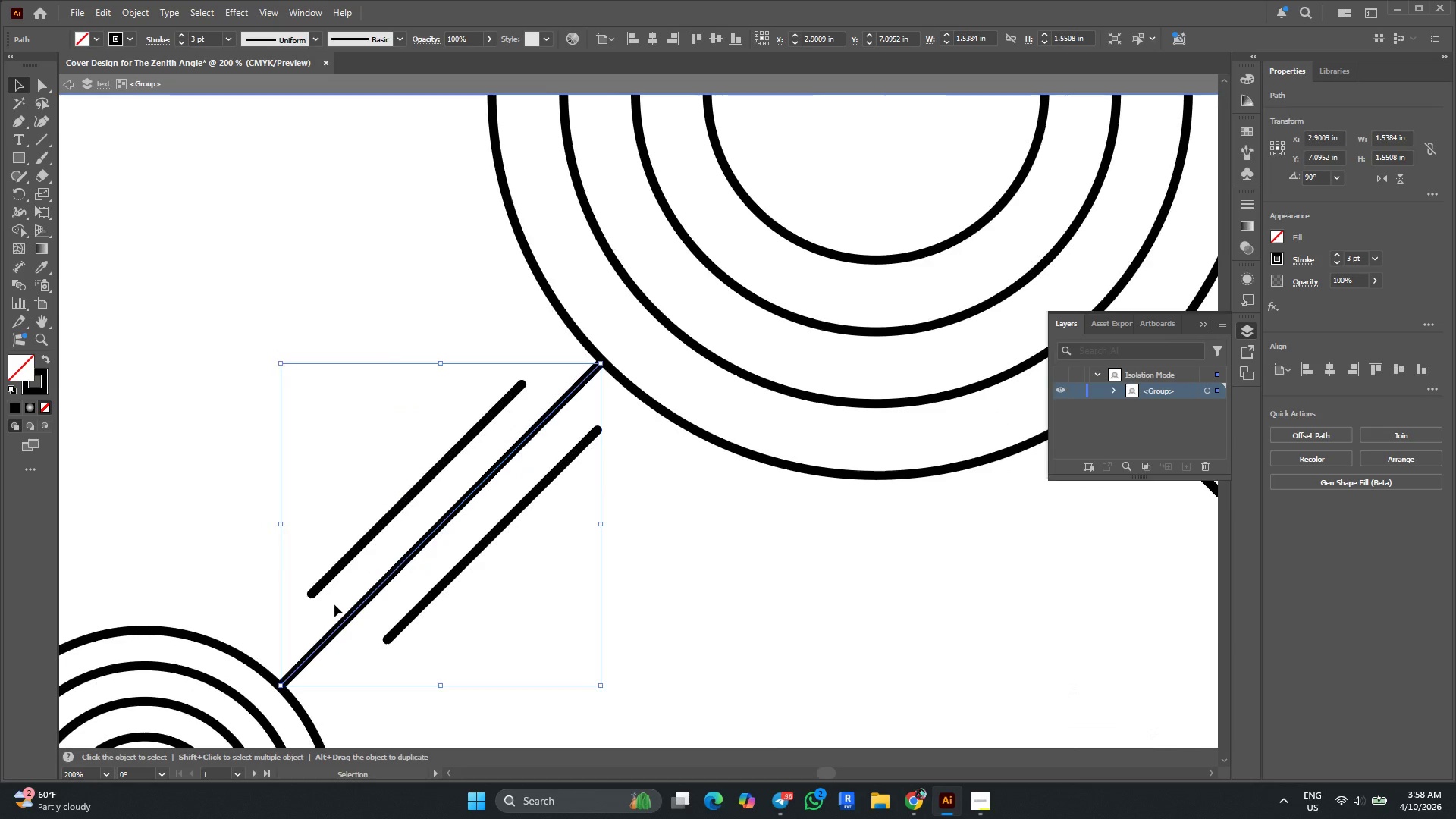 
key(Alt+AltLeft)
 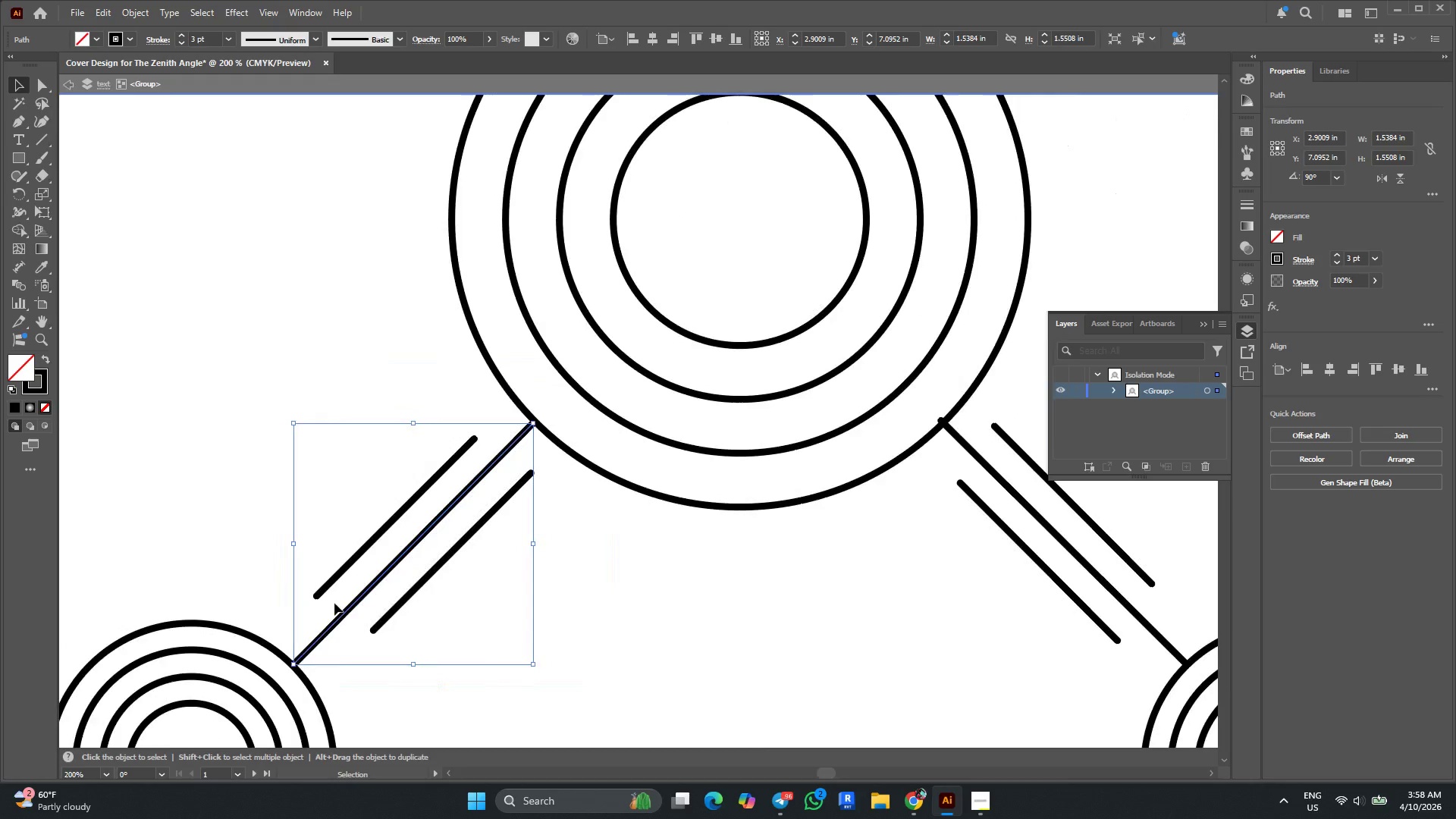 
scroll: coordinate [334, 603], scroll_direction: down, amount: 3.0
 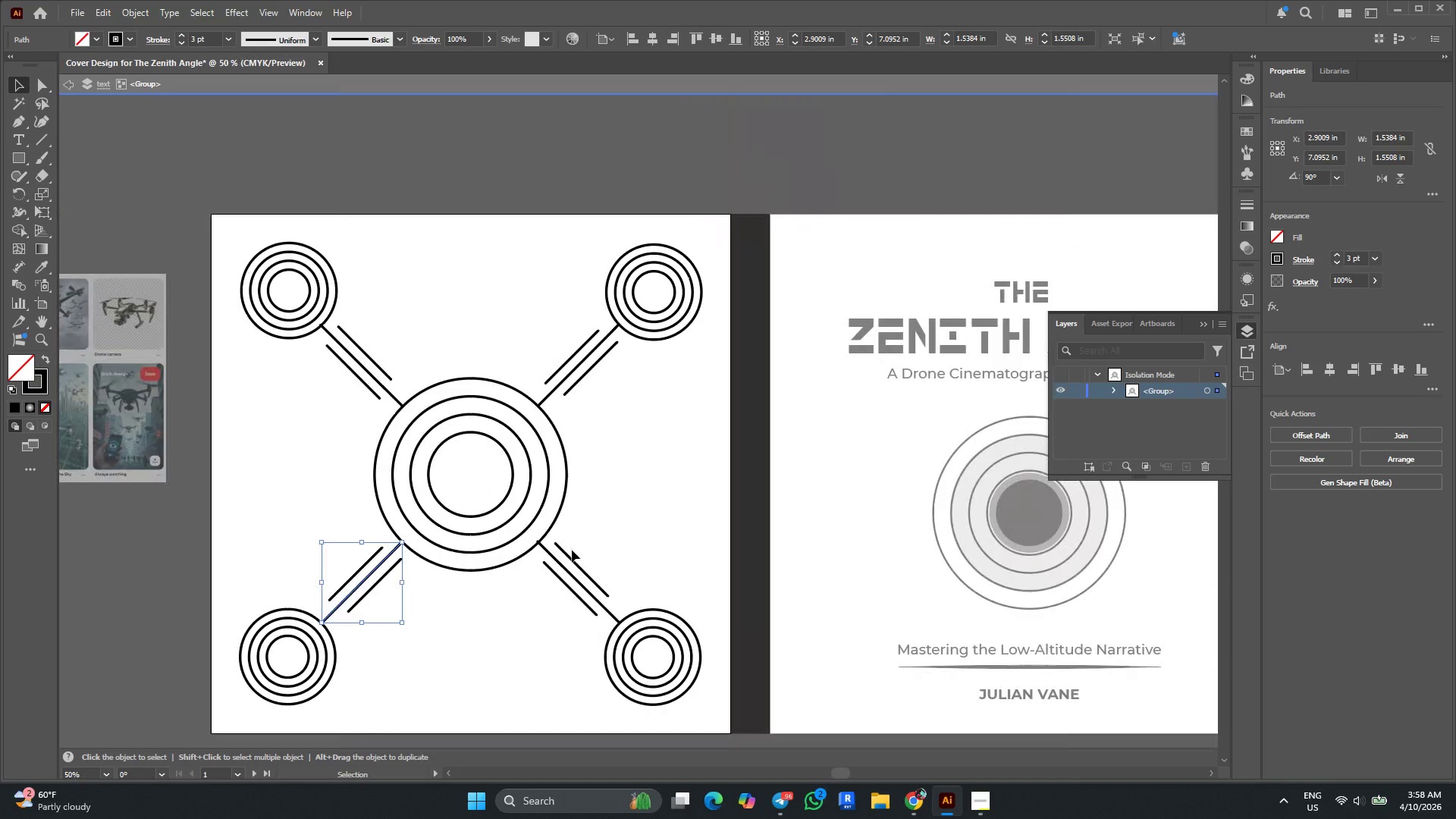 
hold_key(key=AltLeft, duration=0.45)
scroll: coordinate [547, 550], scroll_direction: up, amount: 4.0
 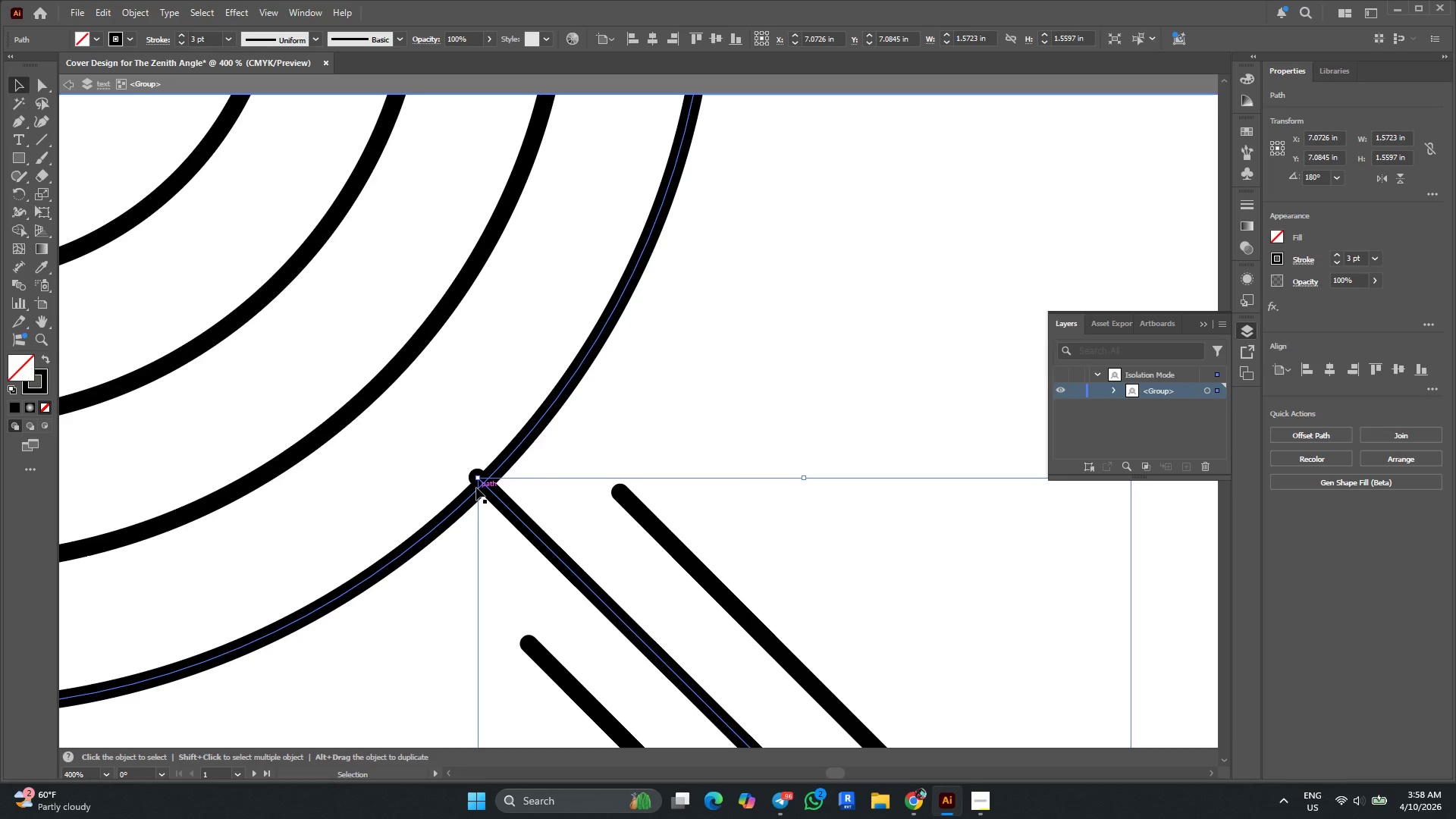 
left_click_drag(start_coordinate=[479, 479], to_coordinate=[487, 485])
 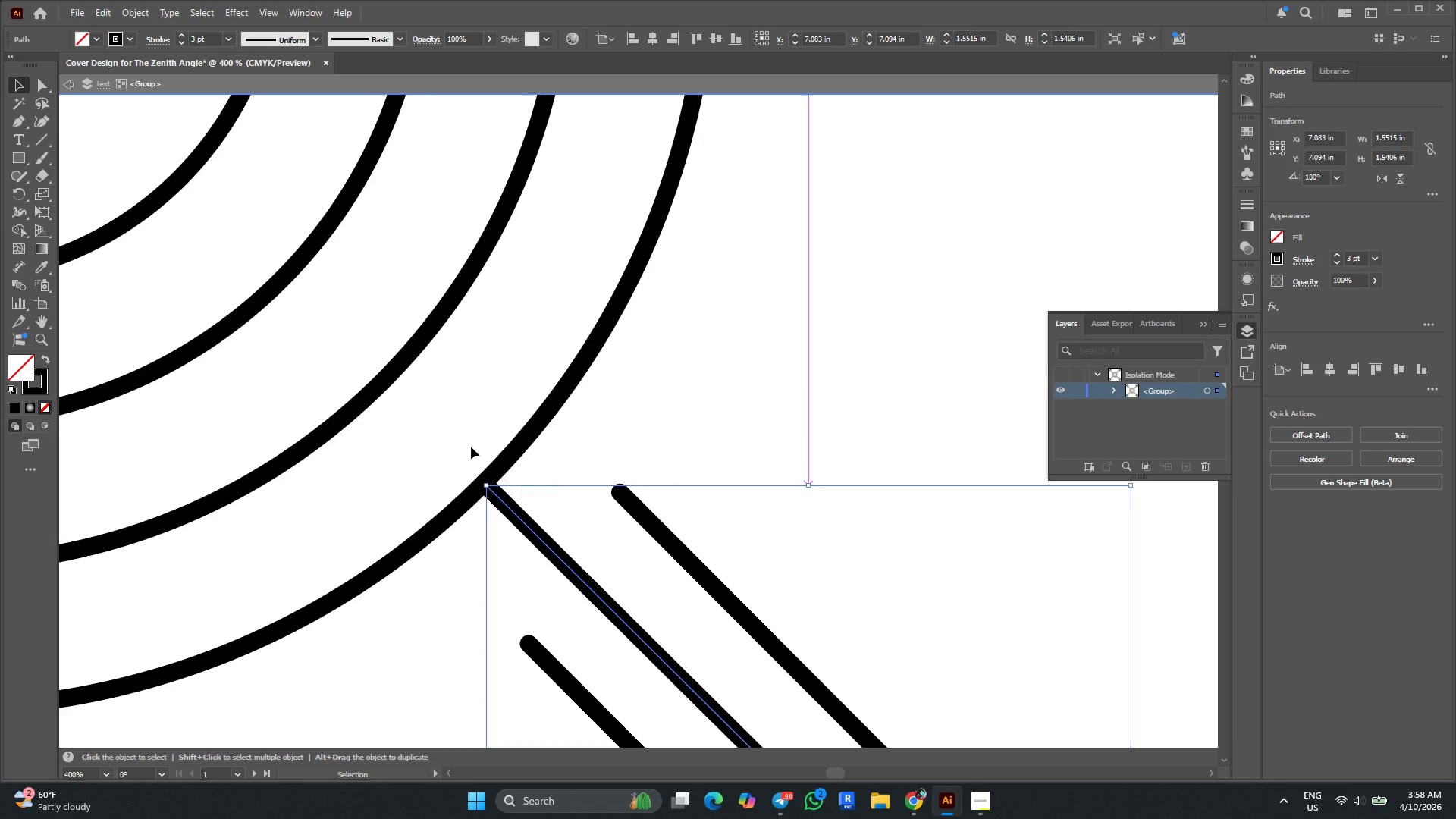 
hold_key(key=AltLeft, duration=0.59)
scroll: coordinate [470, 447], scroll_direction: down, amount: 4.0
 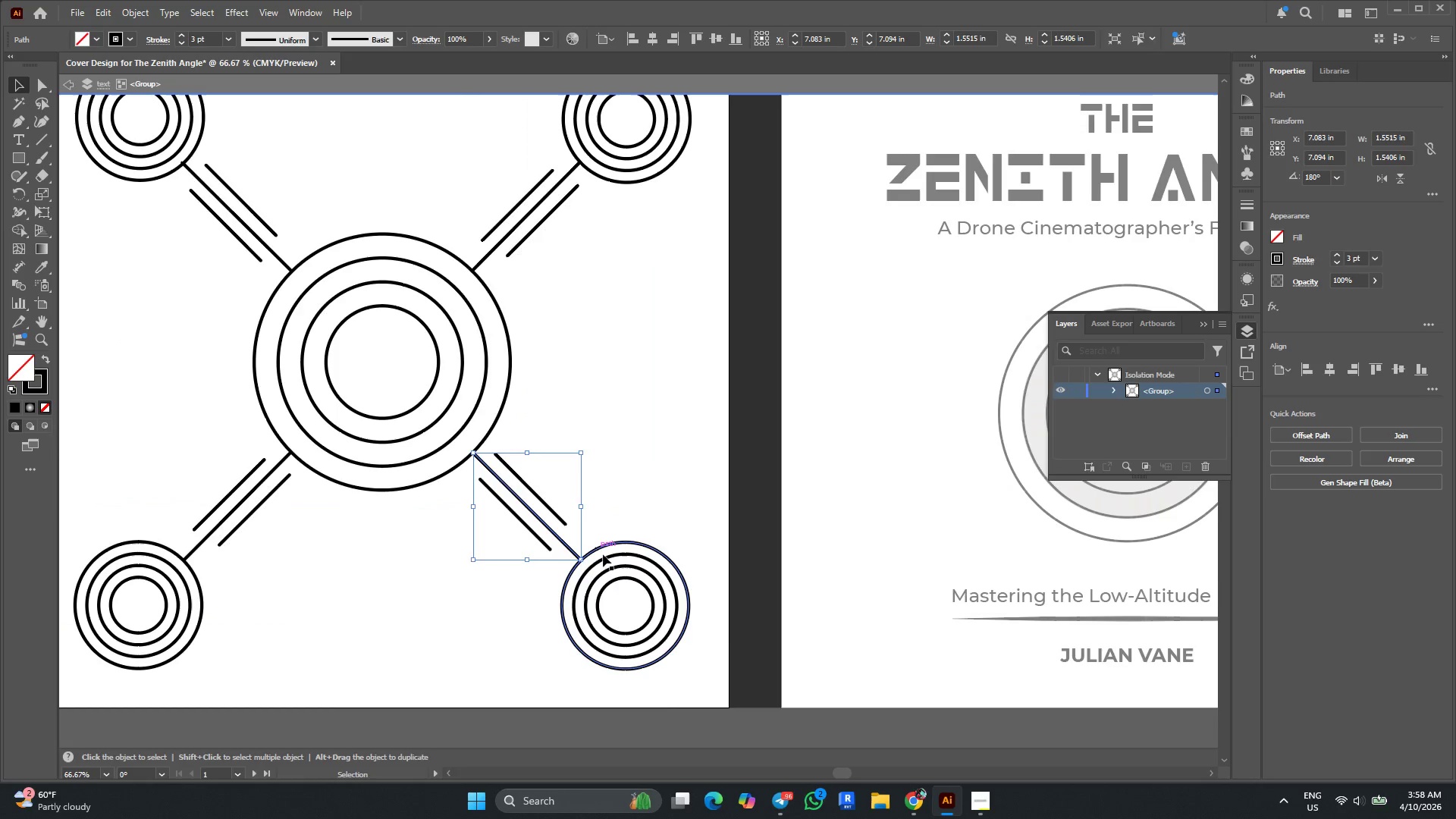 
hold_key(key=AltLeft, duration=0.52)
scroll: coordinate [606, 557], scroll_direction: up, amount: 4.0
 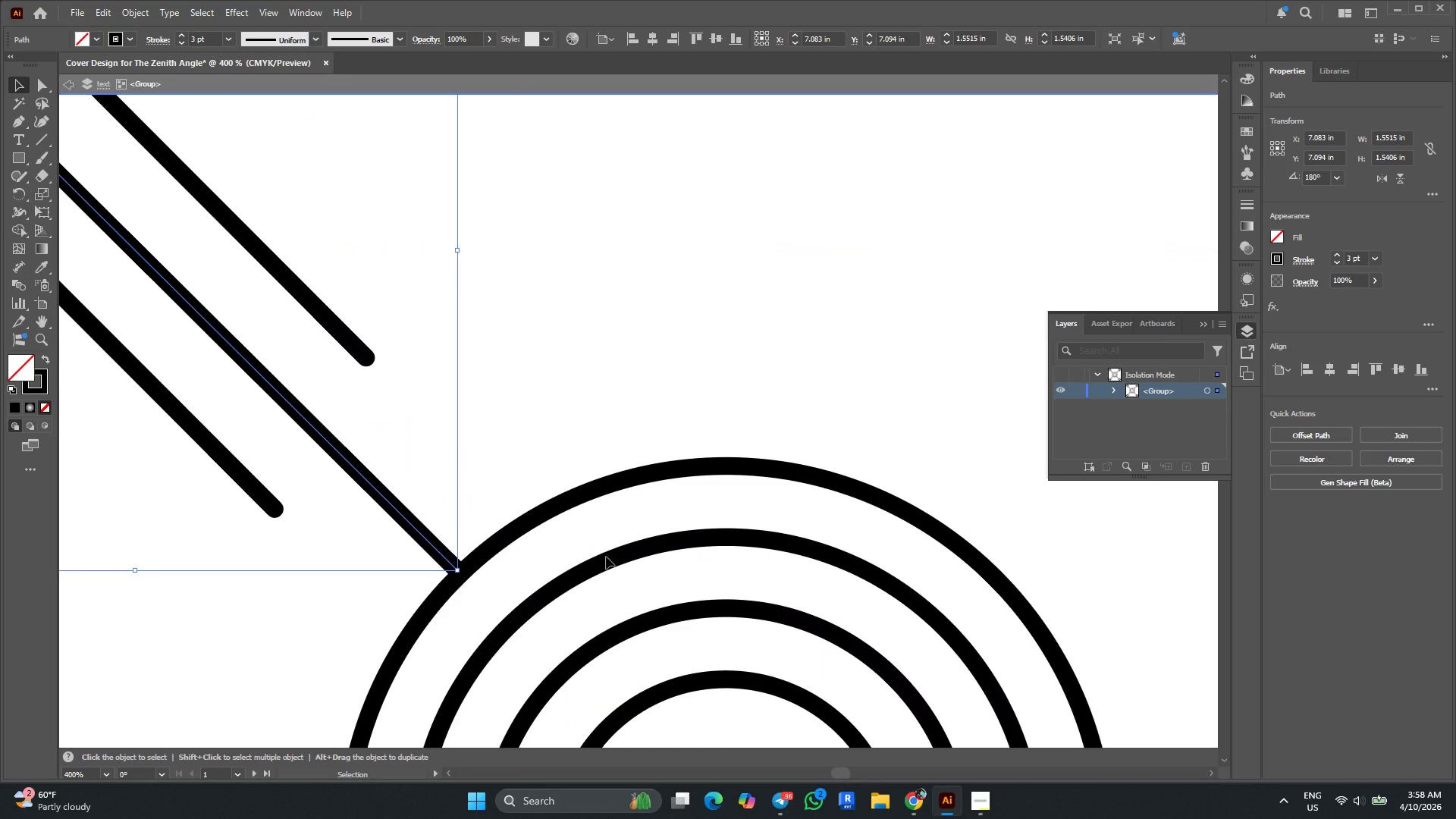 
hold_key(key=AltLeft, duration=0.56)
scroll: coordinate [632, 519], scroll_direction: down, amount: 7.0
 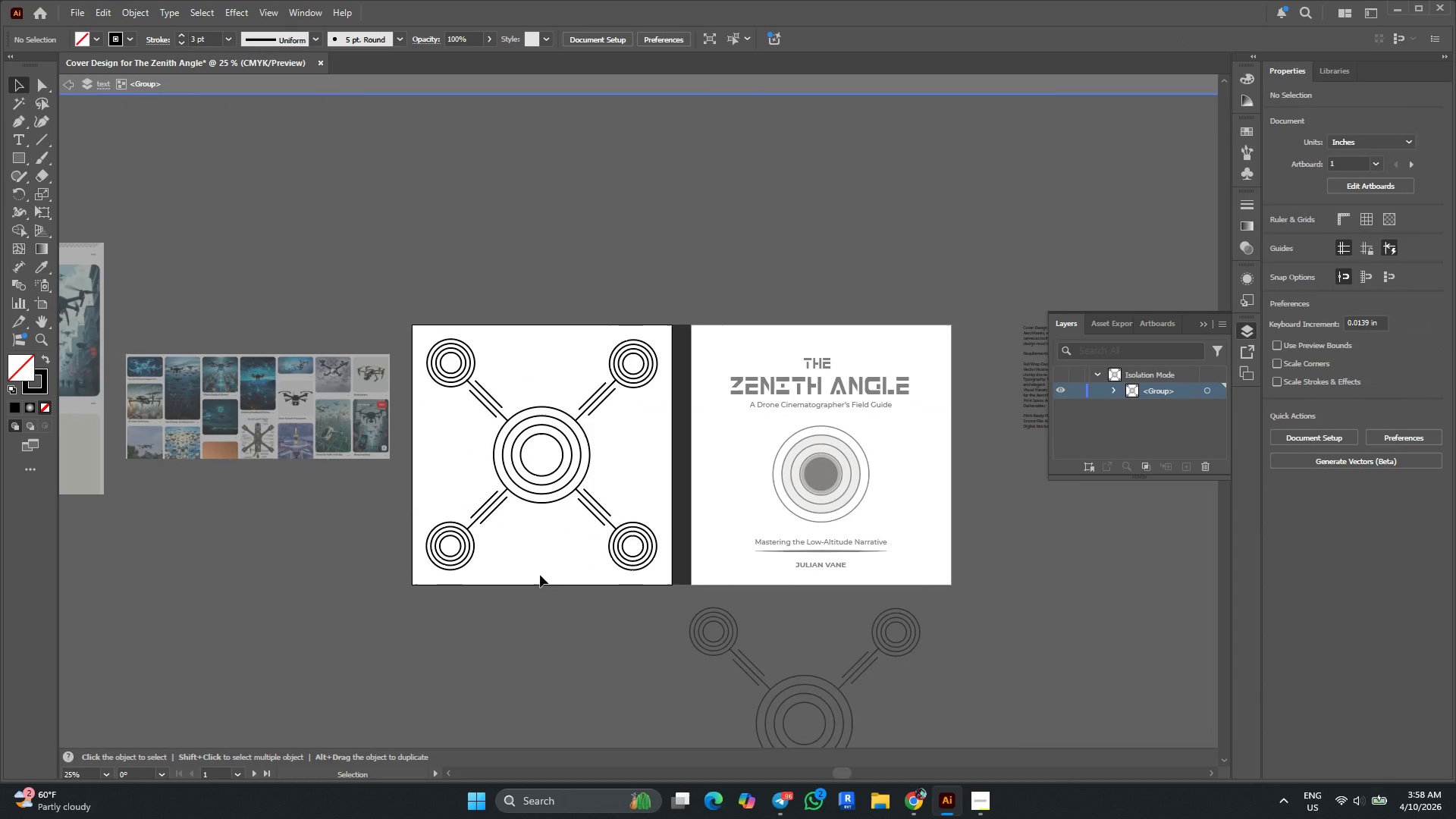 
double_click([559, 646])
 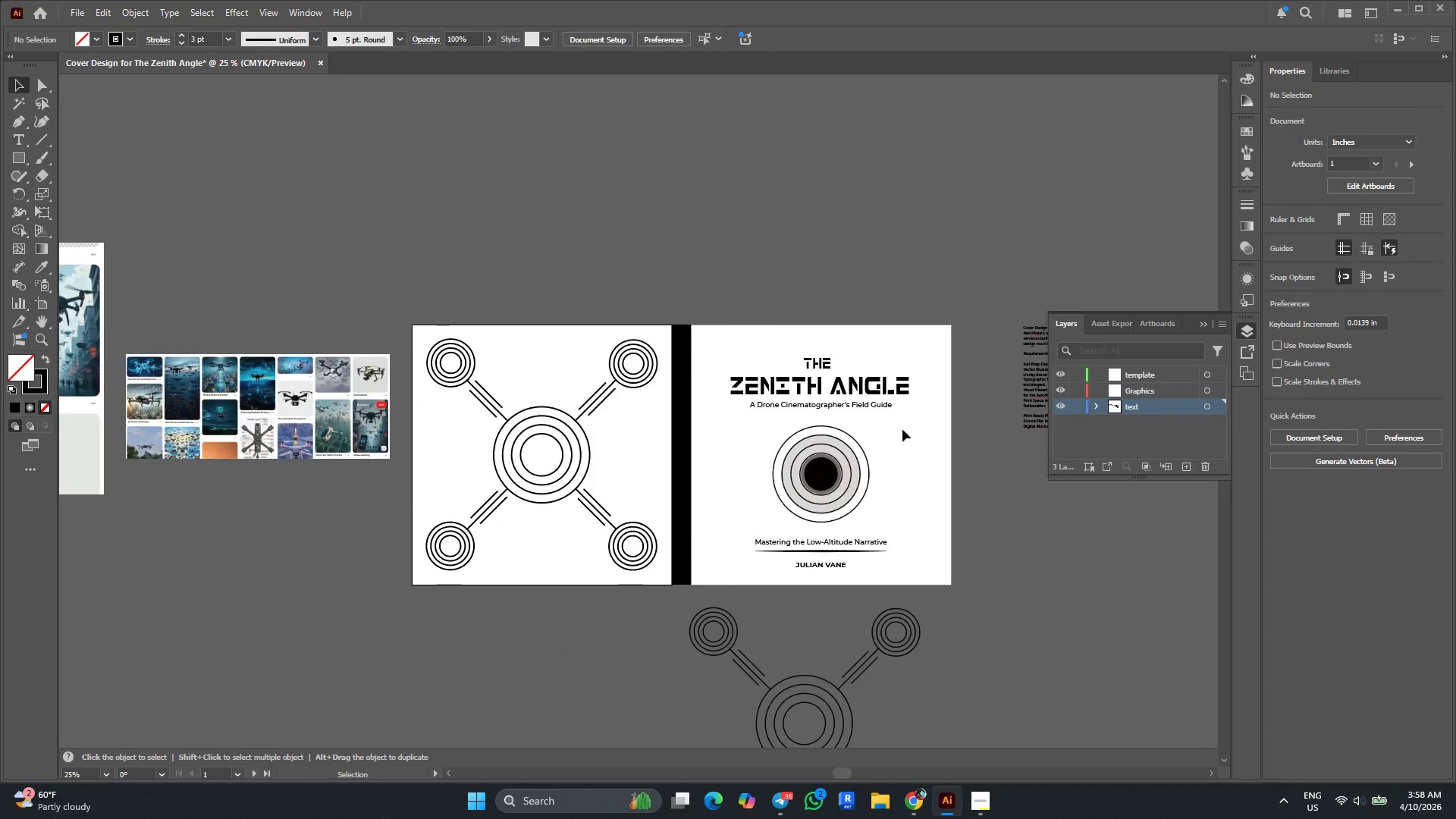 
scroll: coordinate [902, 428], scroll_direction: down, amount: 5.0
 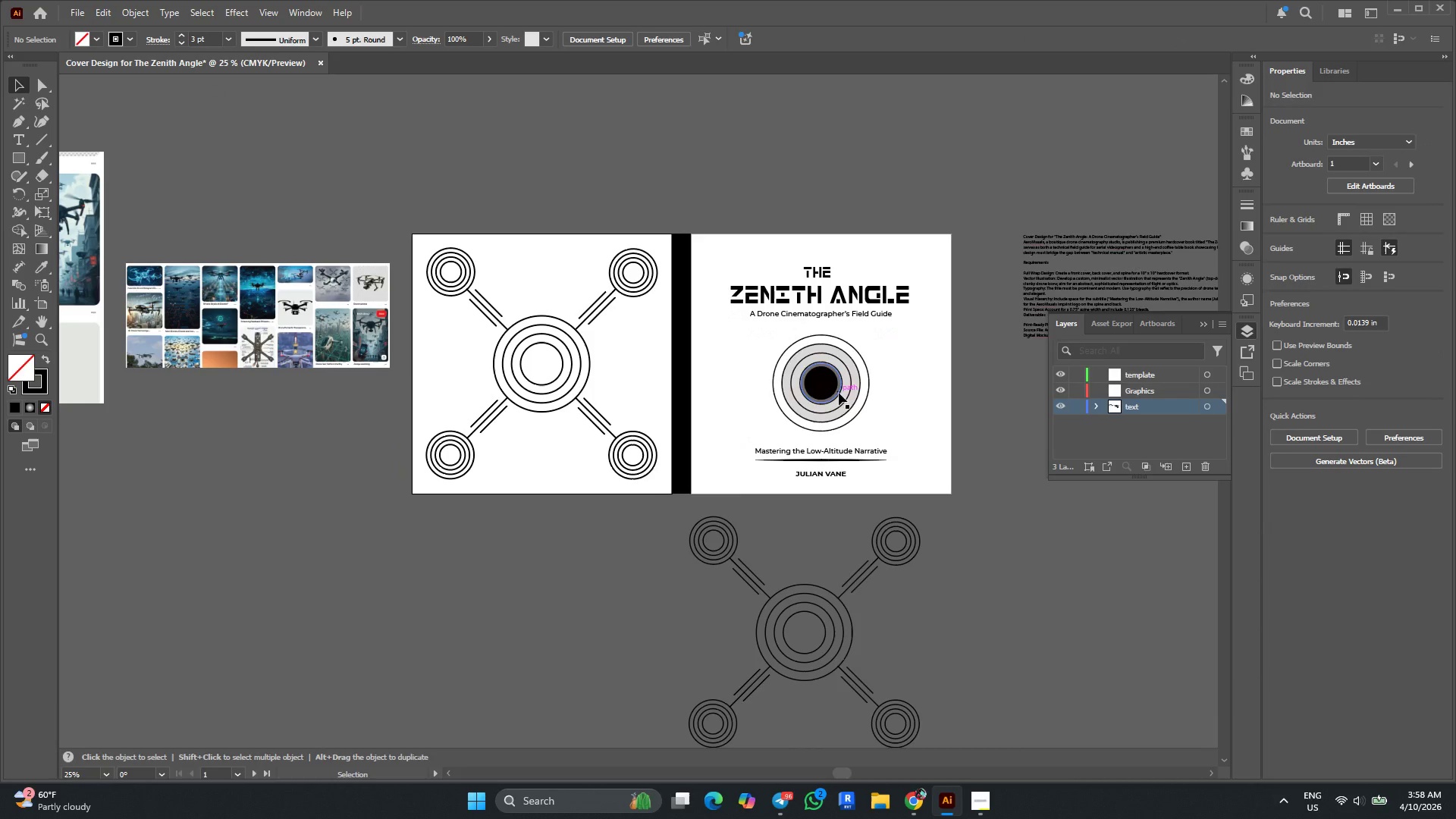 
left_click_drag(start_coordinate=[838, 392], to_coordinate=[507, 631])
 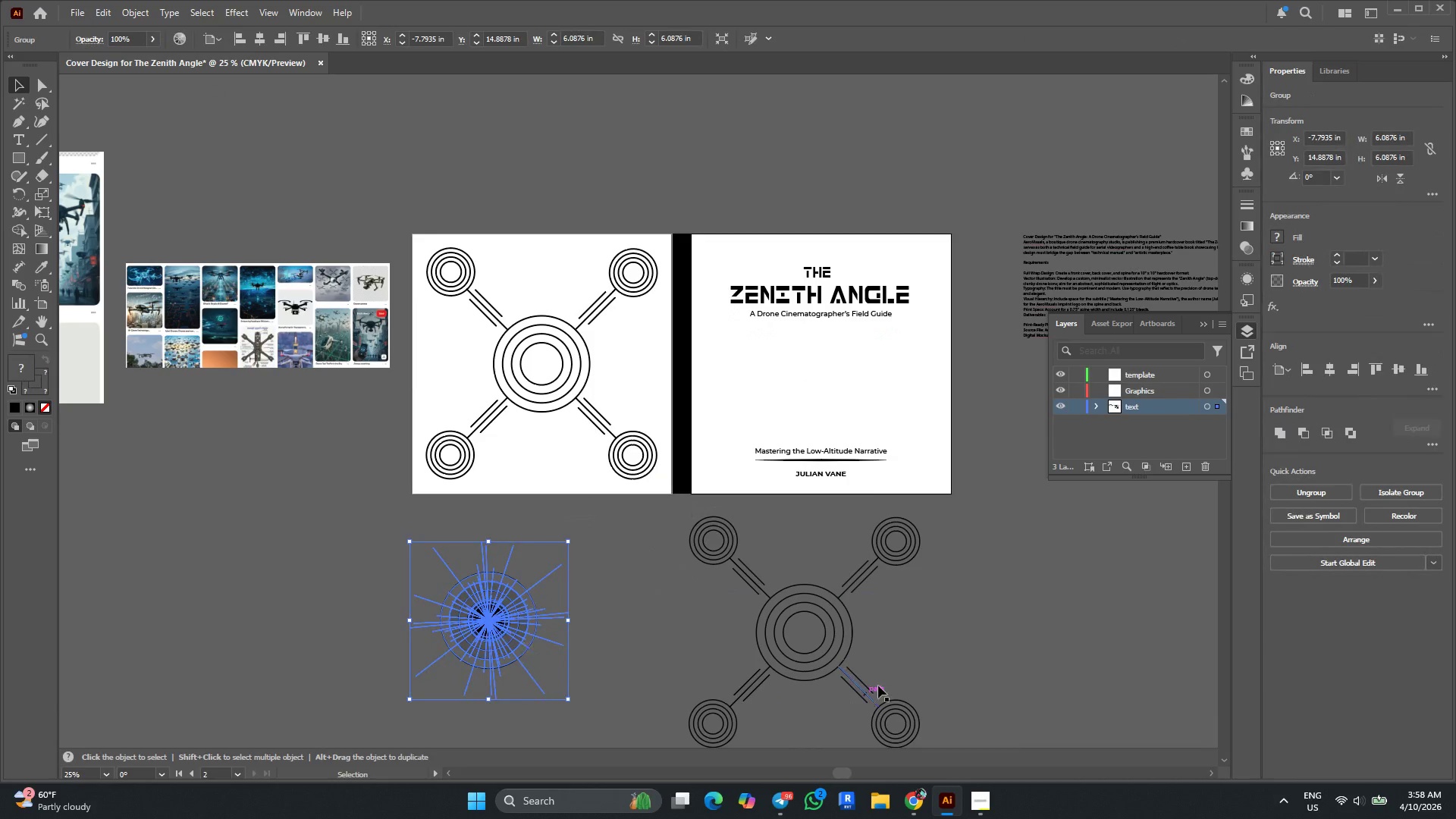 
scroll: coordinate [908, 591], scroll_direction: down, amount: 4.0
 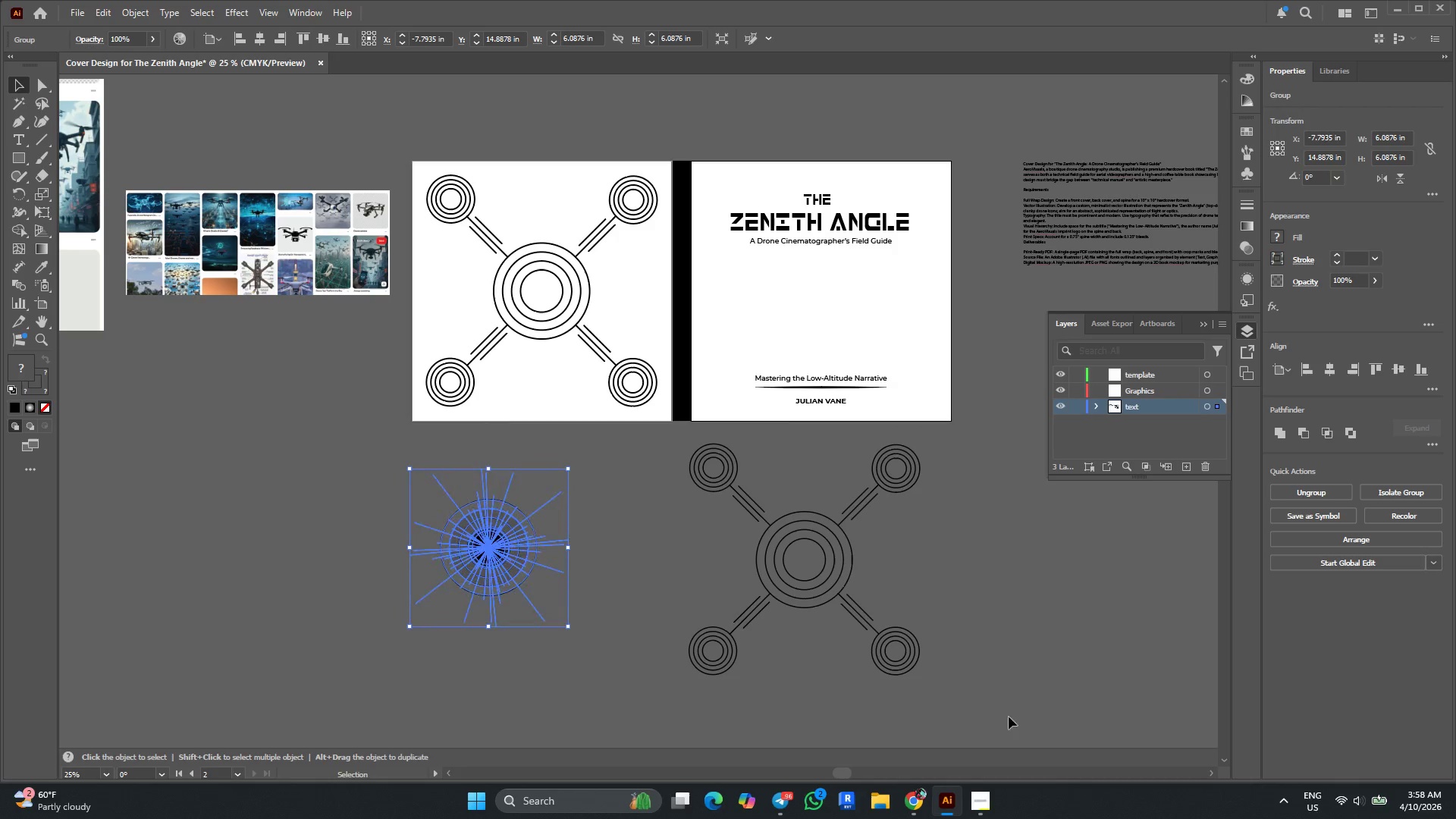 
left_click_drag(start_coordinate=[993, 705], to_coordinate=[658, 454])
 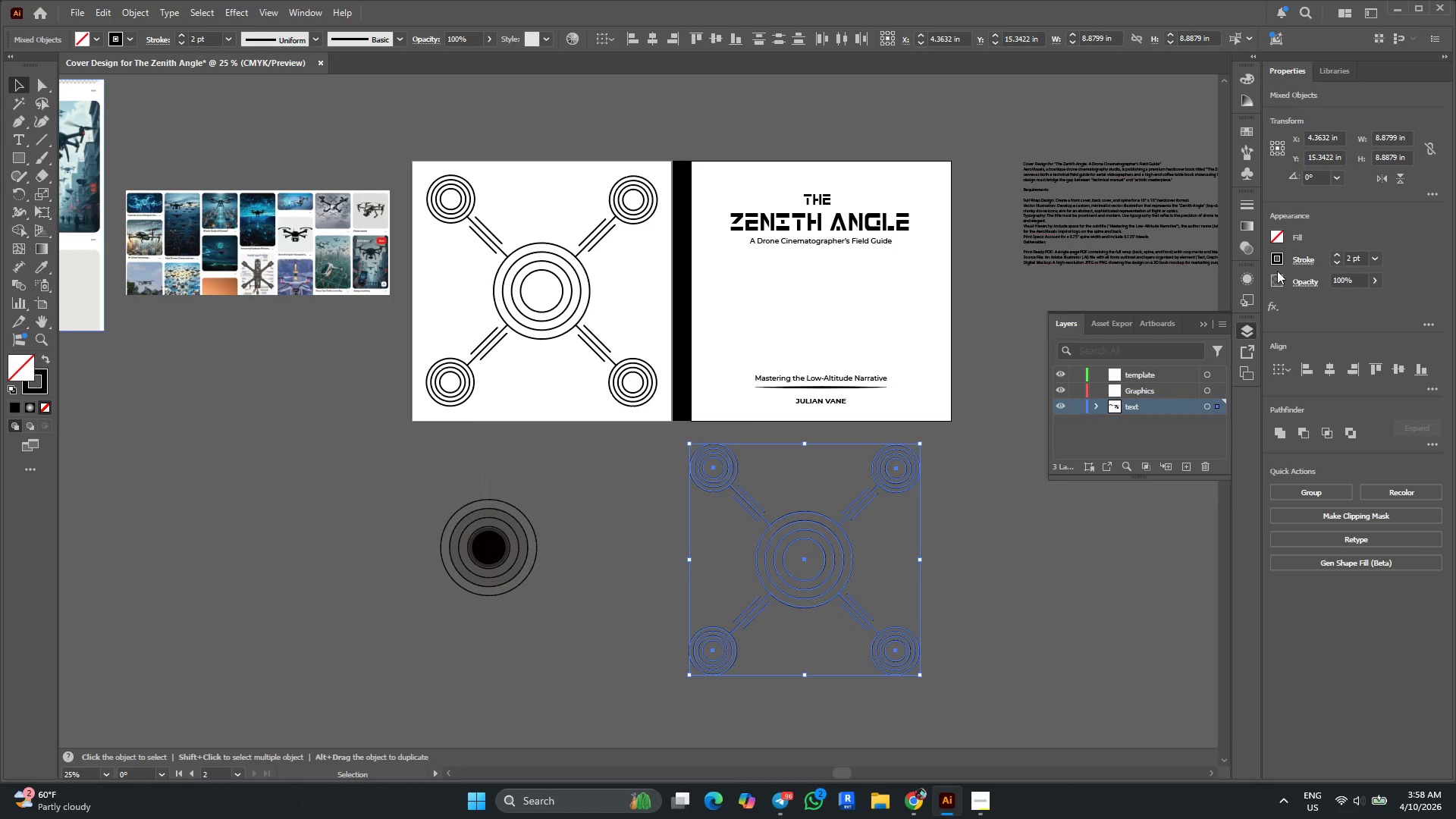 
left_click([1376, 256])
 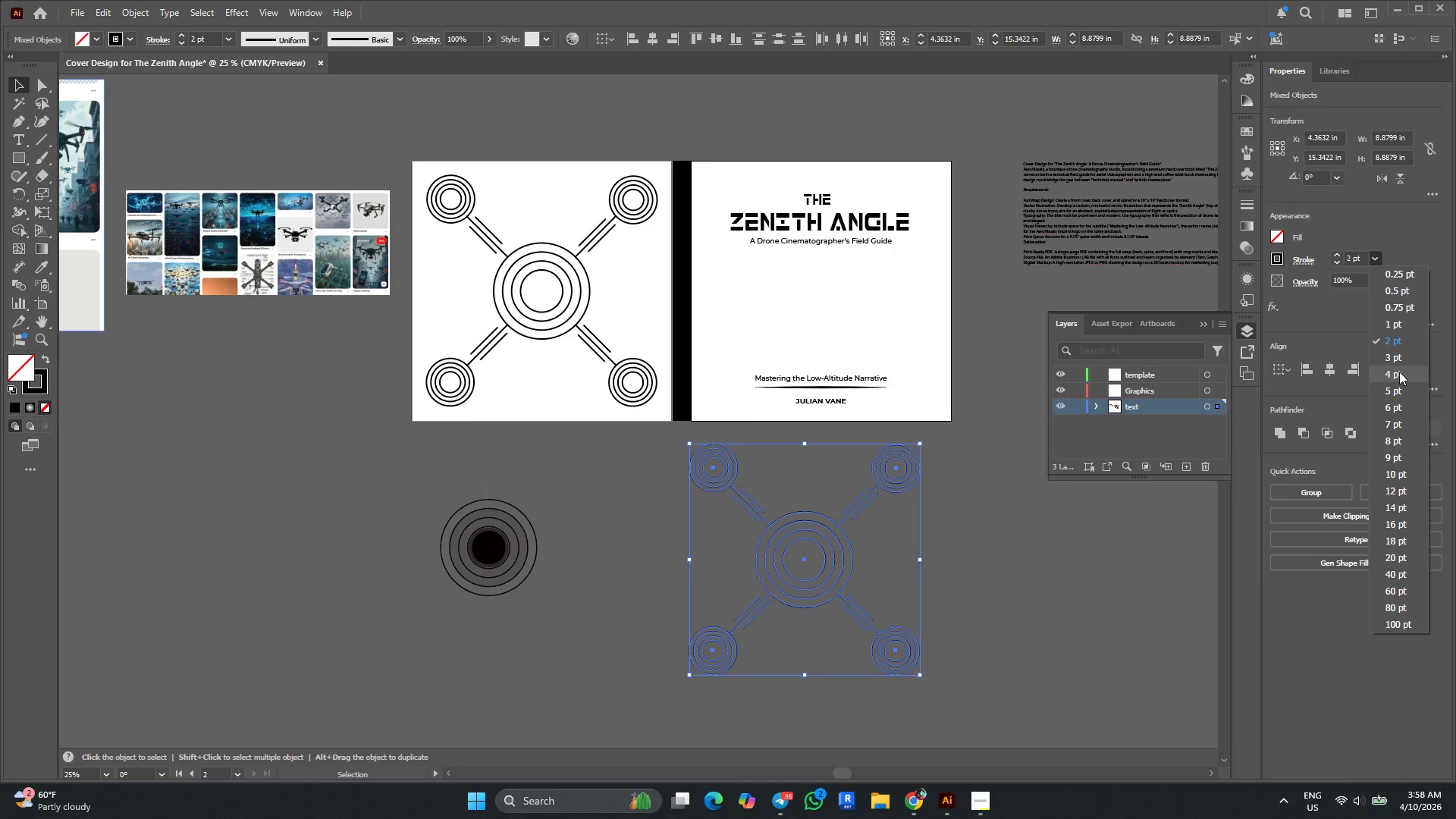 
left_click([1398, 372])
 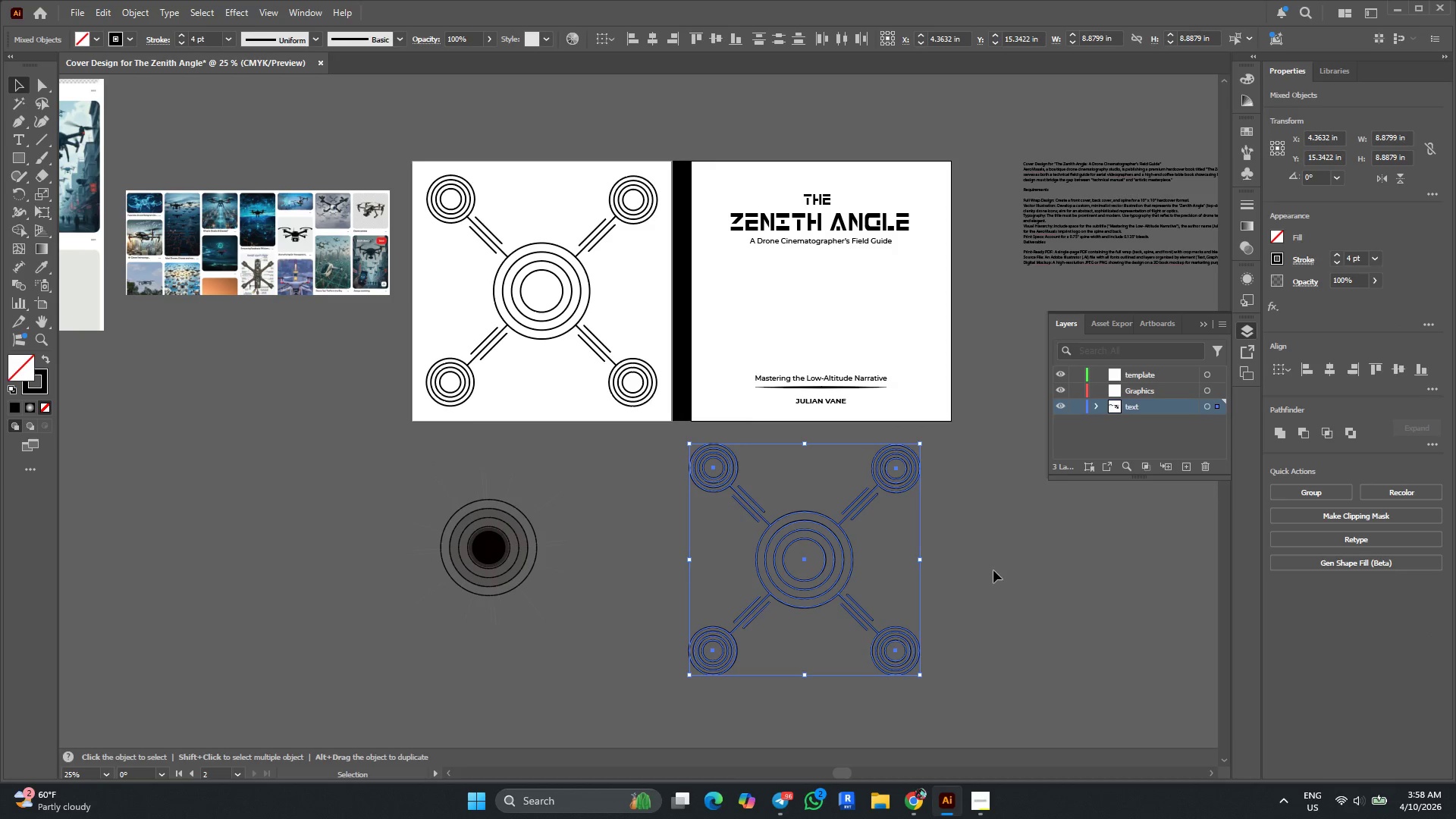 
left_click([993, 572])
 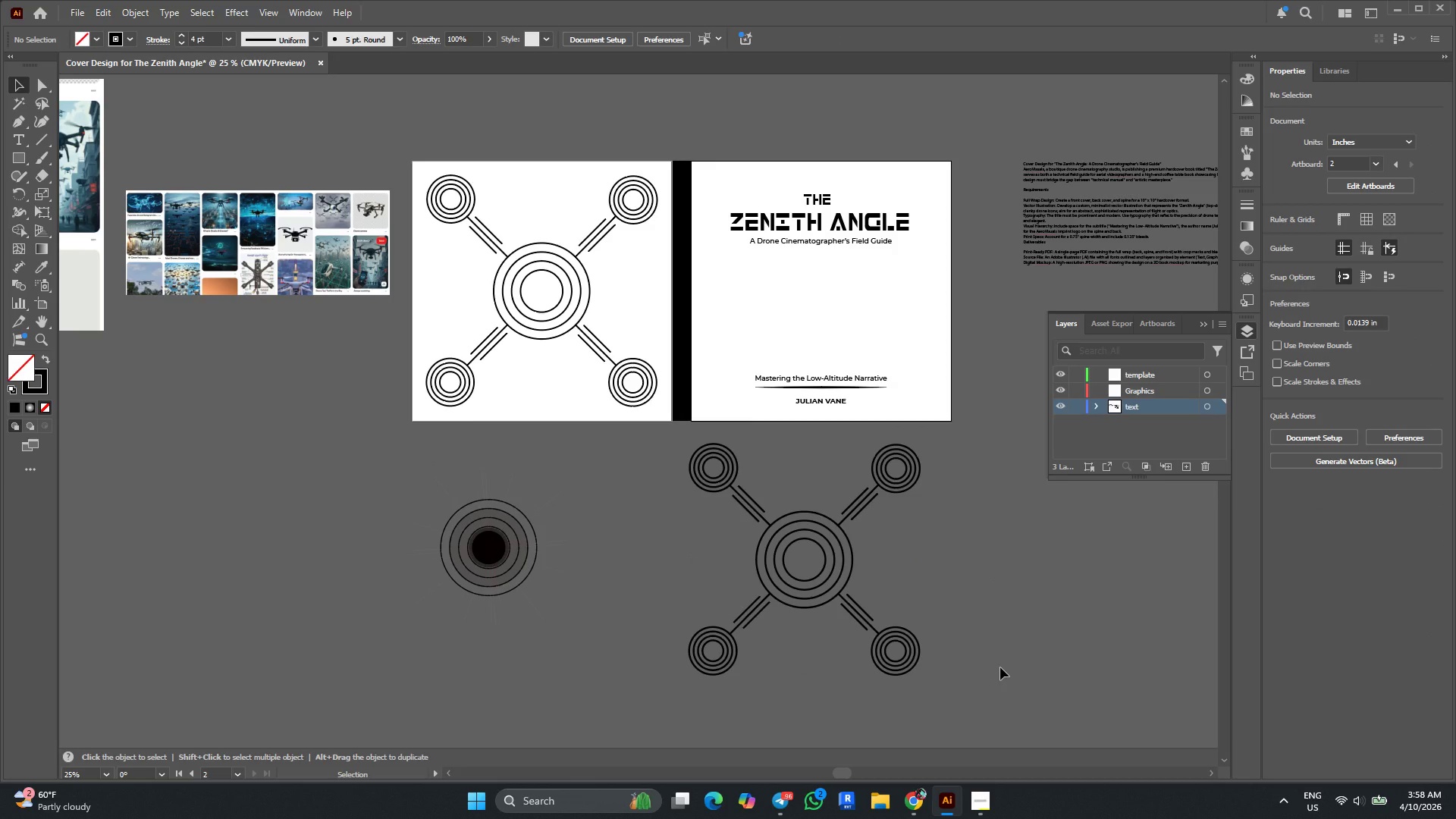 
left_click_drag(start_coordinate=[991, 686], to_coordinate=[680, 457])
 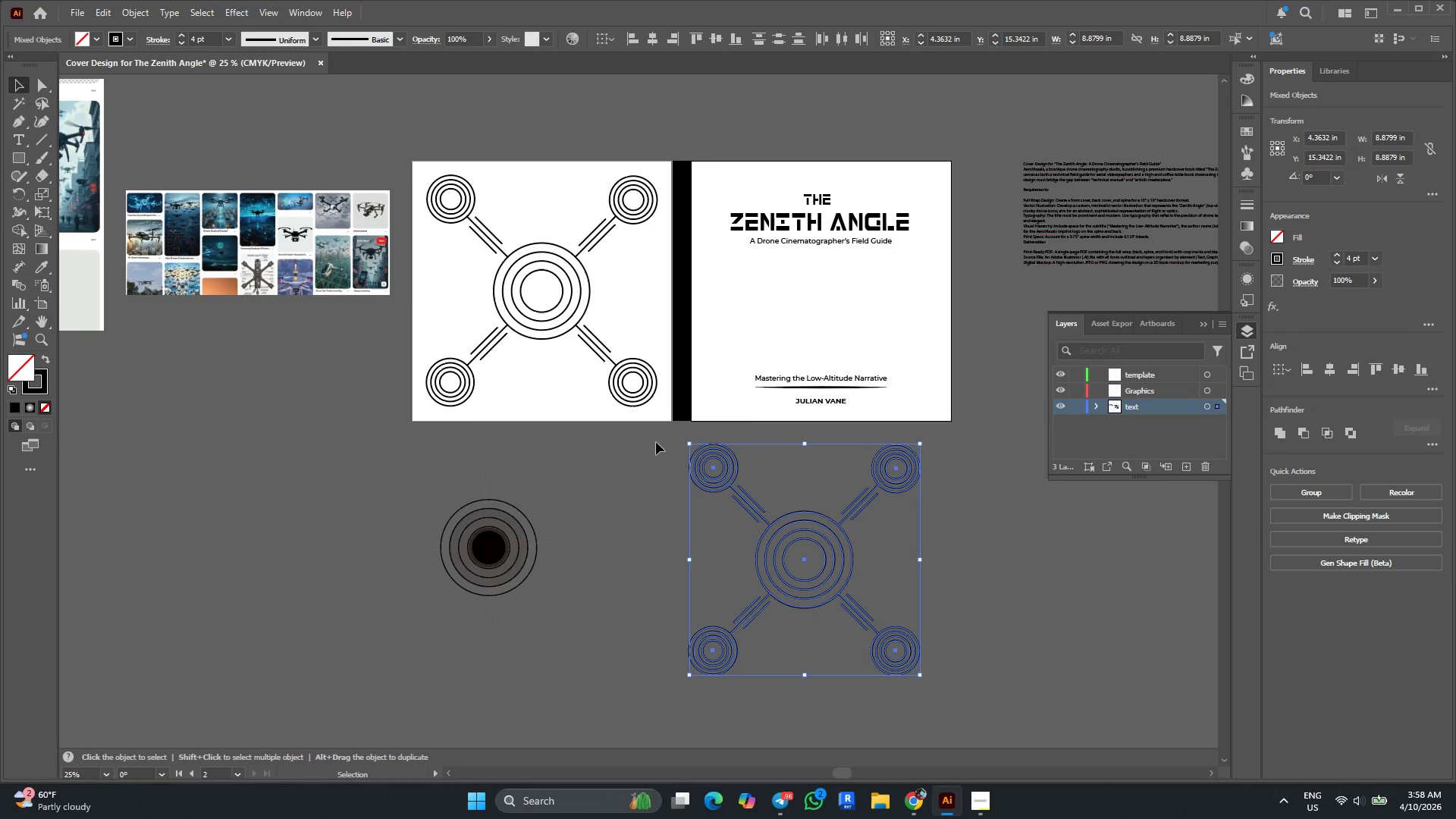 
left_click_drag(start_coordinate=[656, 445], to_coordinate=[617, 347])
 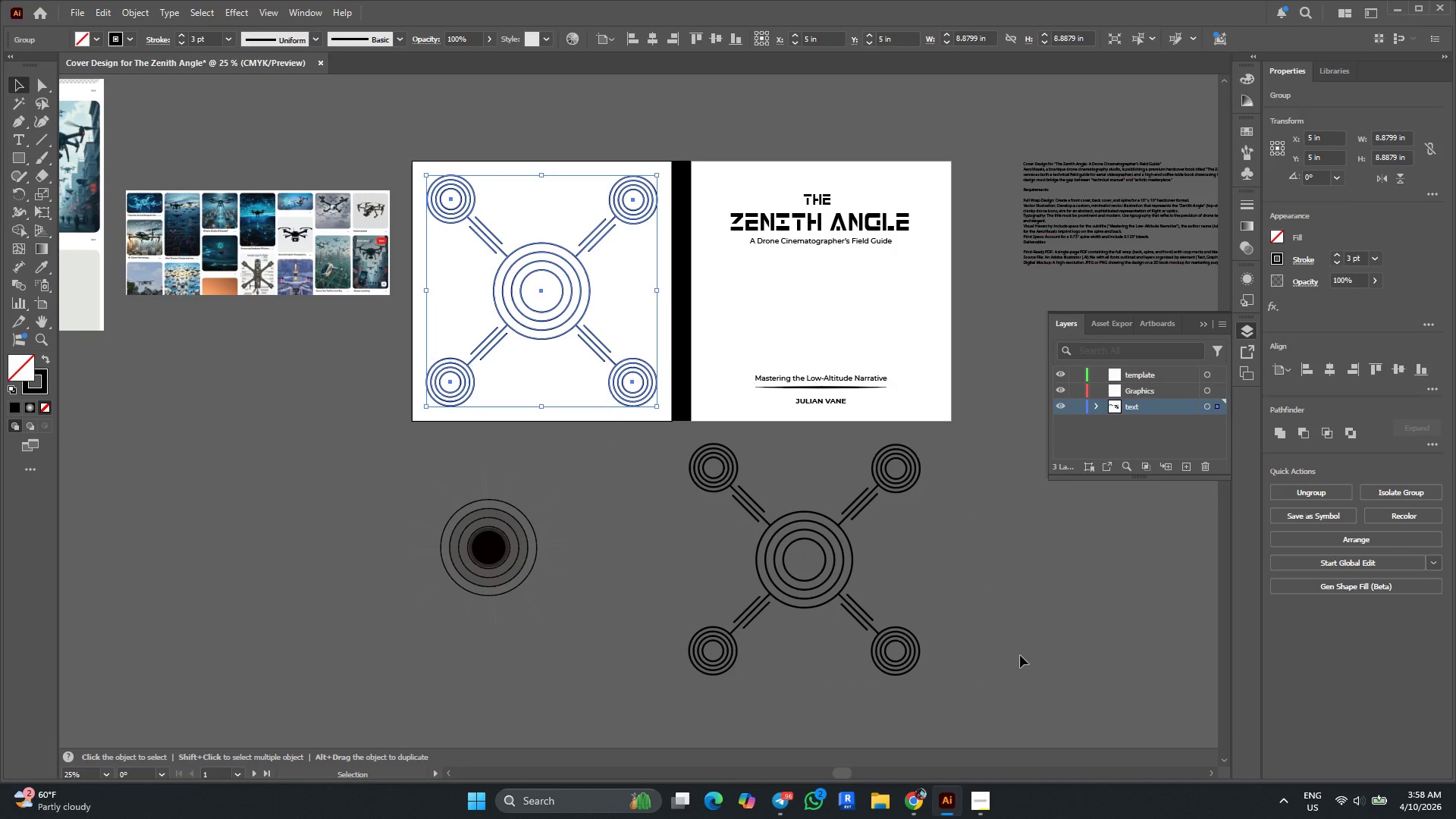 
left_click_drag(start_coordinate=[1005, 687], to_coordinate=[701, 457])
 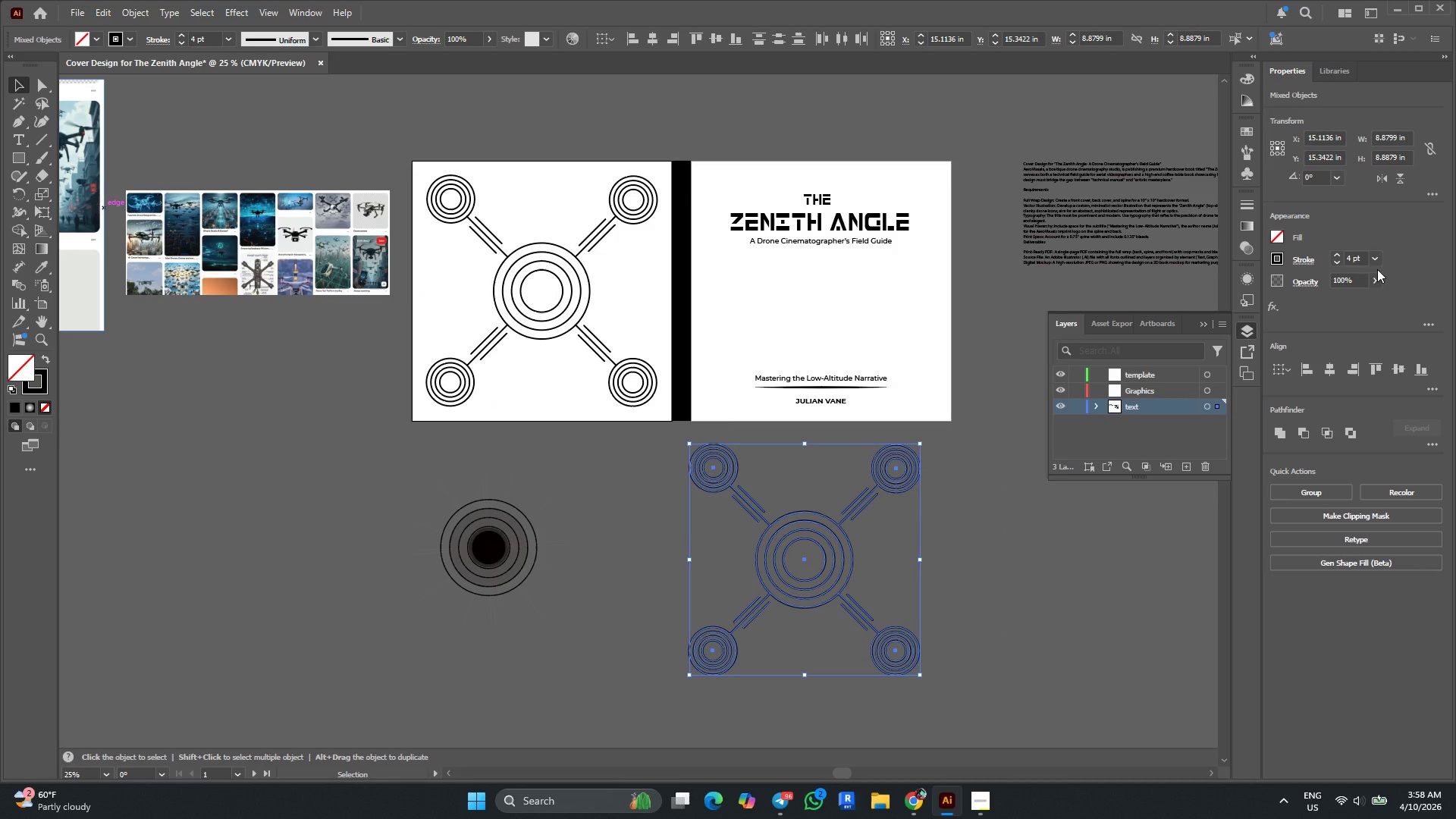 
left_click([1376, 262])
 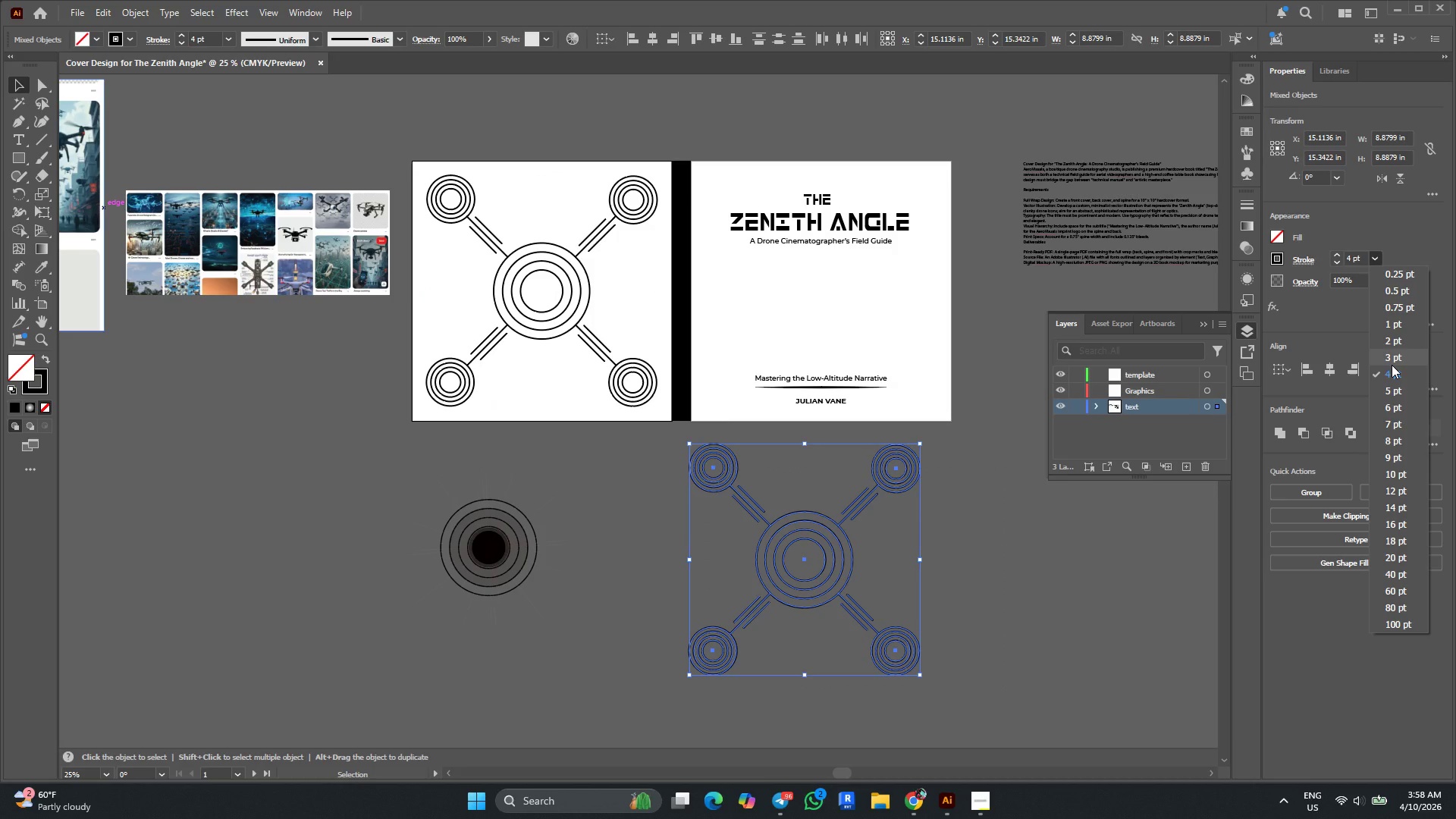 
left_click([1392, 360])
 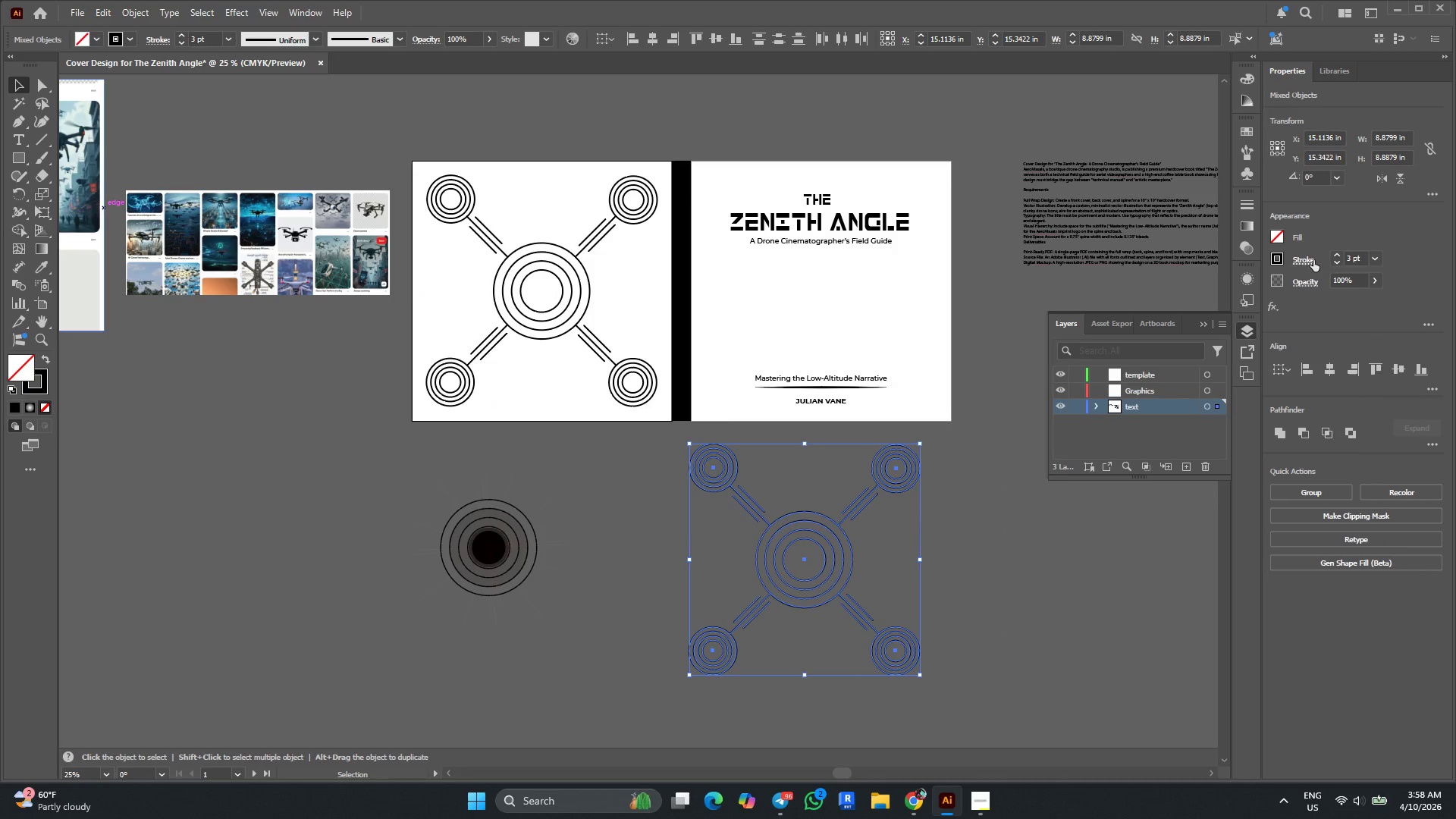 
left_click([1312, 260])
 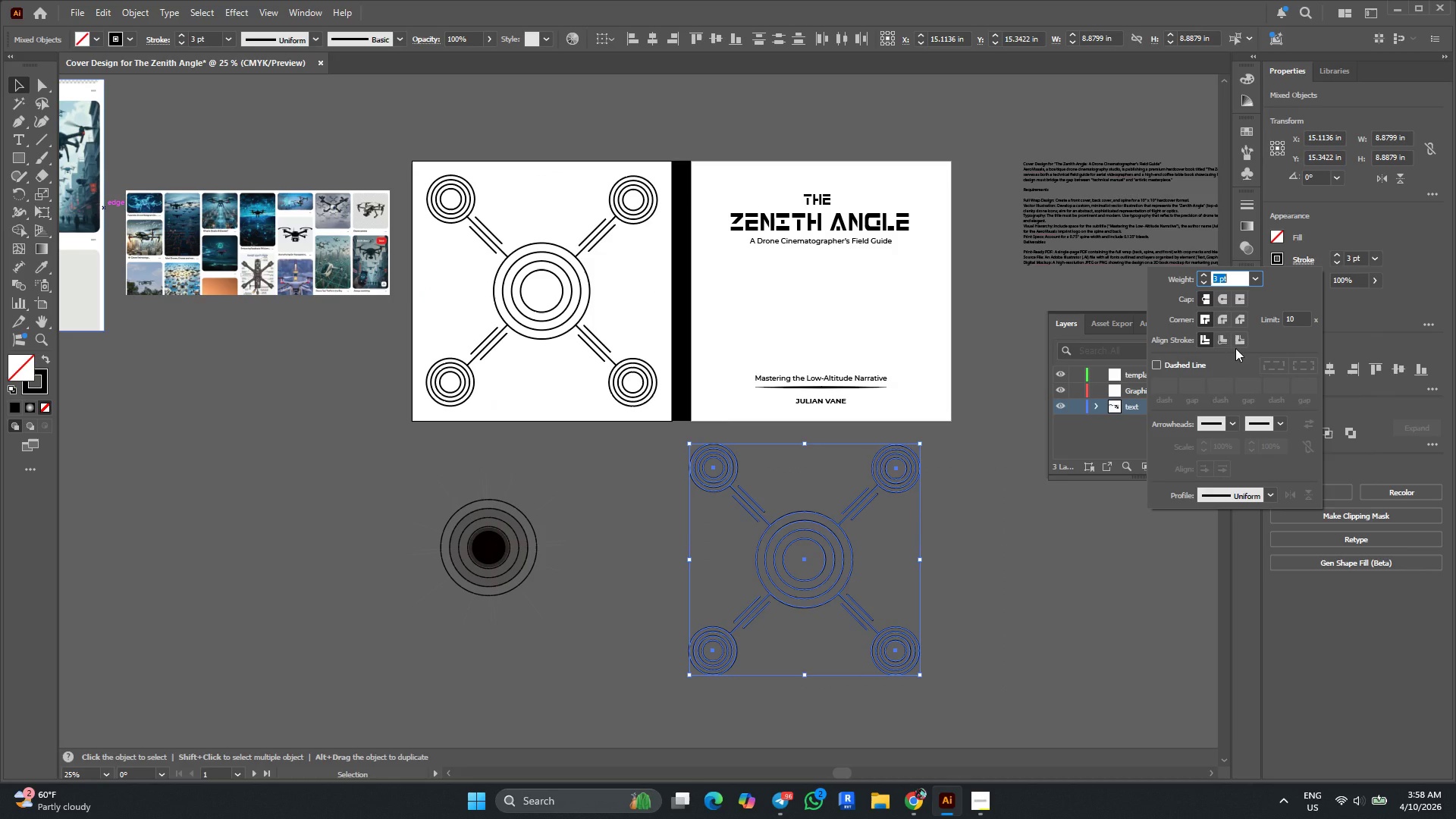 
left_click([1219, 321])
 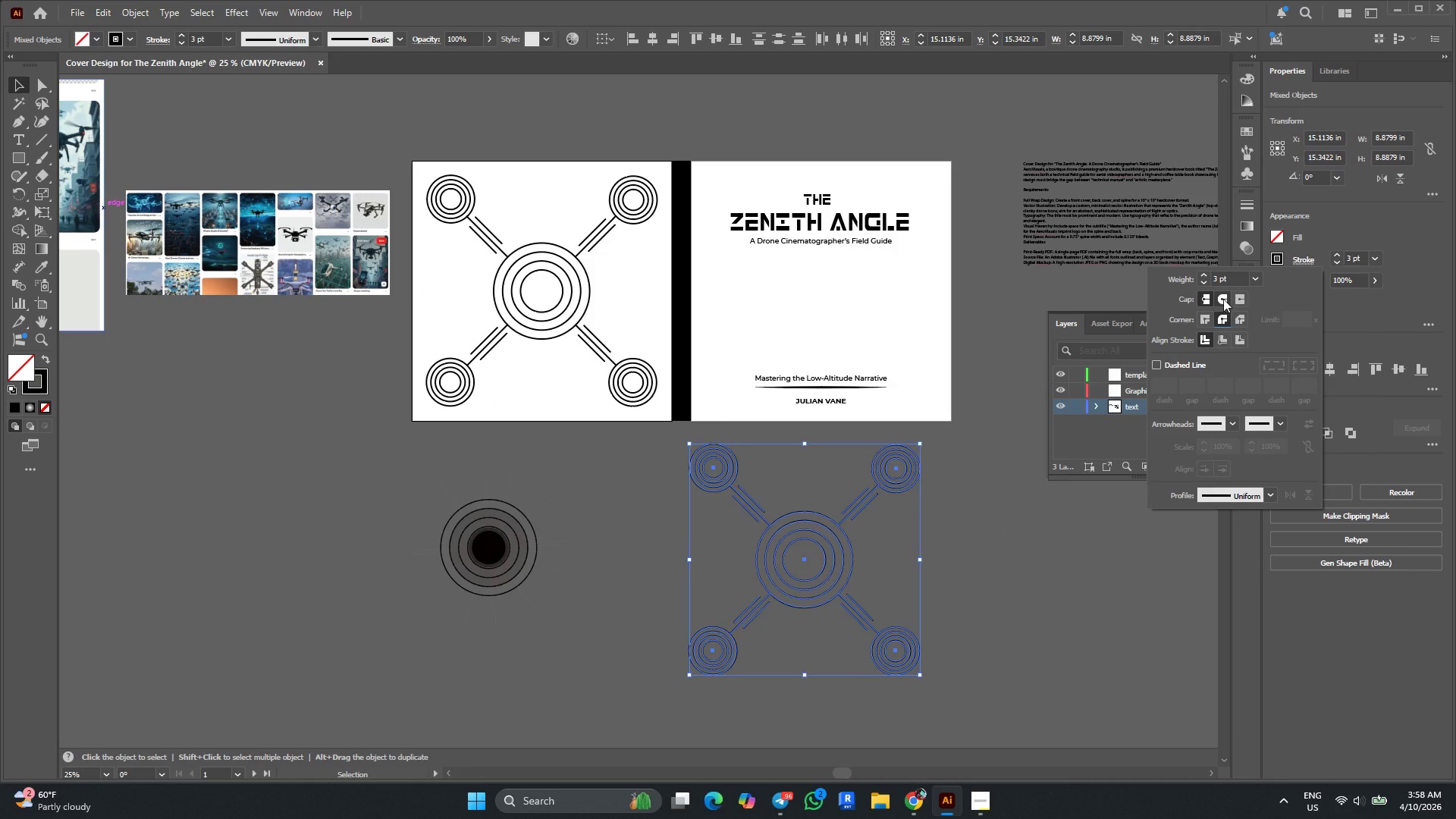 
left_click([1223, 299])
 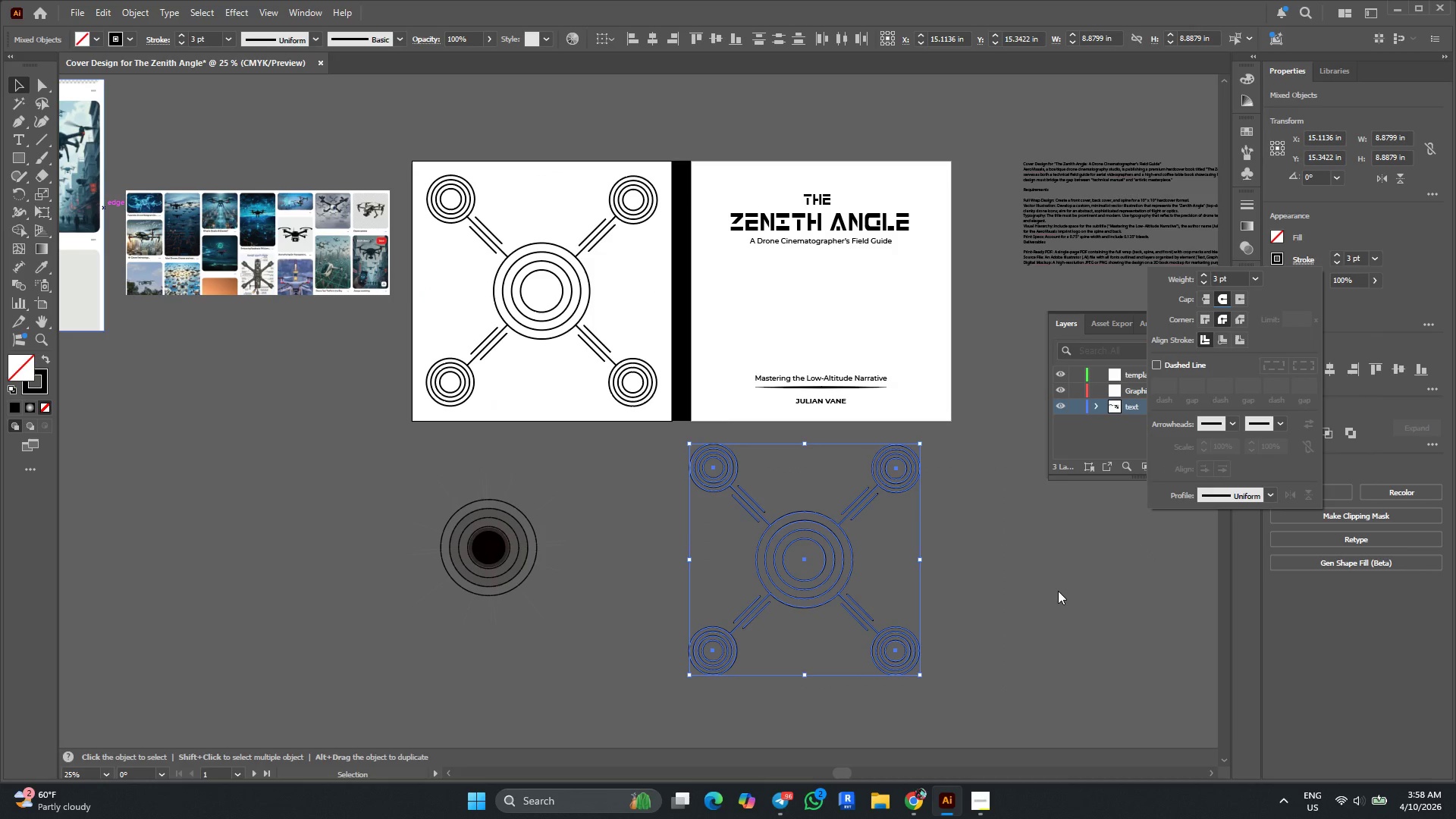 
left_click([1058, 591])
 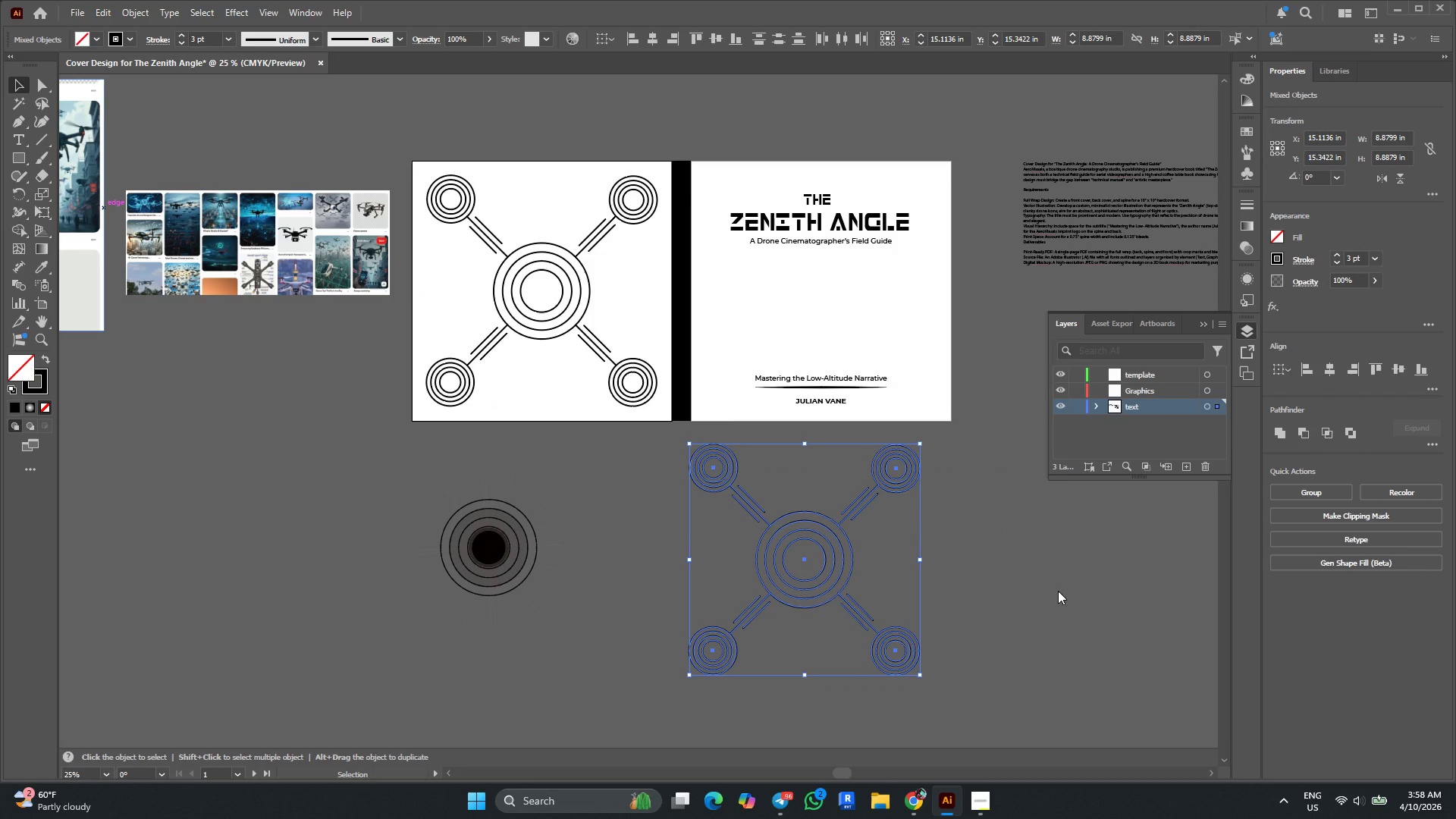 
left_click([1059, 591])
 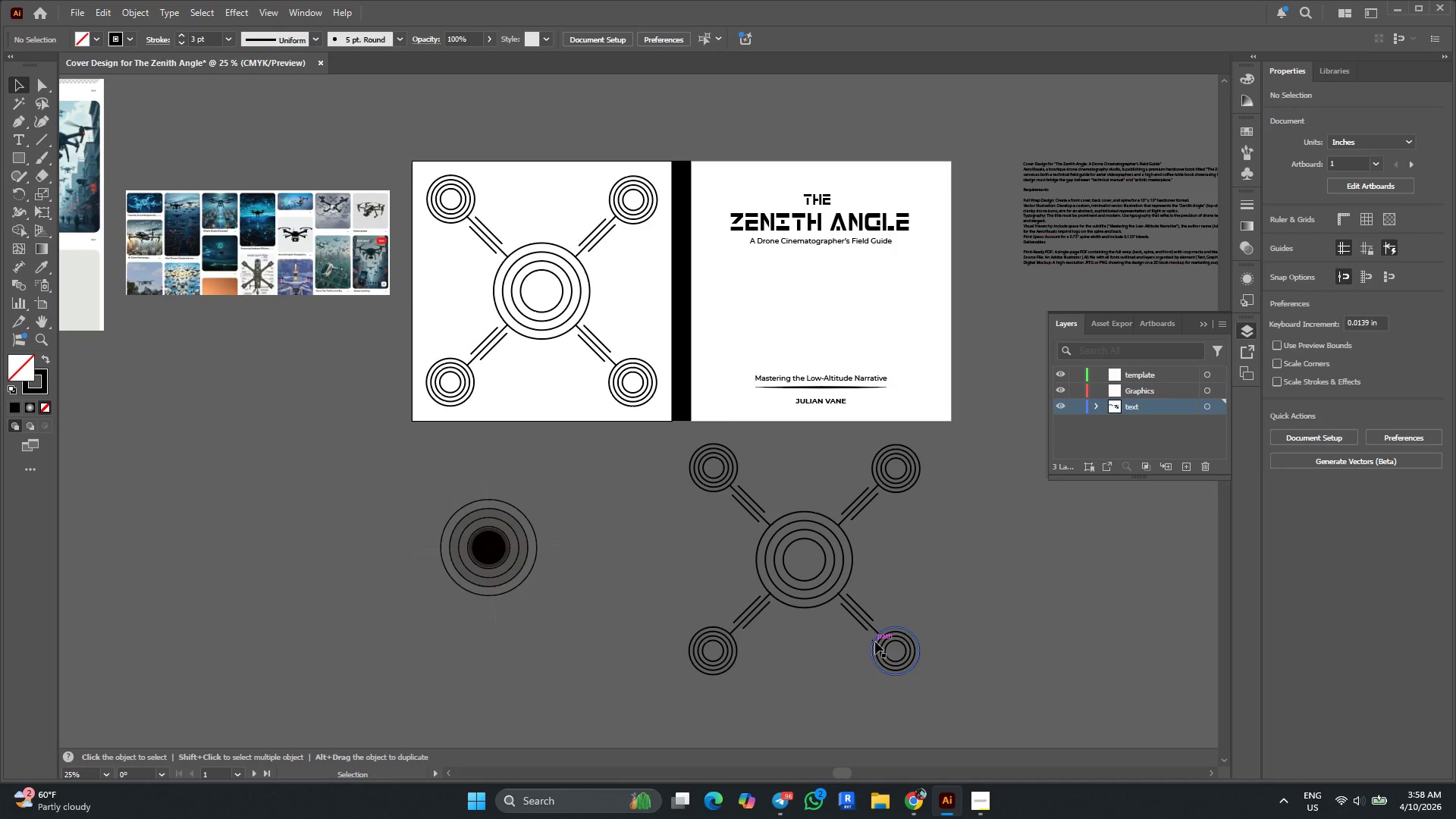 
left_click([890, 642])
 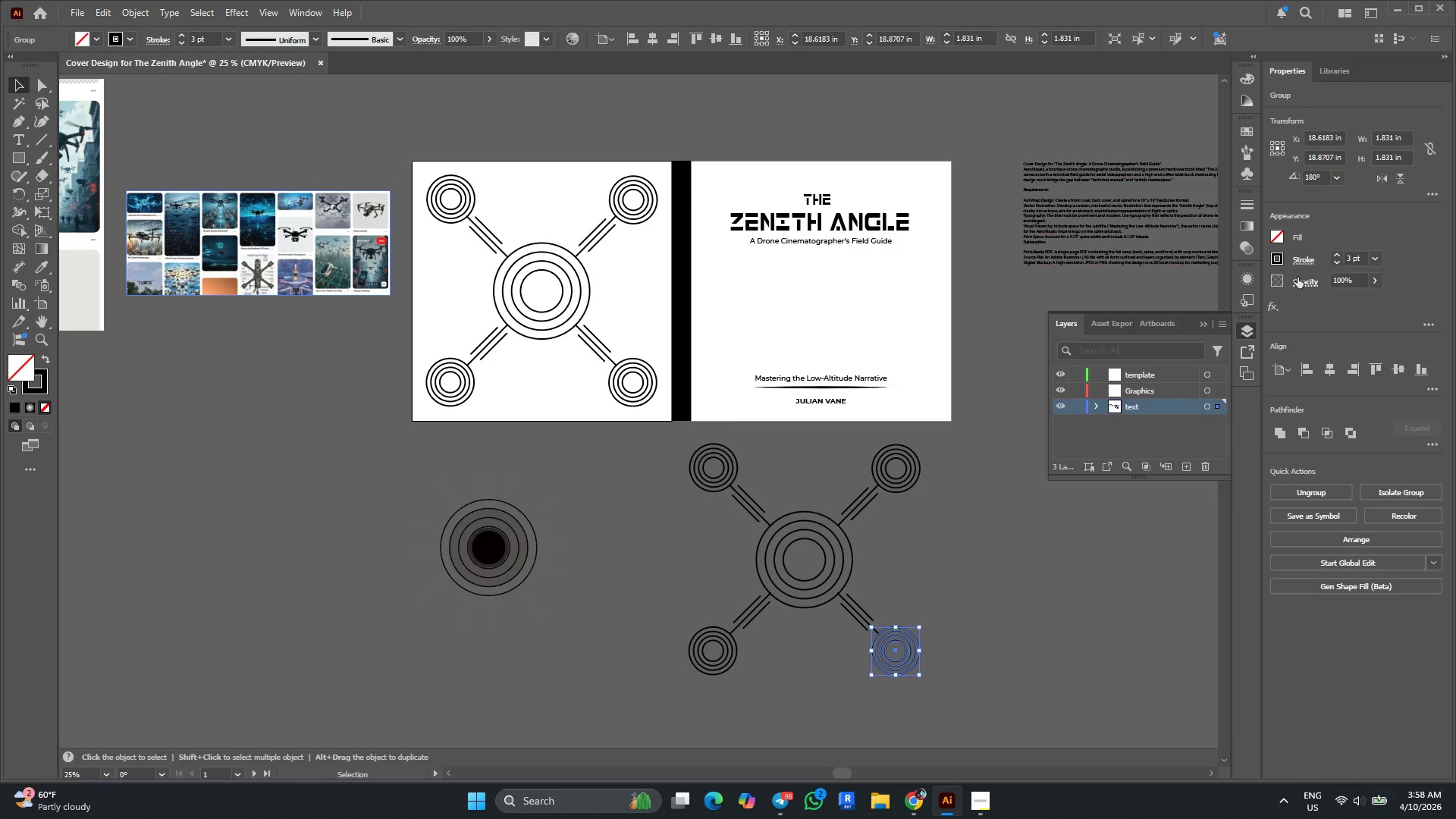 
left_click([1301, 264])
 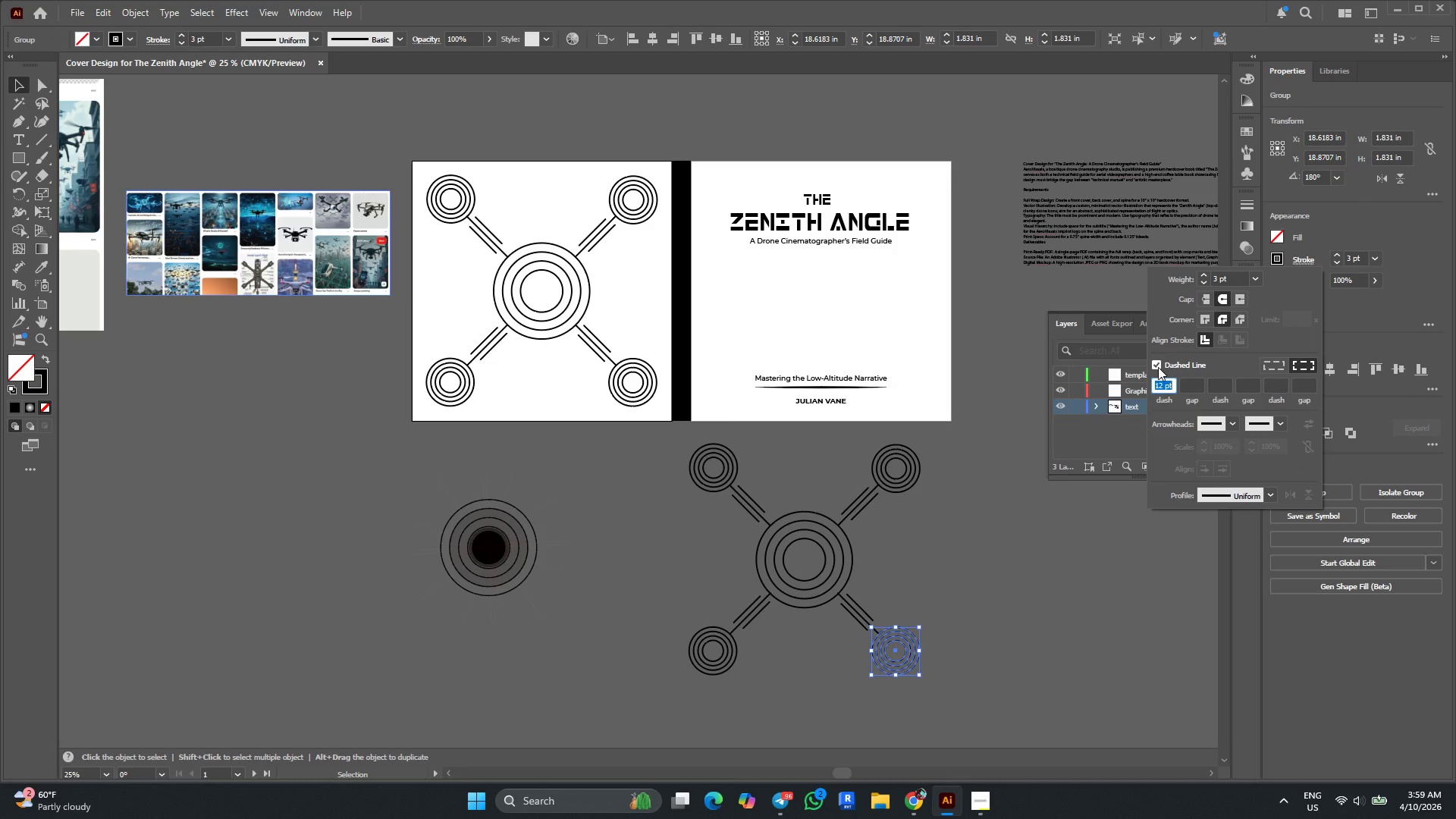 
key(Alt+AltLeft)
 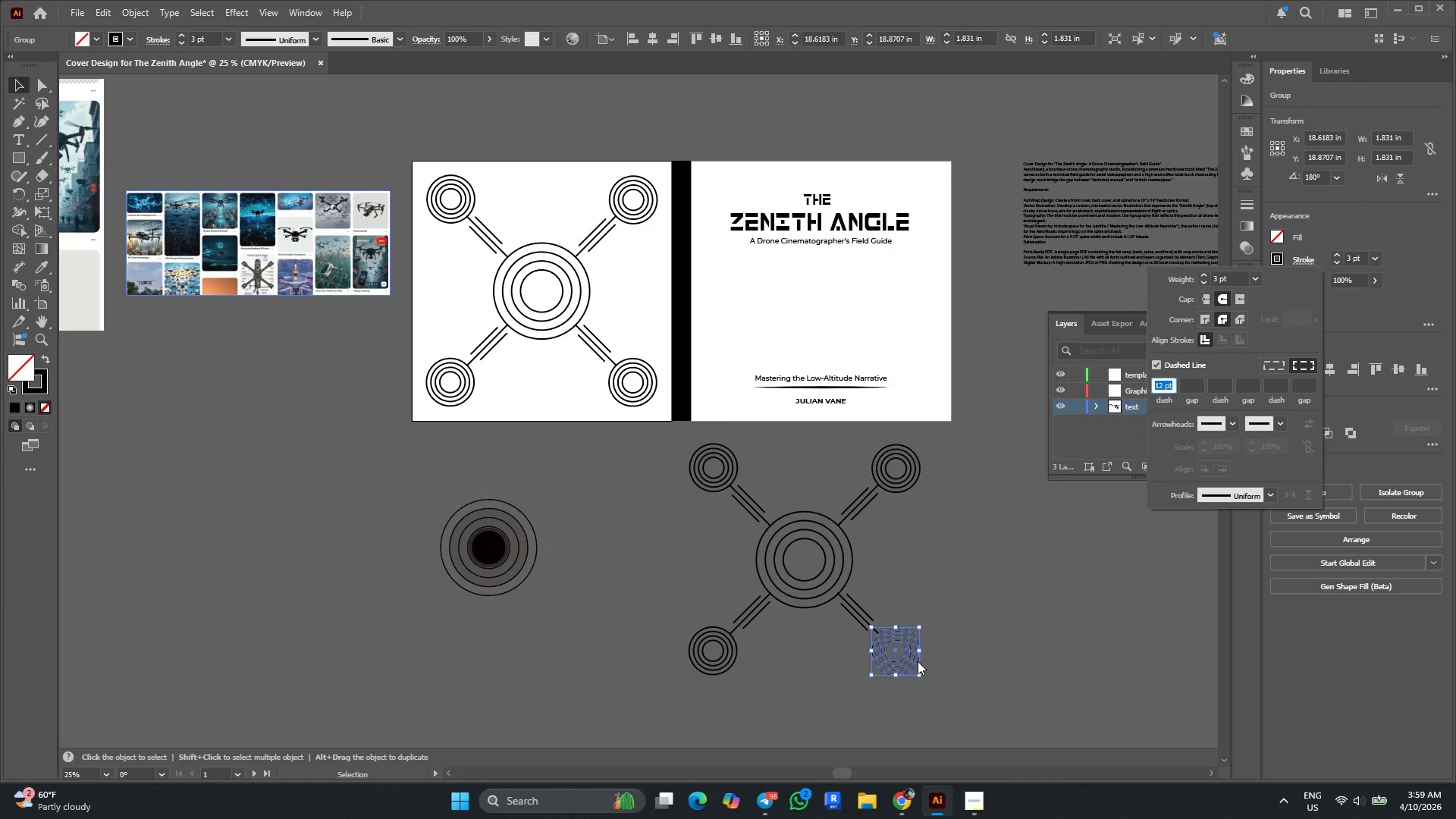 
left_click([991, 607])
 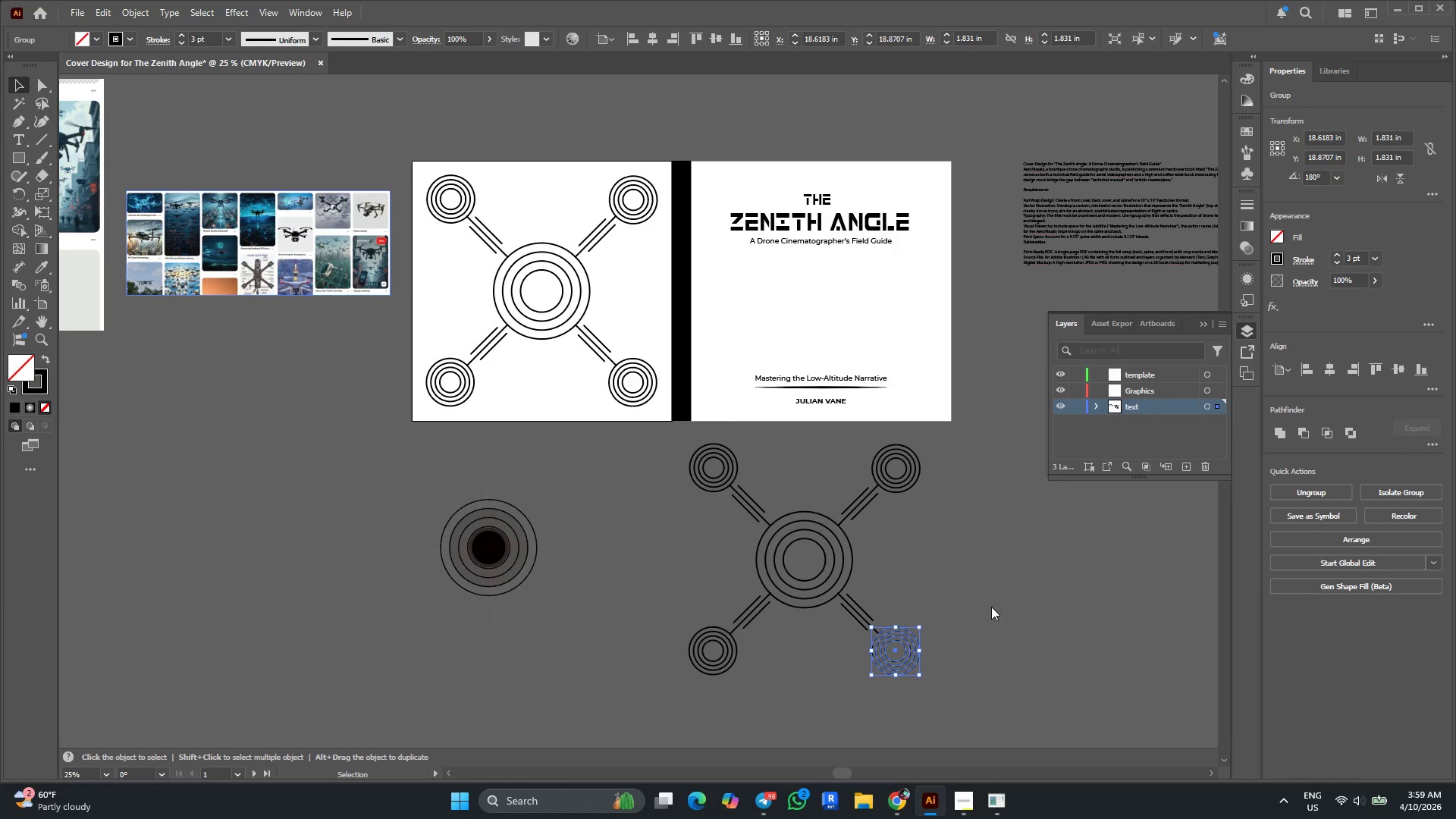 
scroll: coordinate [918, 661], scroll_direction: none, amount: 0.0
 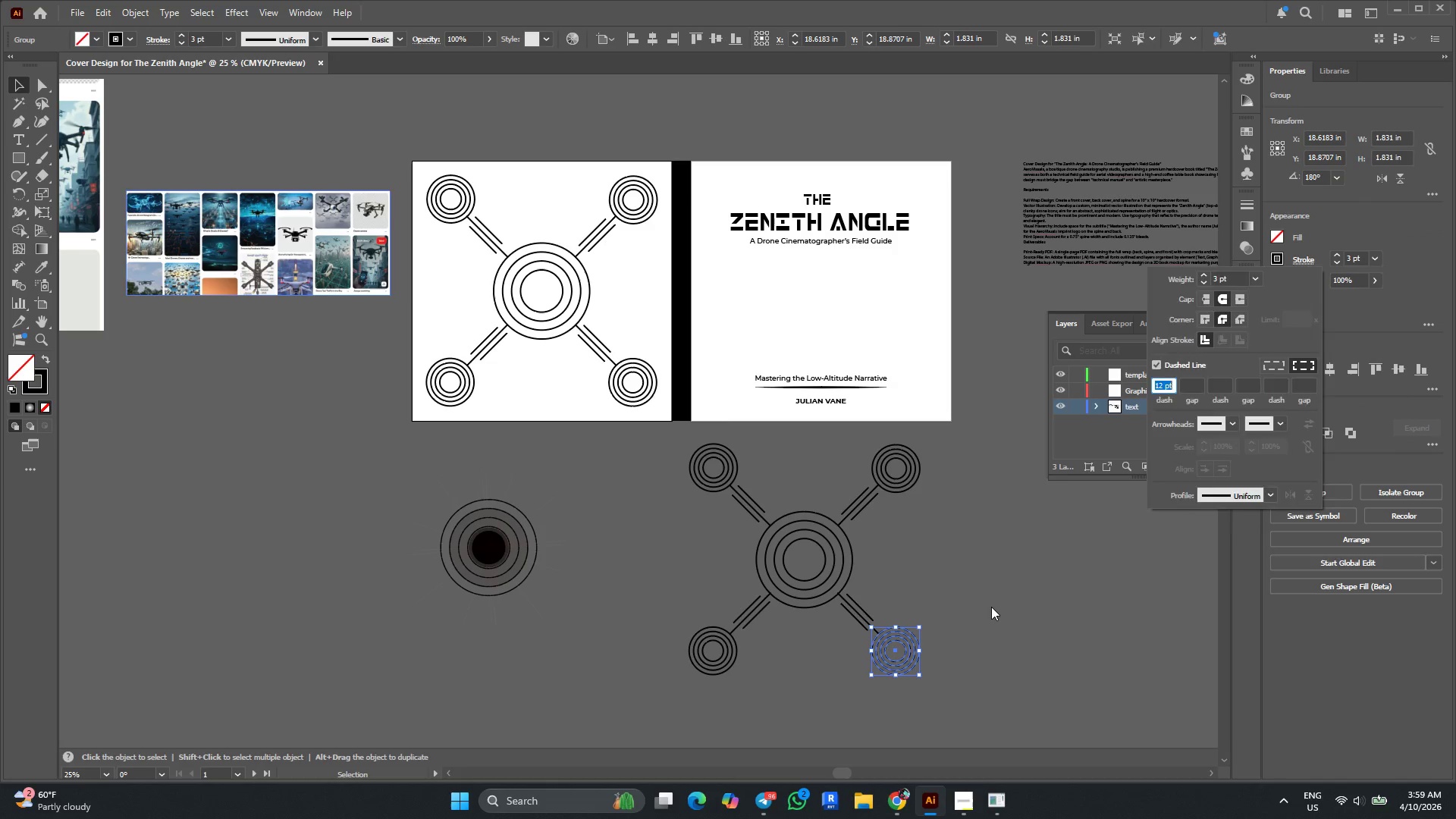 
double_click([991, 607])
 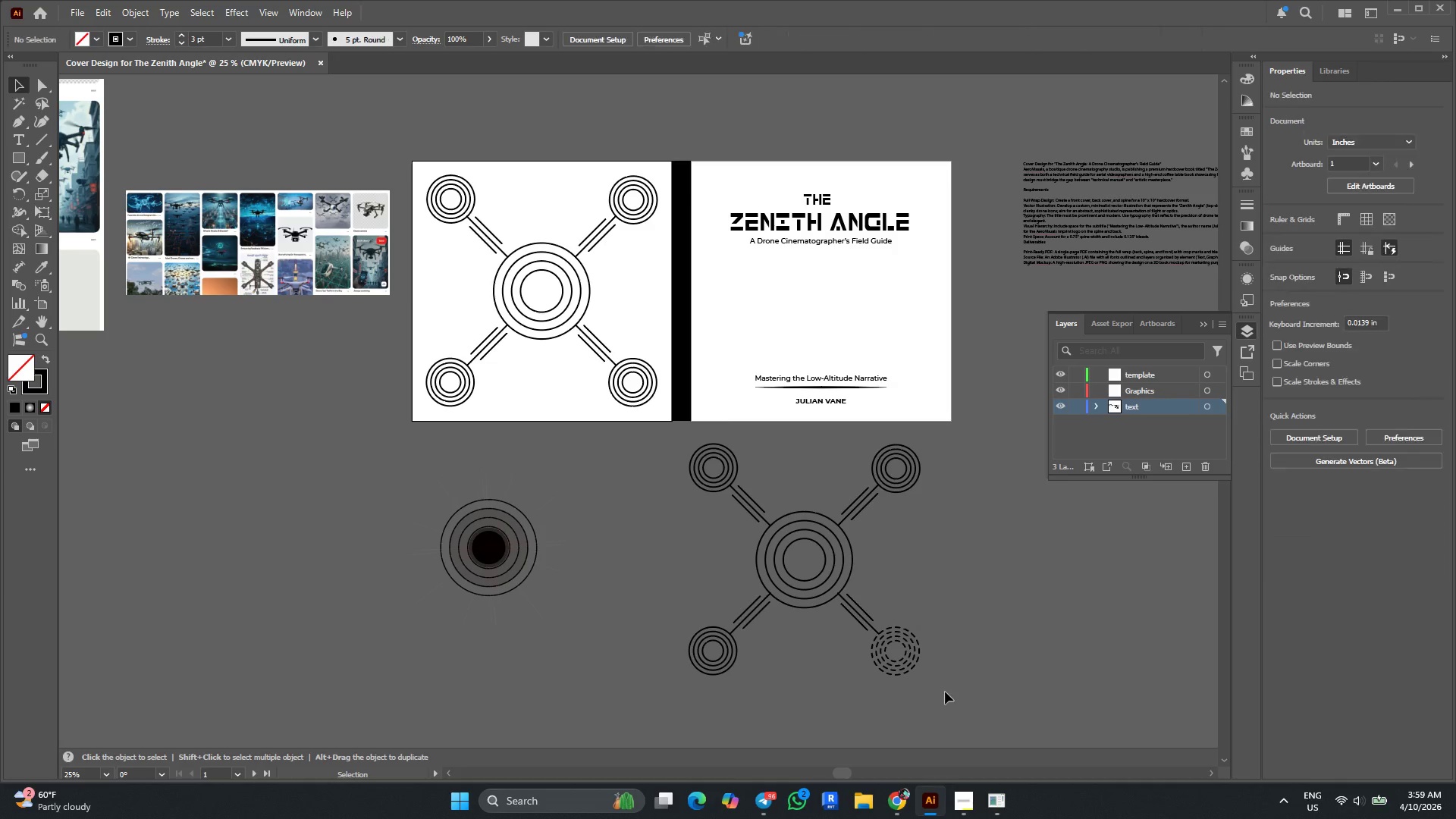 
hold_key(key=AltLeft, duration=0.42)
scroll: coordinate [931, 683], scroll_direction: up, amount: 2.0
 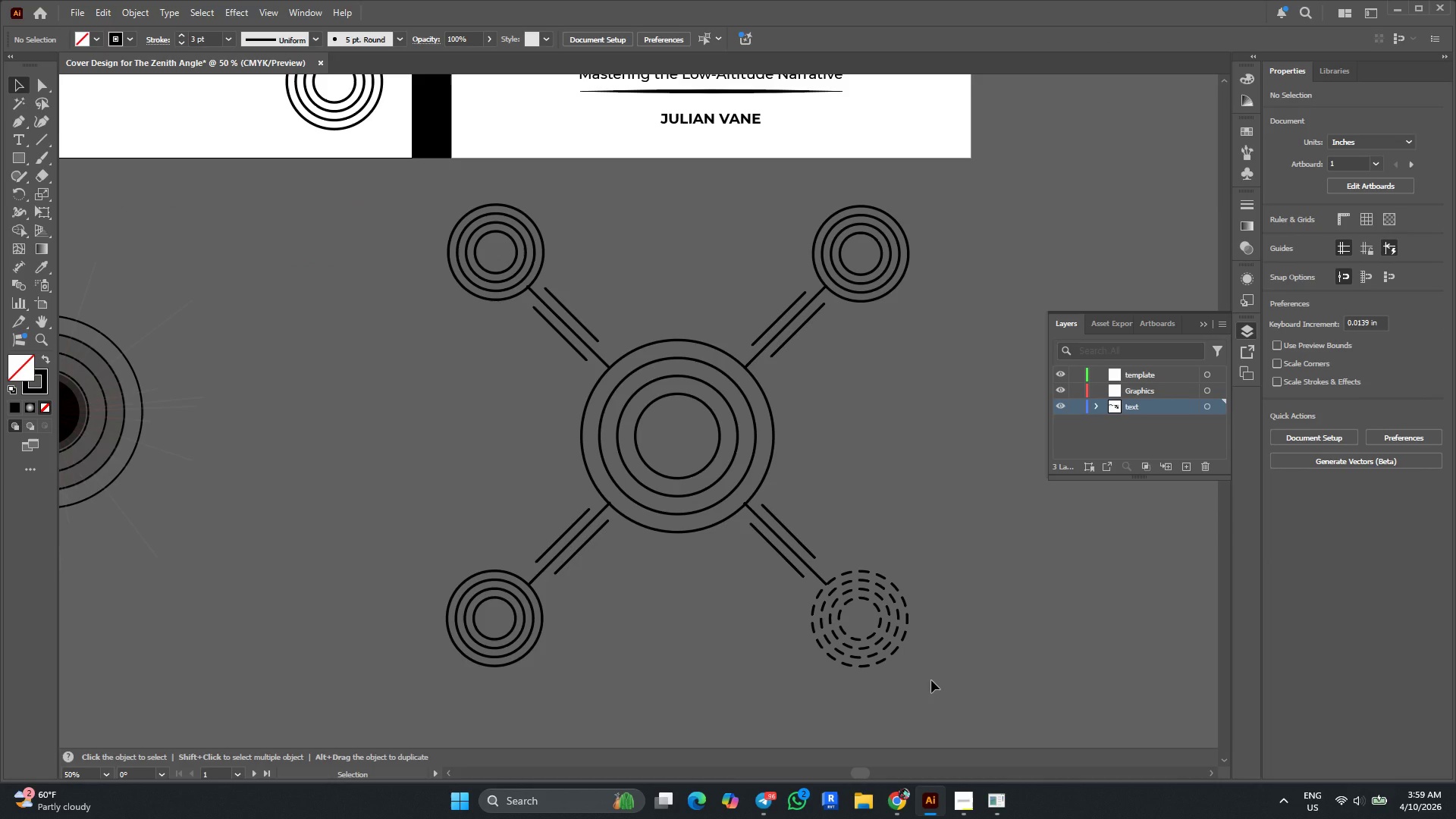 
hold_key(key=AltLeft, duration=0.41)
scroll: coordinate [952, 652], scroll_direction: none, amount: 0.0
 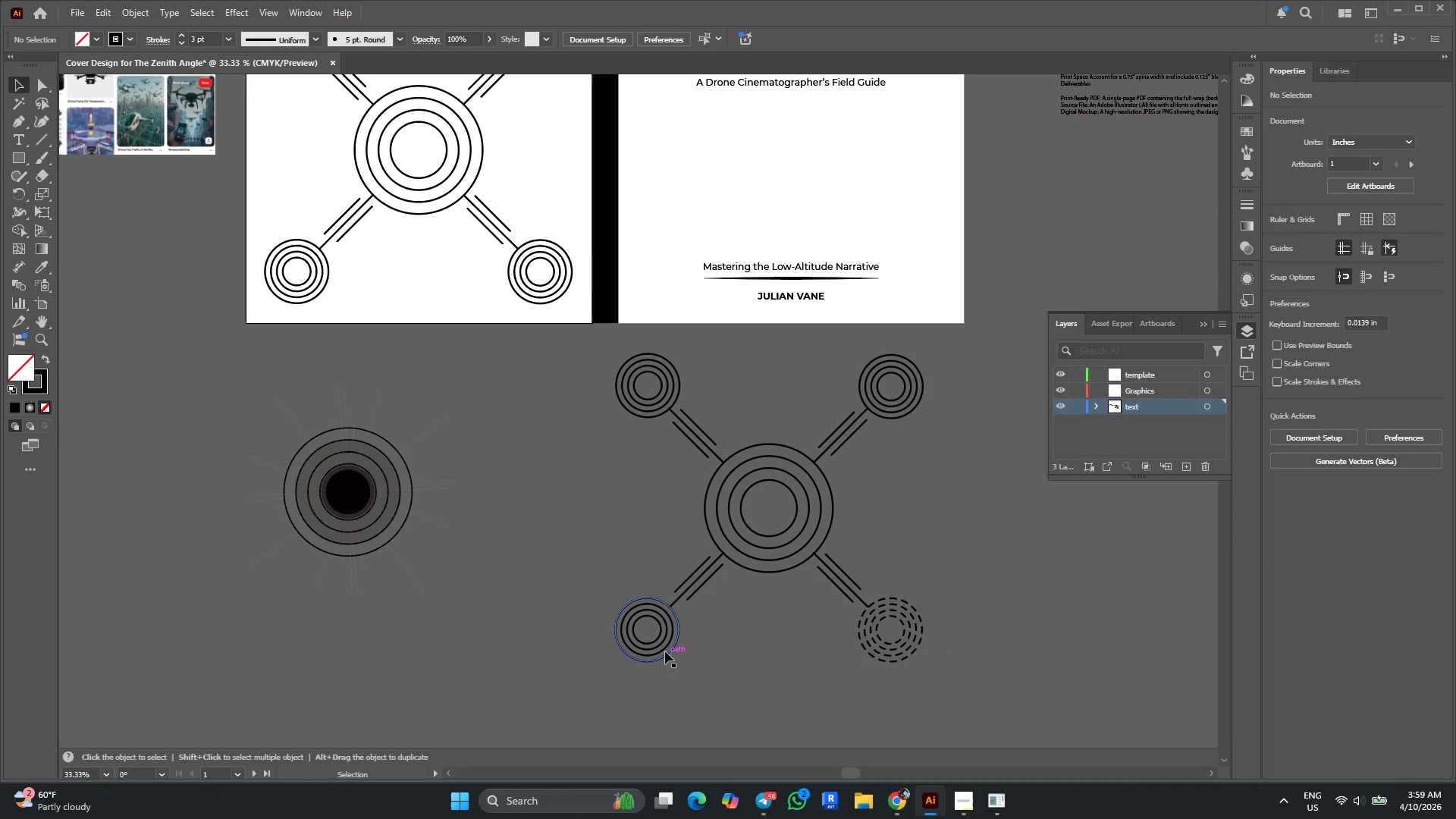 
left_click([665, 650])
 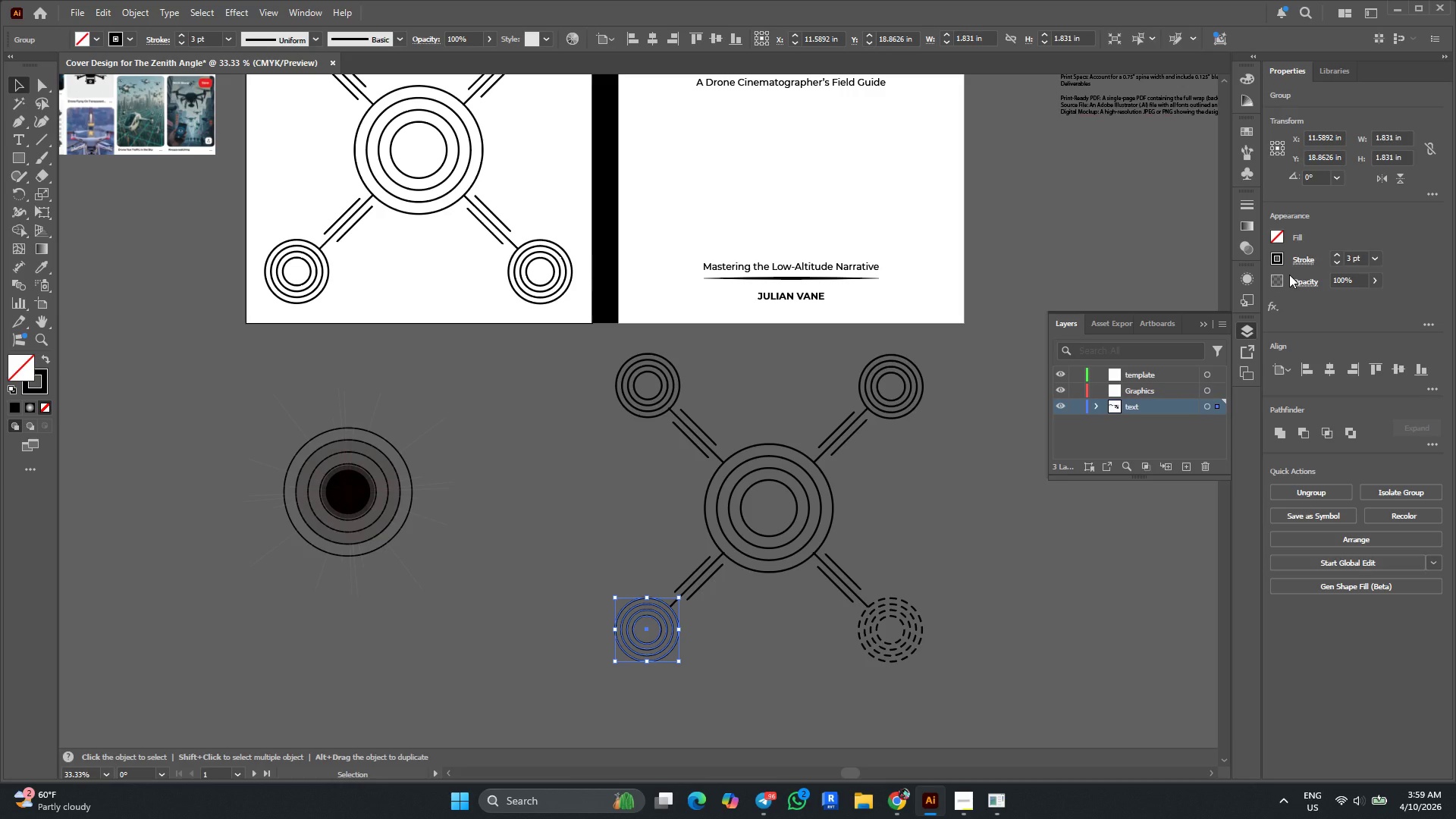 
left_click([1299, 259])
 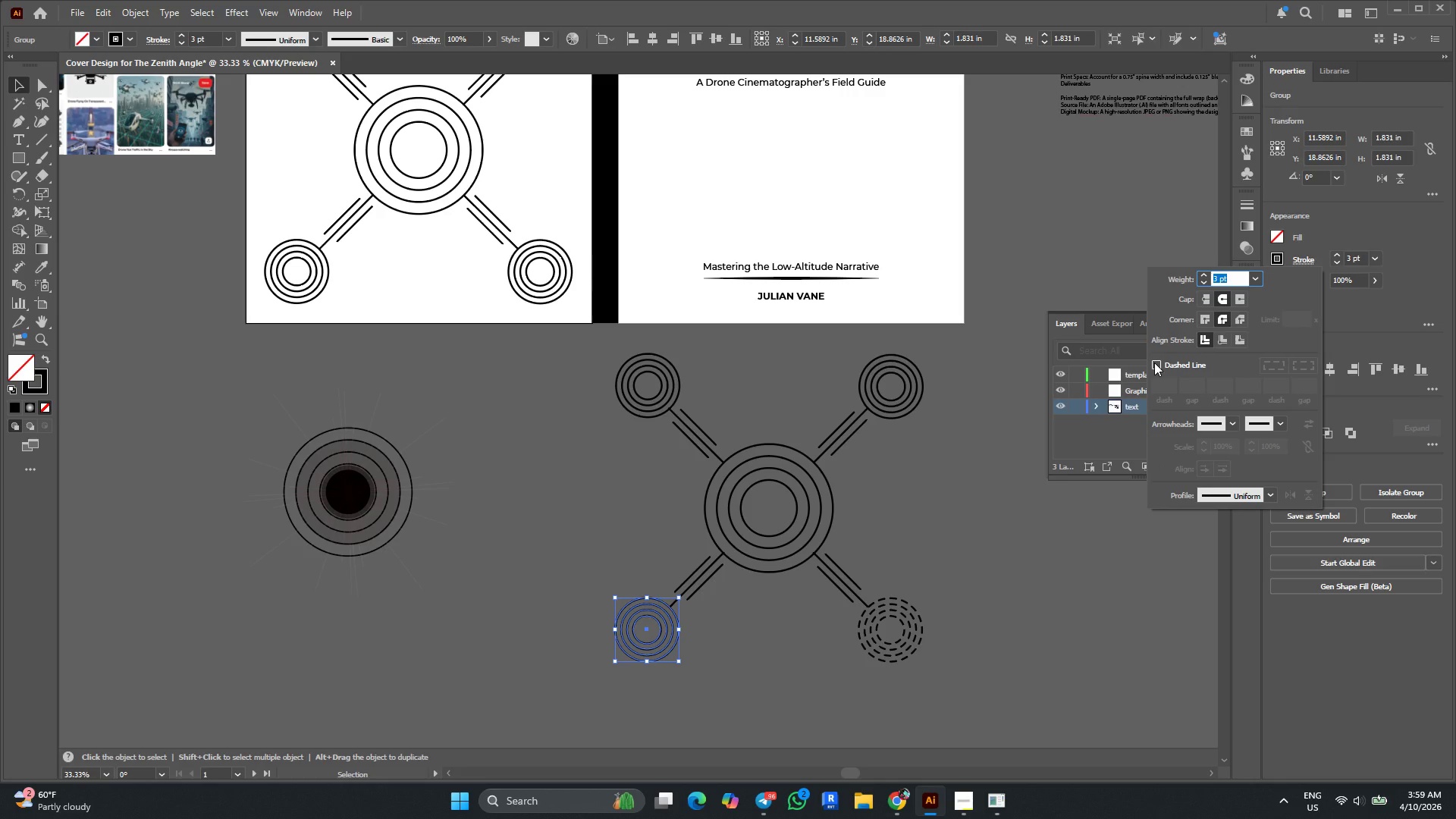 
left_click([1151, 365])
 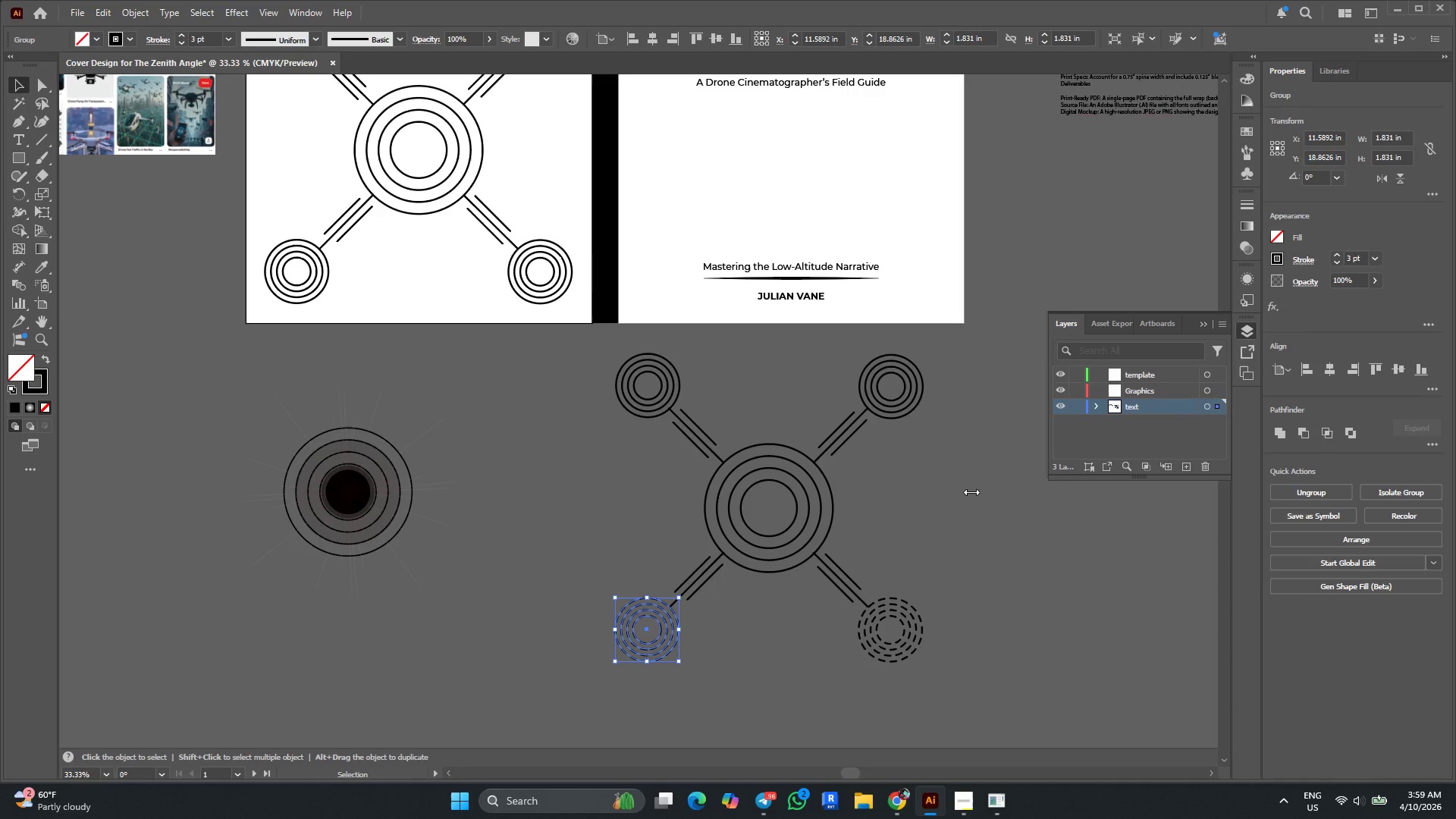 
double_click([972, 492])
 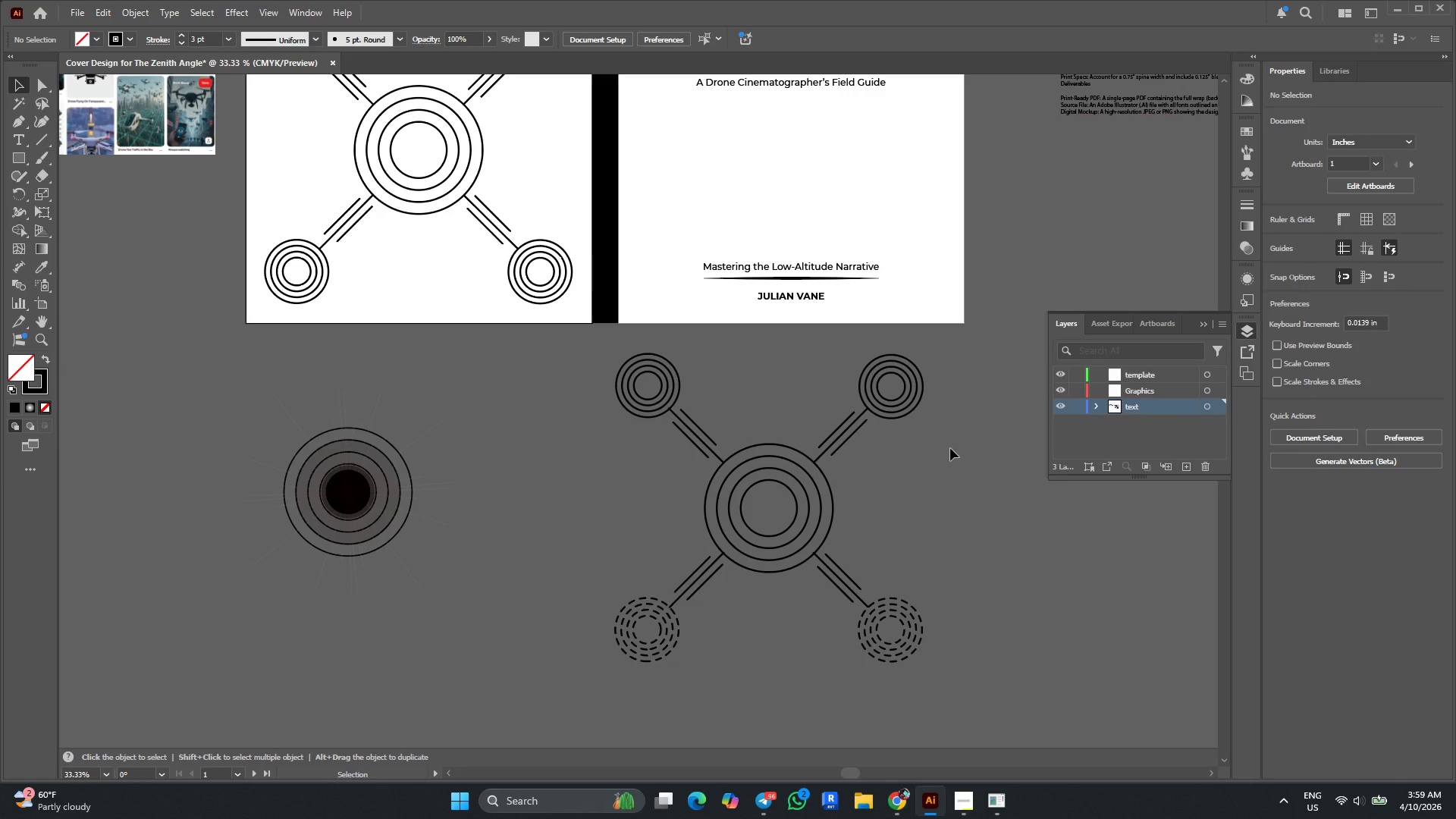 
left_click_drag(start_coordinate=[950, 448], to_coordinate=[910, 384])
 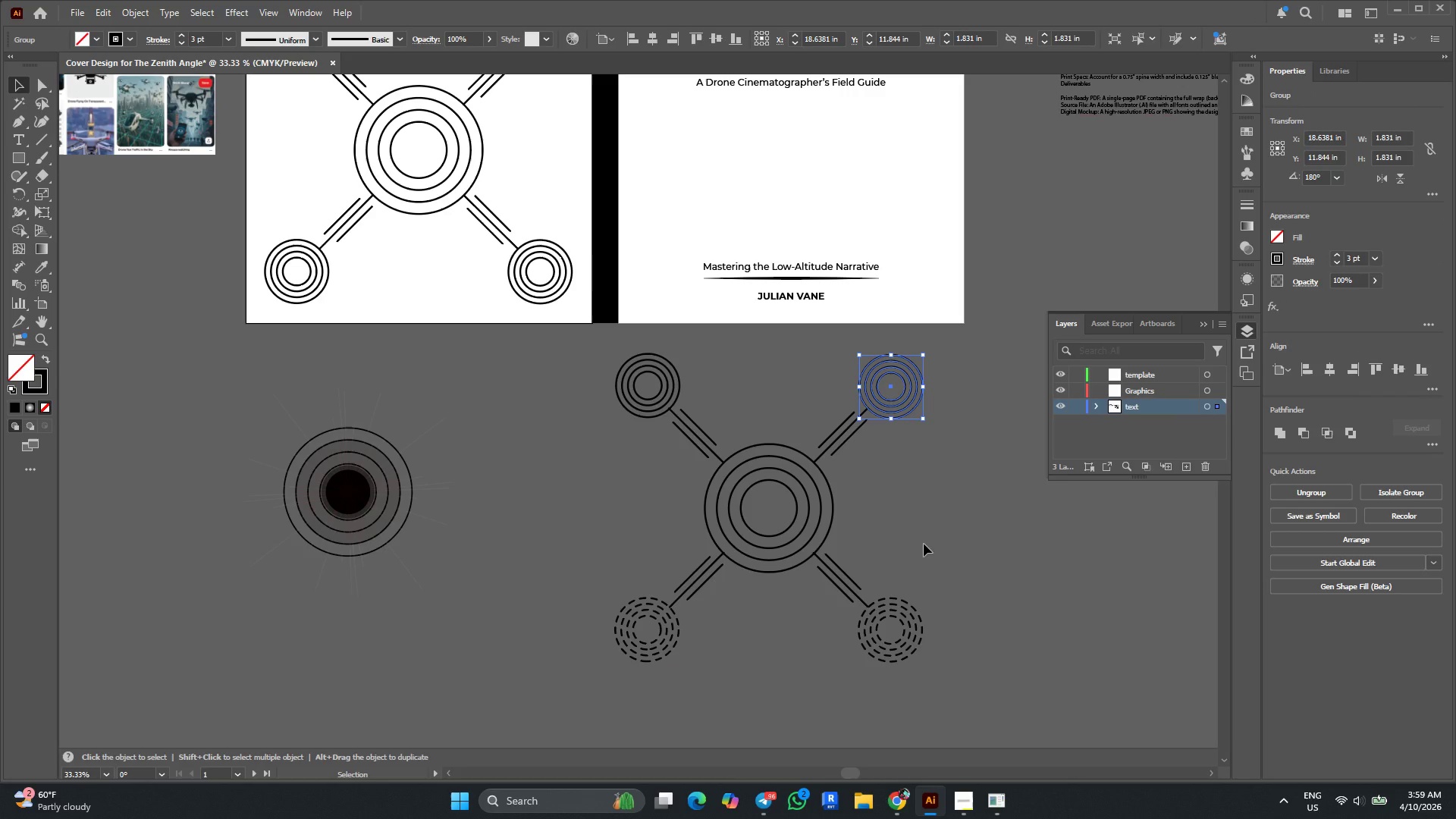 
key(Control+Z)
 